 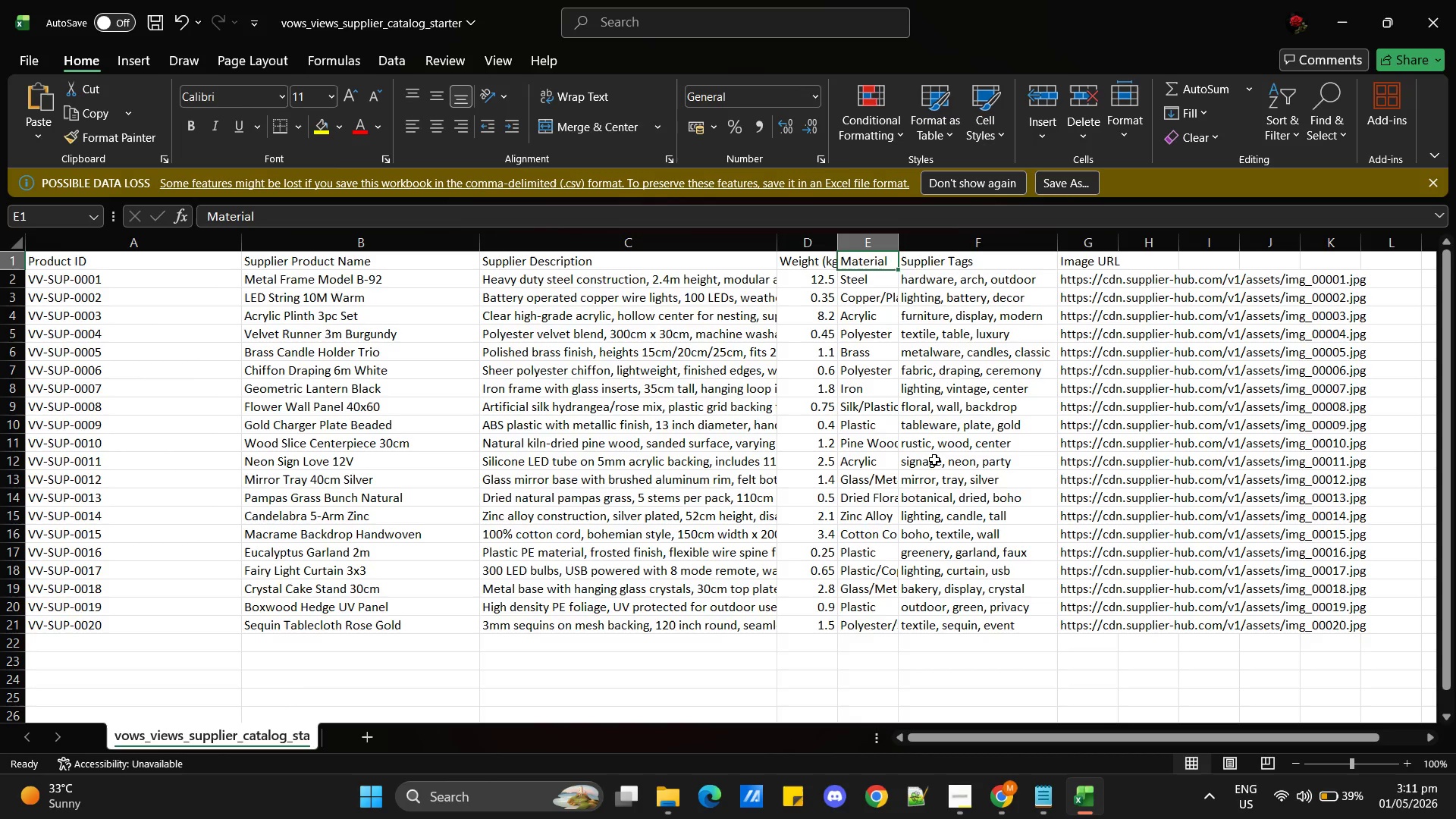 
left_click([812, 629])
 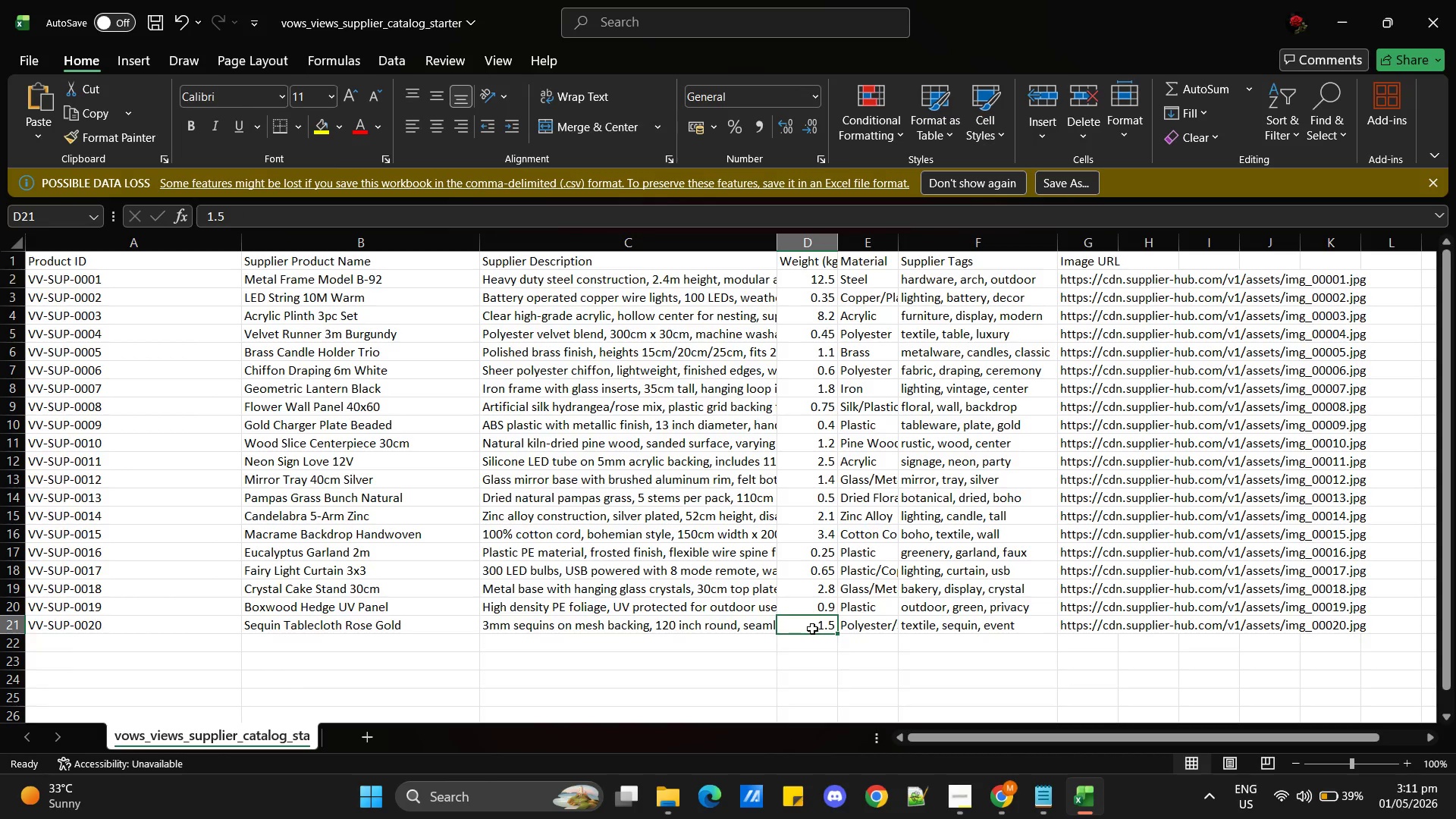 
key(Control+C)
 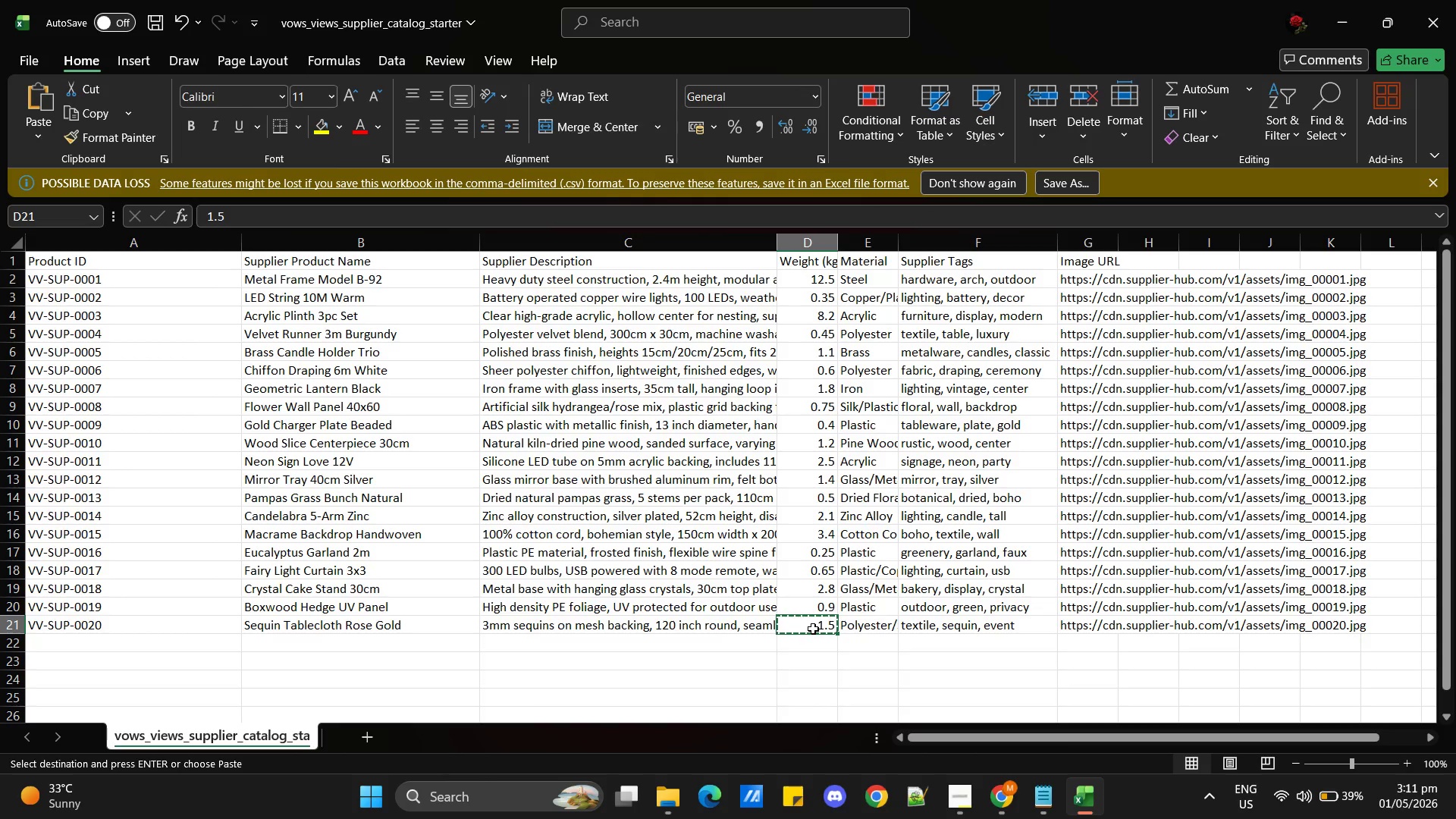 
wait(6.41)
 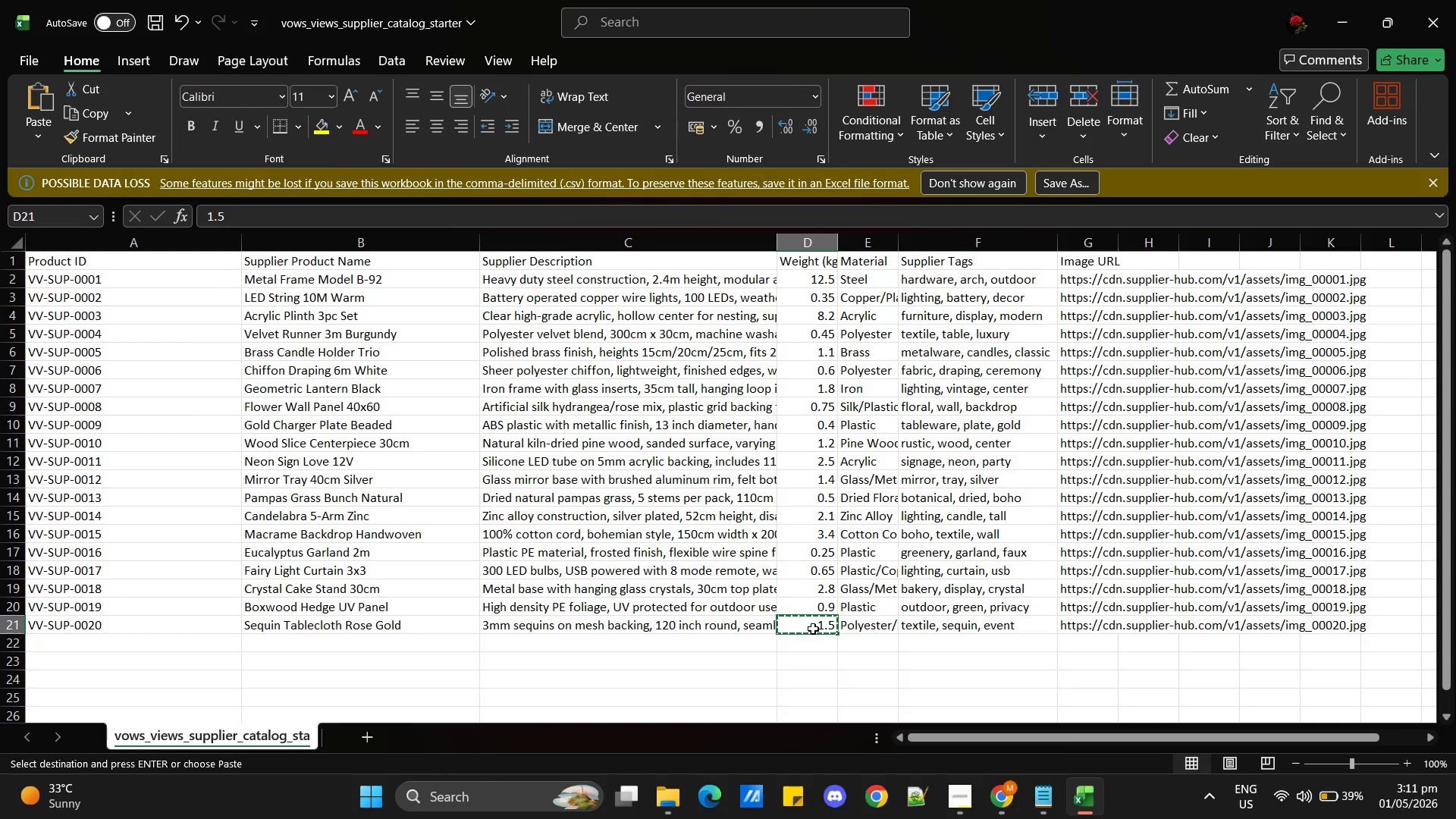 
key(Alt+AltLeft)
 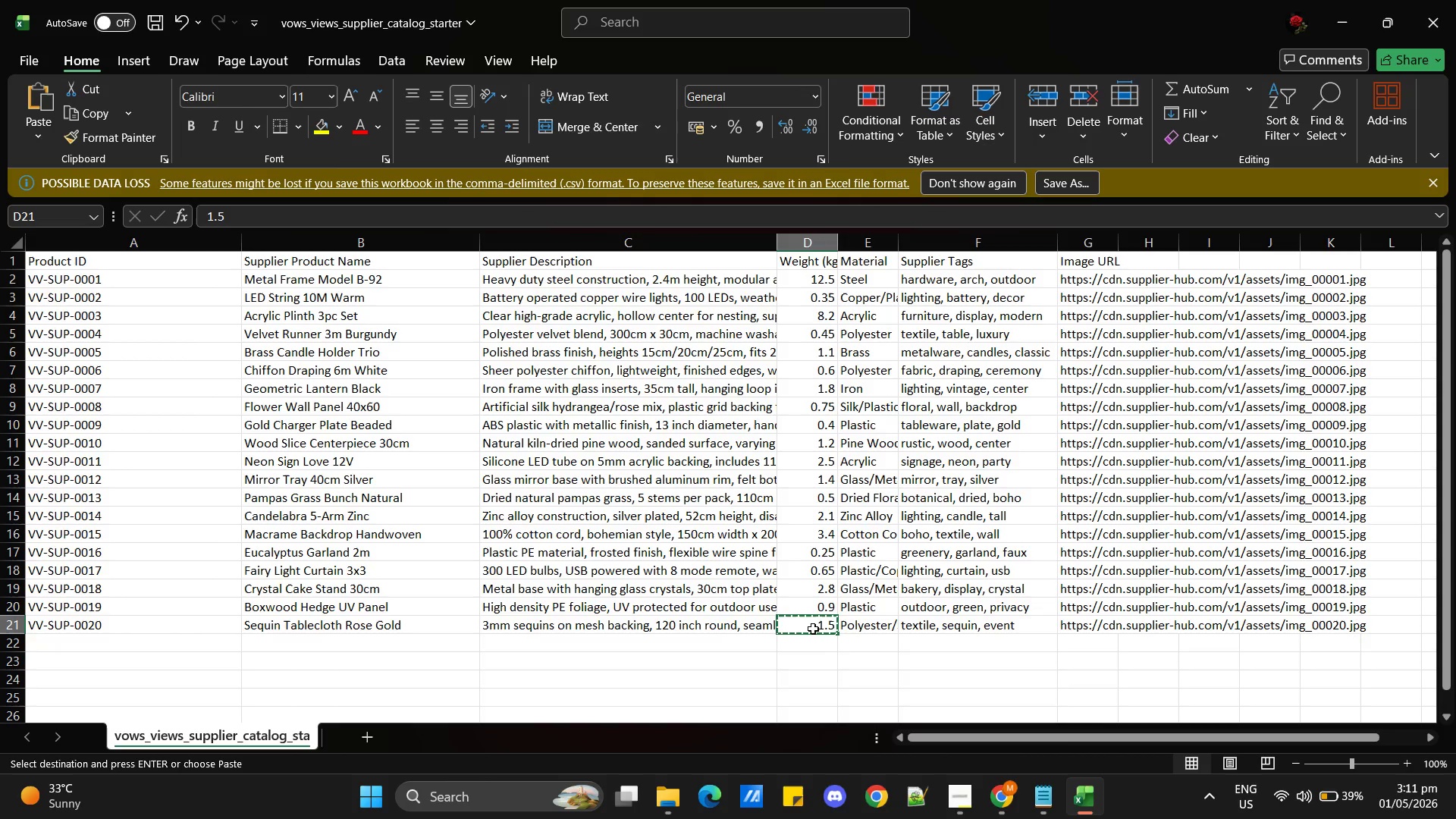 
key(Alt+Tab)
 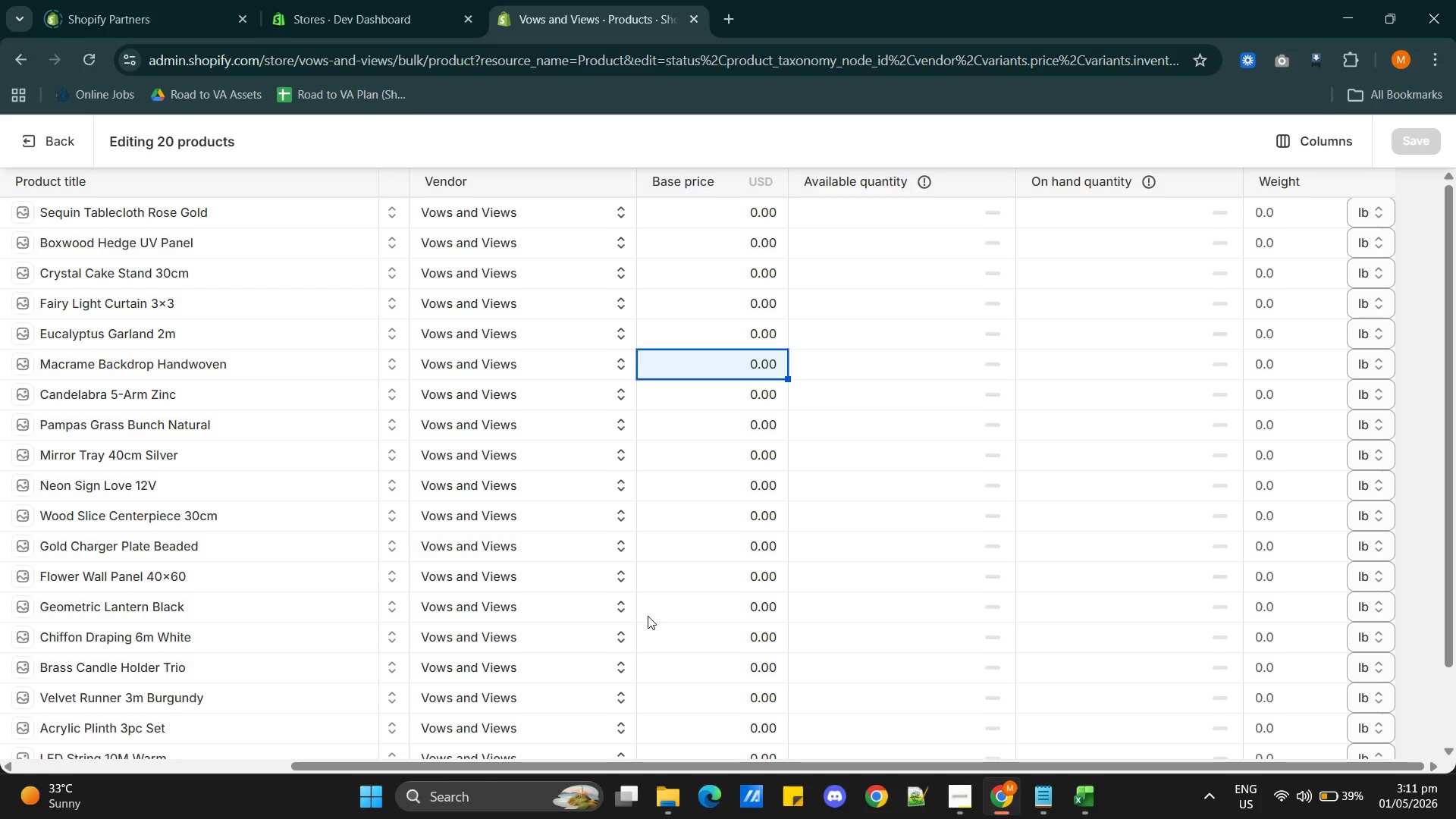 
scroll: coordinate [670, 614], scroll_direction: down, amount: 1.0
 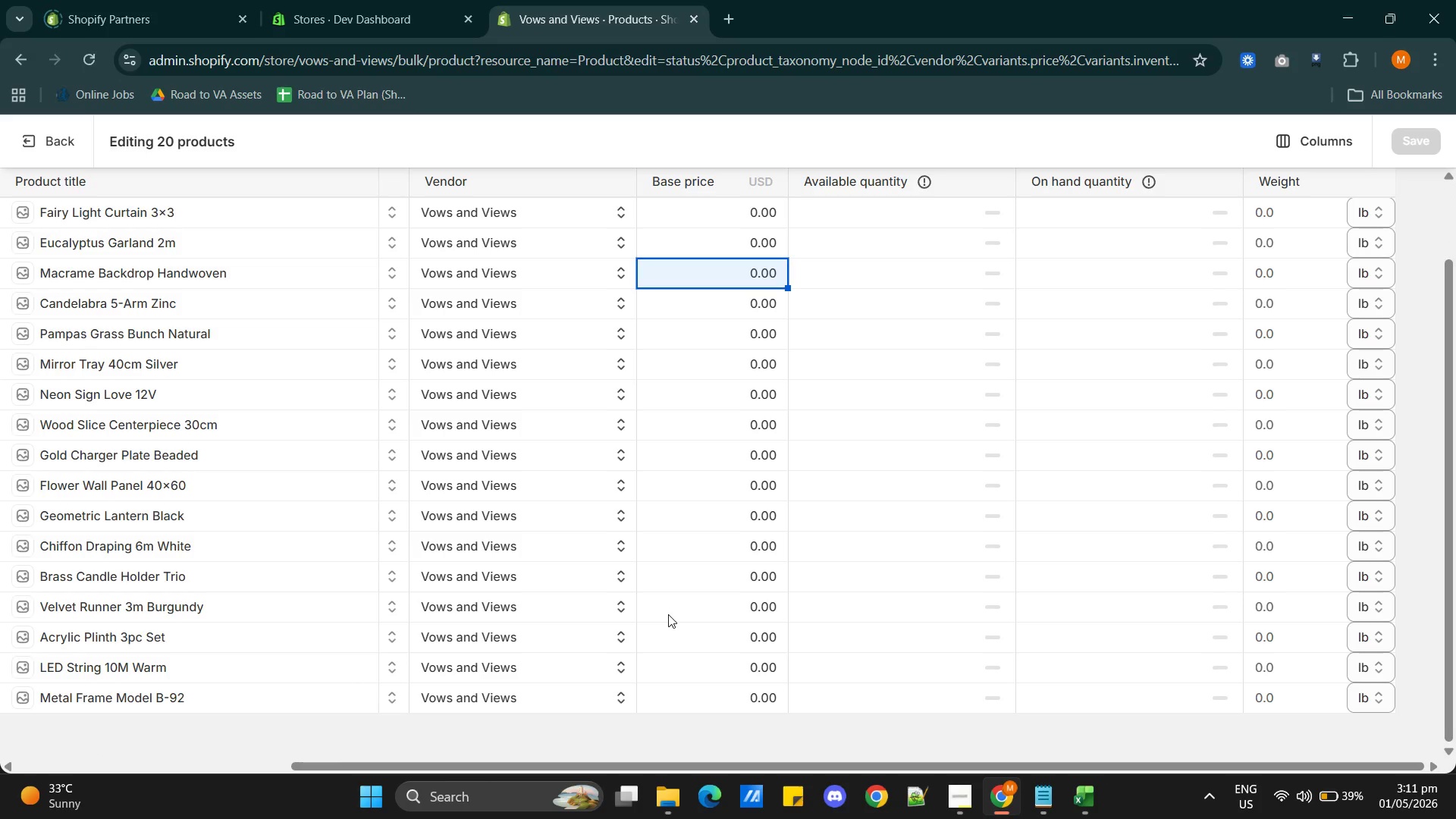 
key(Alt+AltLeft)
 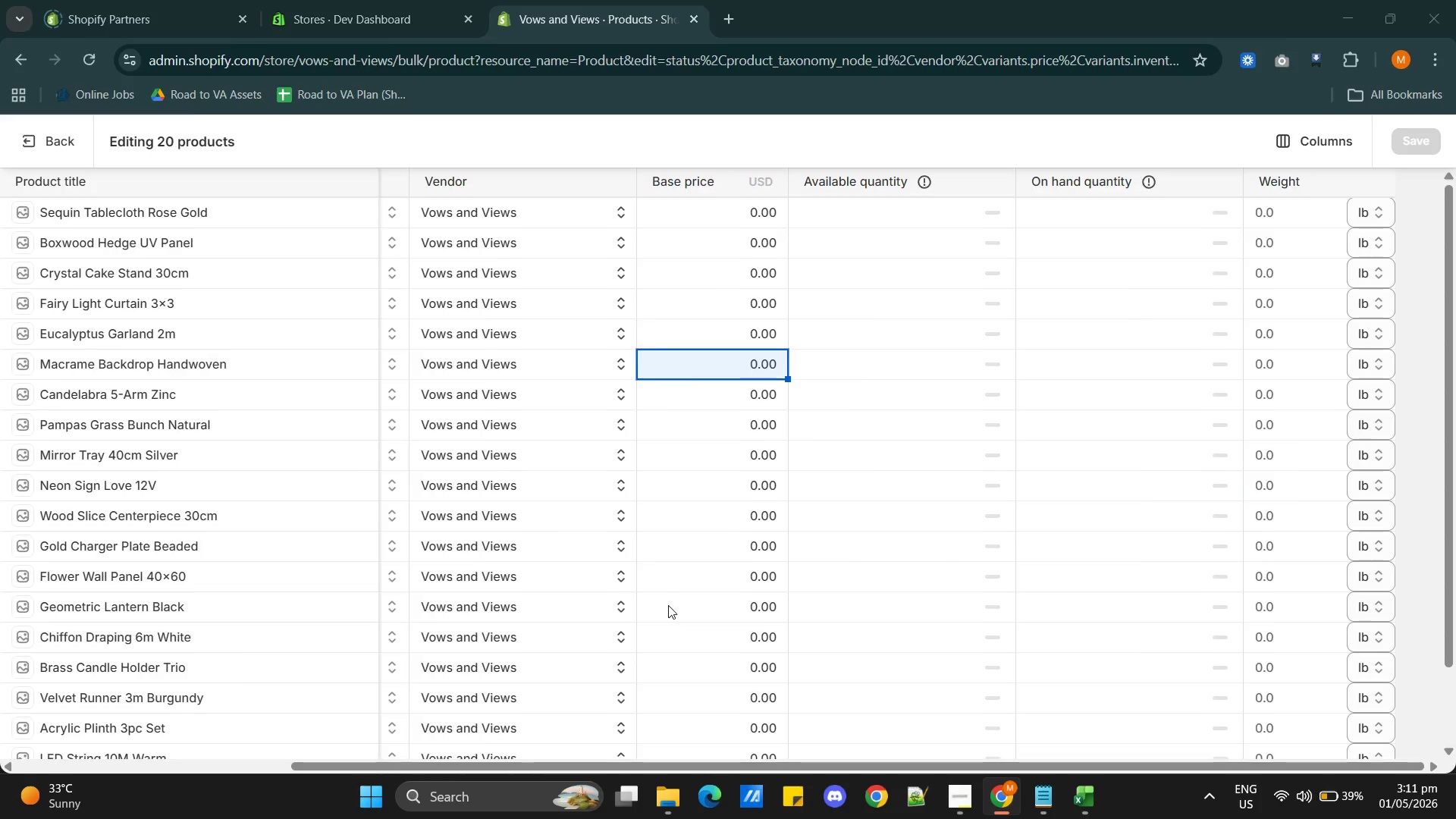 
key(Alt+Tab)
 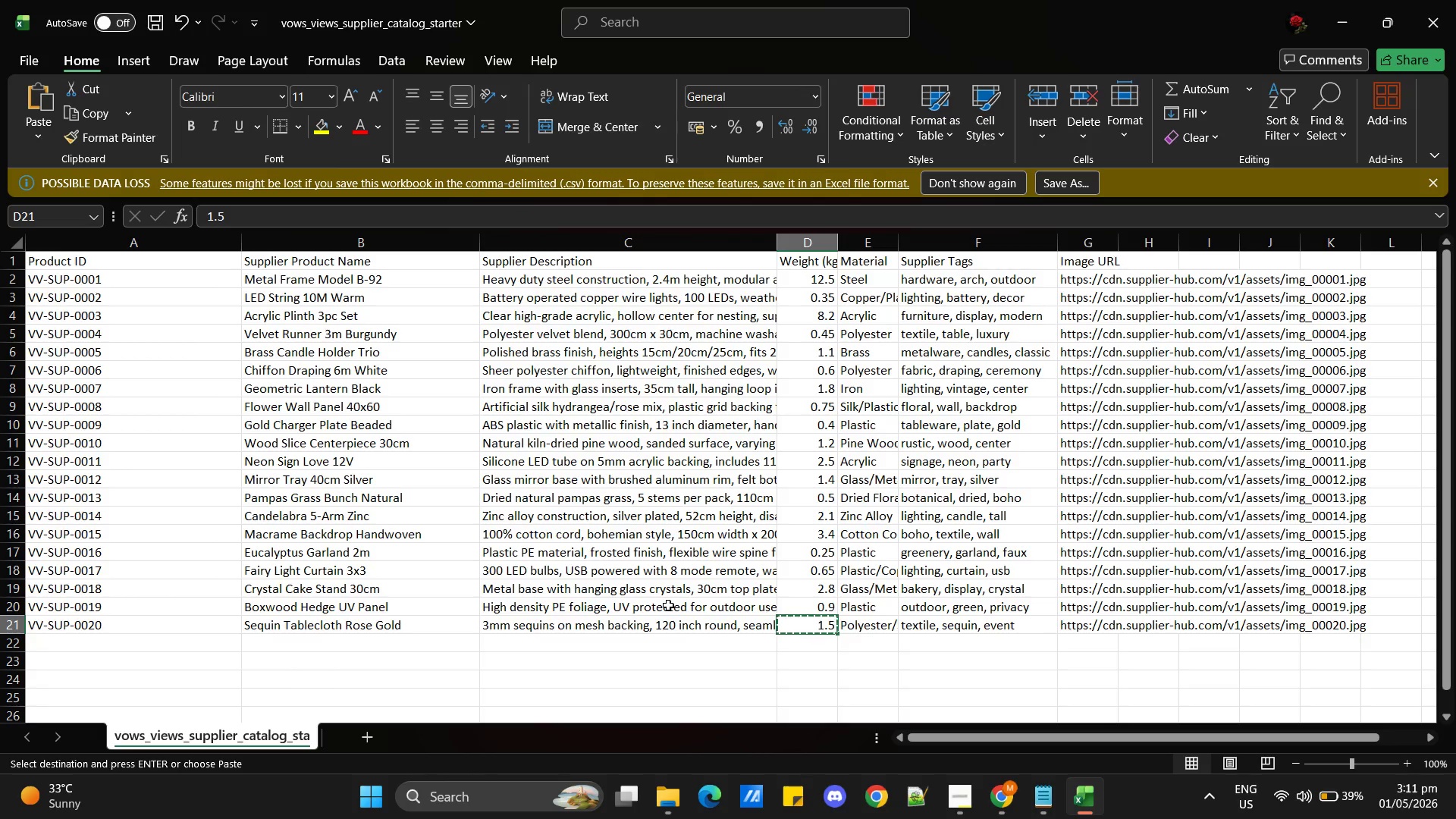 
scroll: coordinate [668, 605], scroll_direction: up, amount: 11.0
 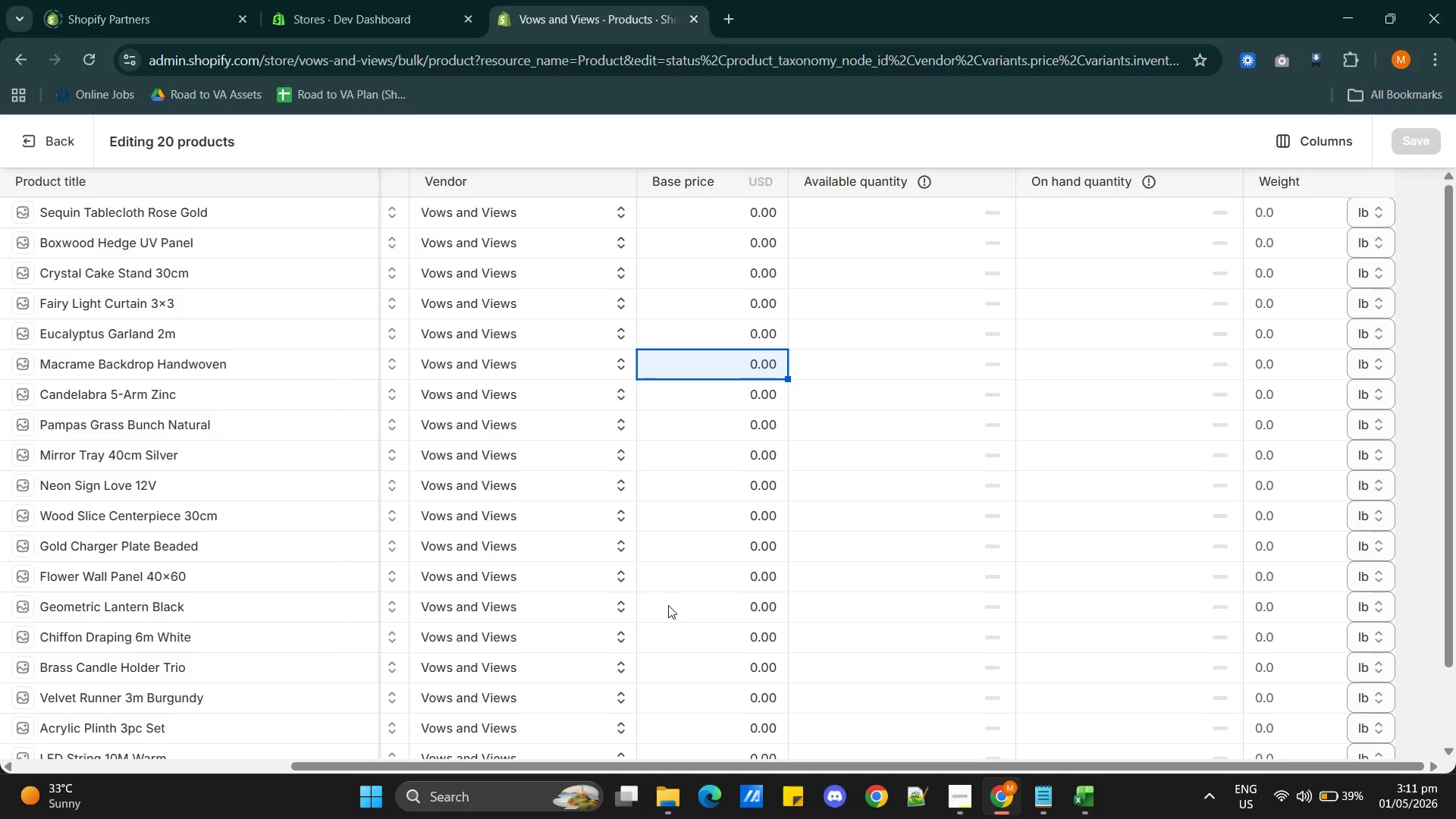 
key(Alt+AltLeft)
 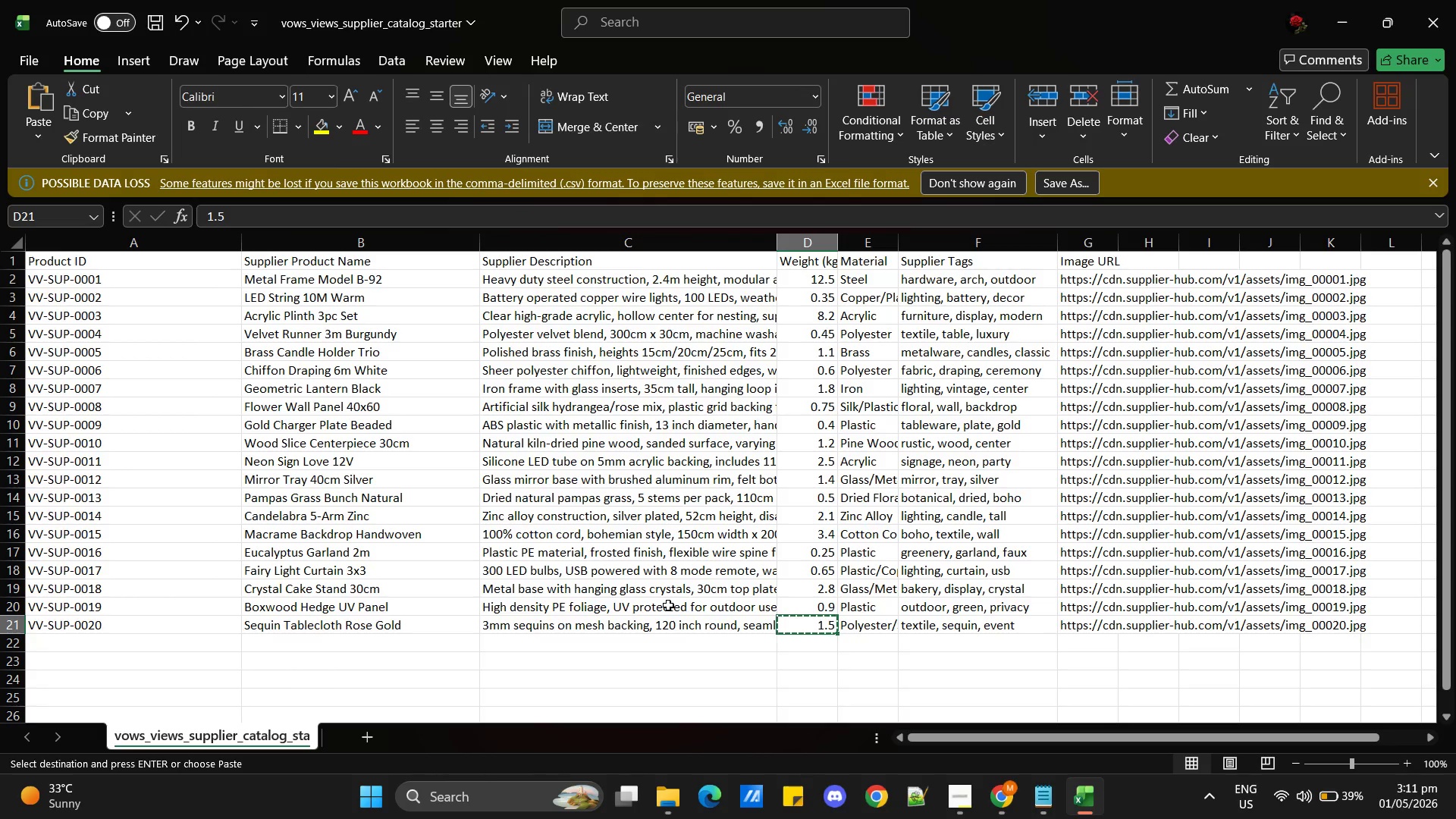 
key(Alt+Tab)
 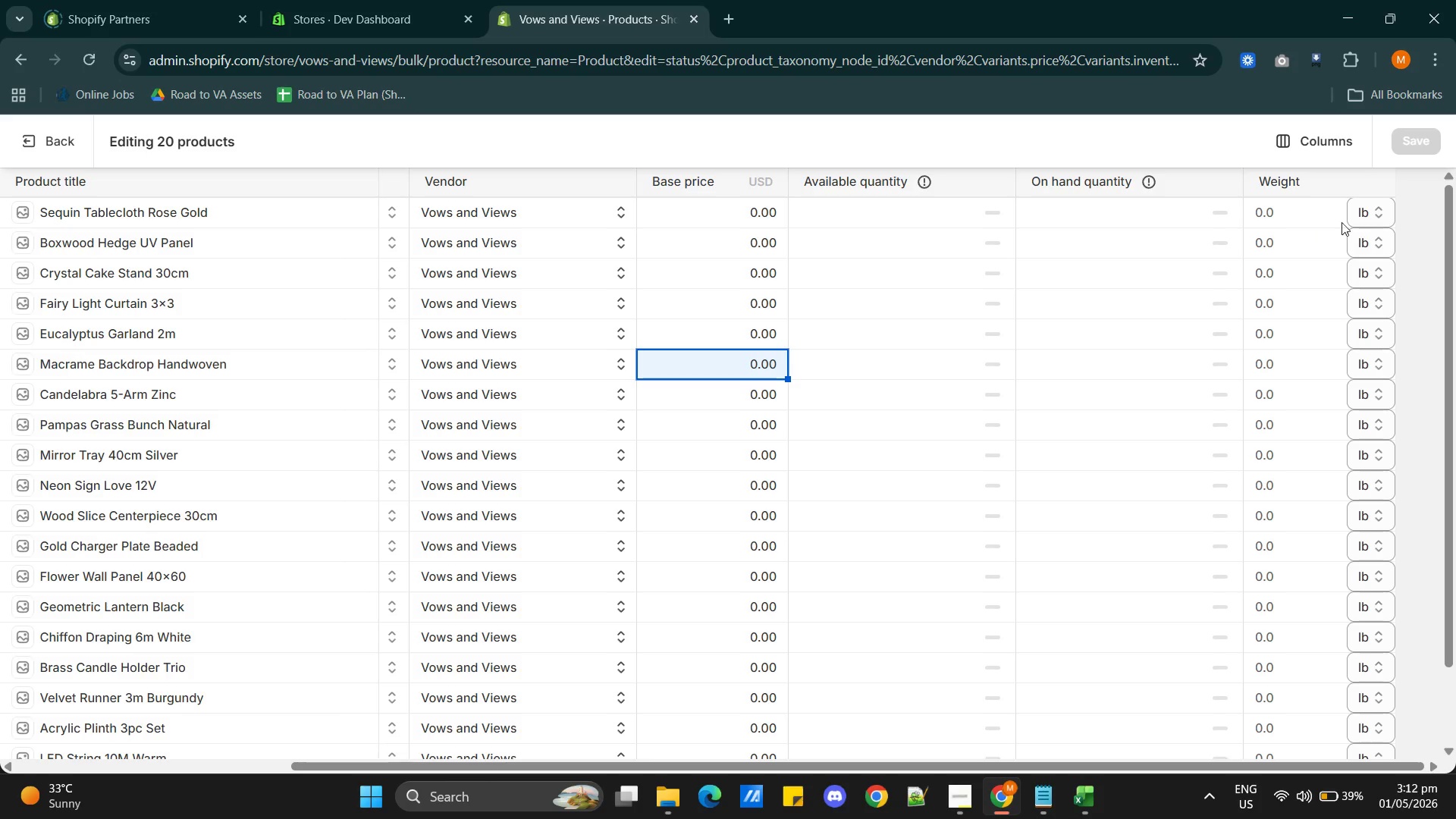 
left_click([1373, 215])
 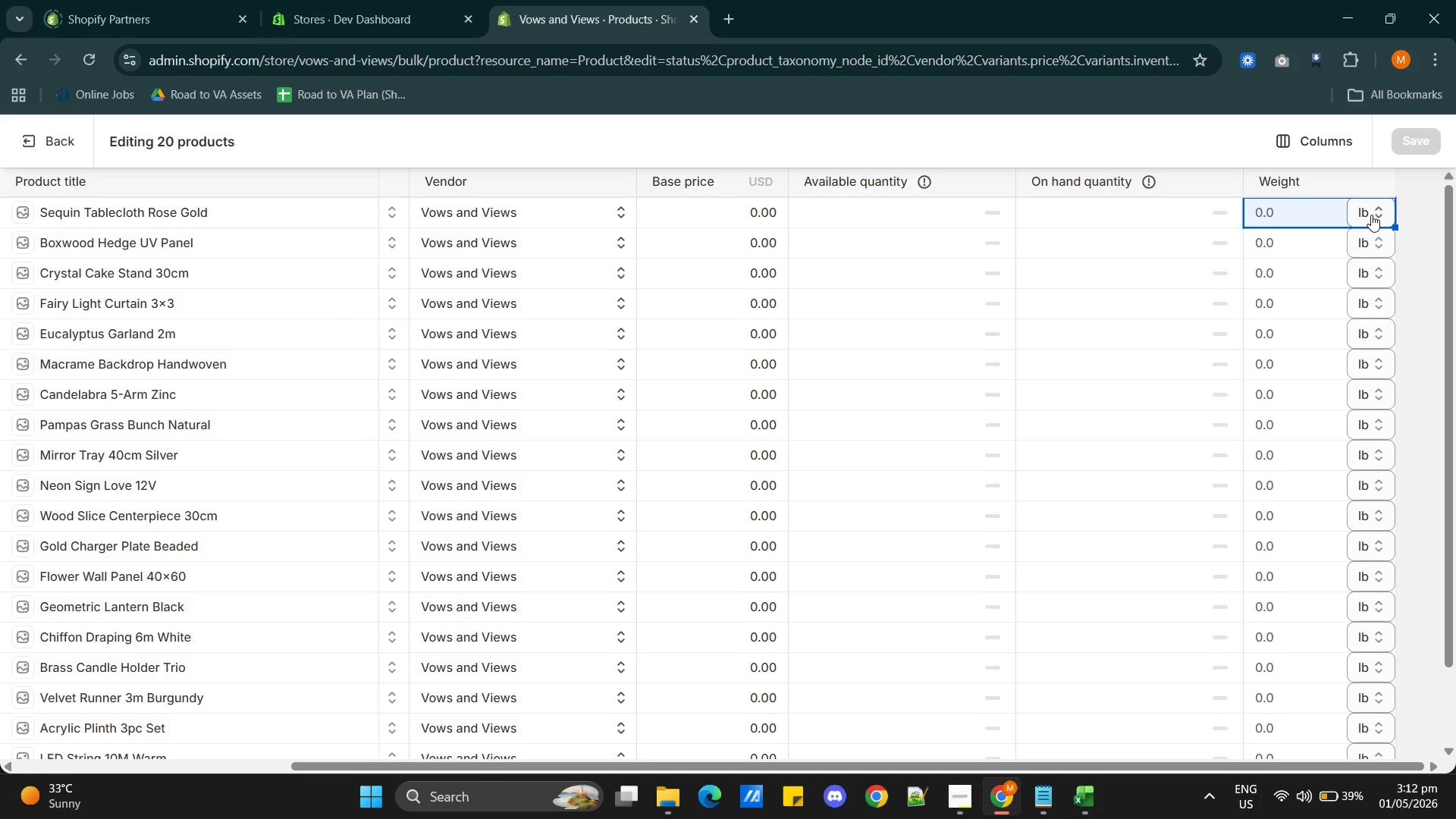 
left_click([1371, 214])
 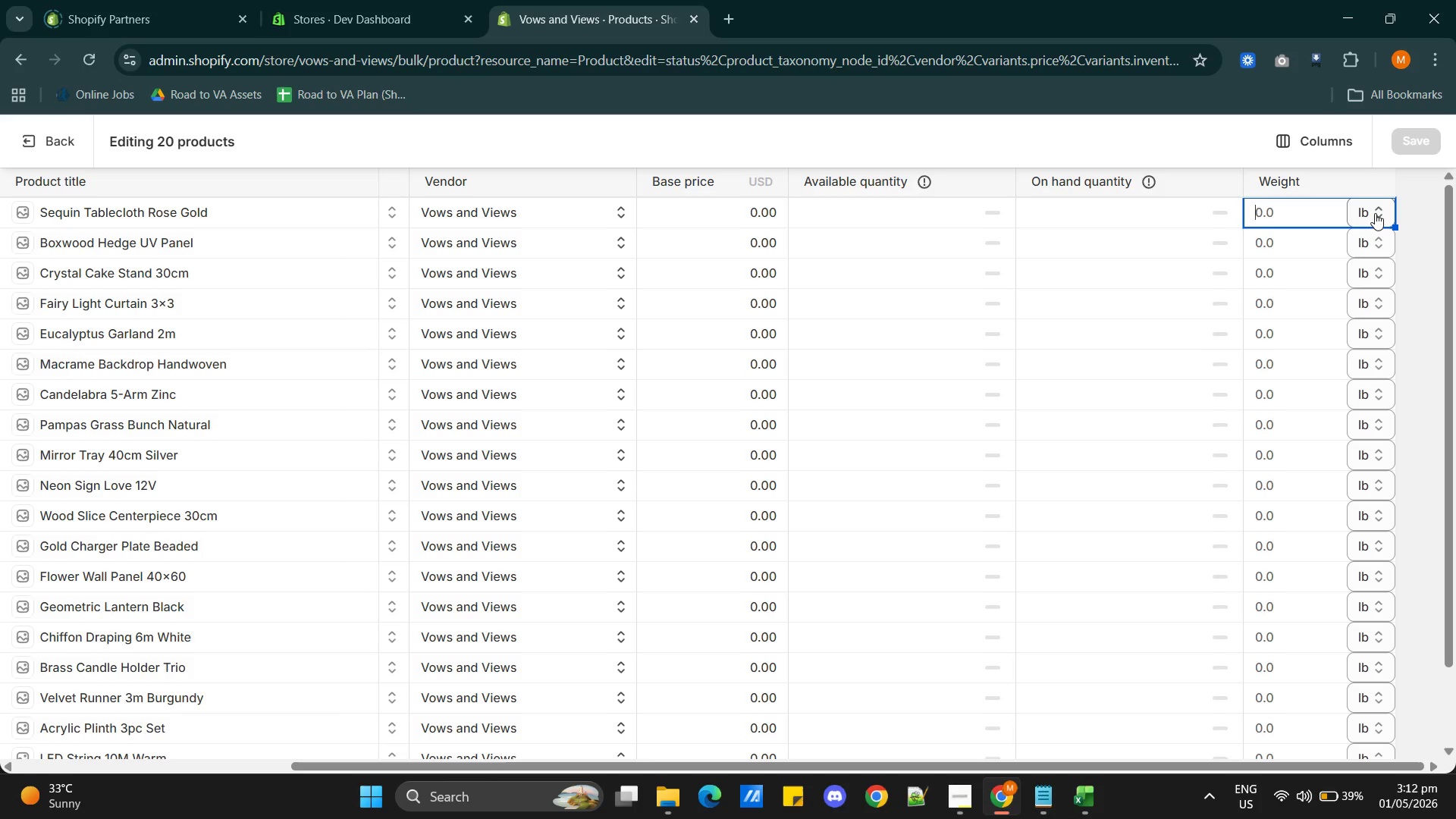 
left_click([1373, 210])
 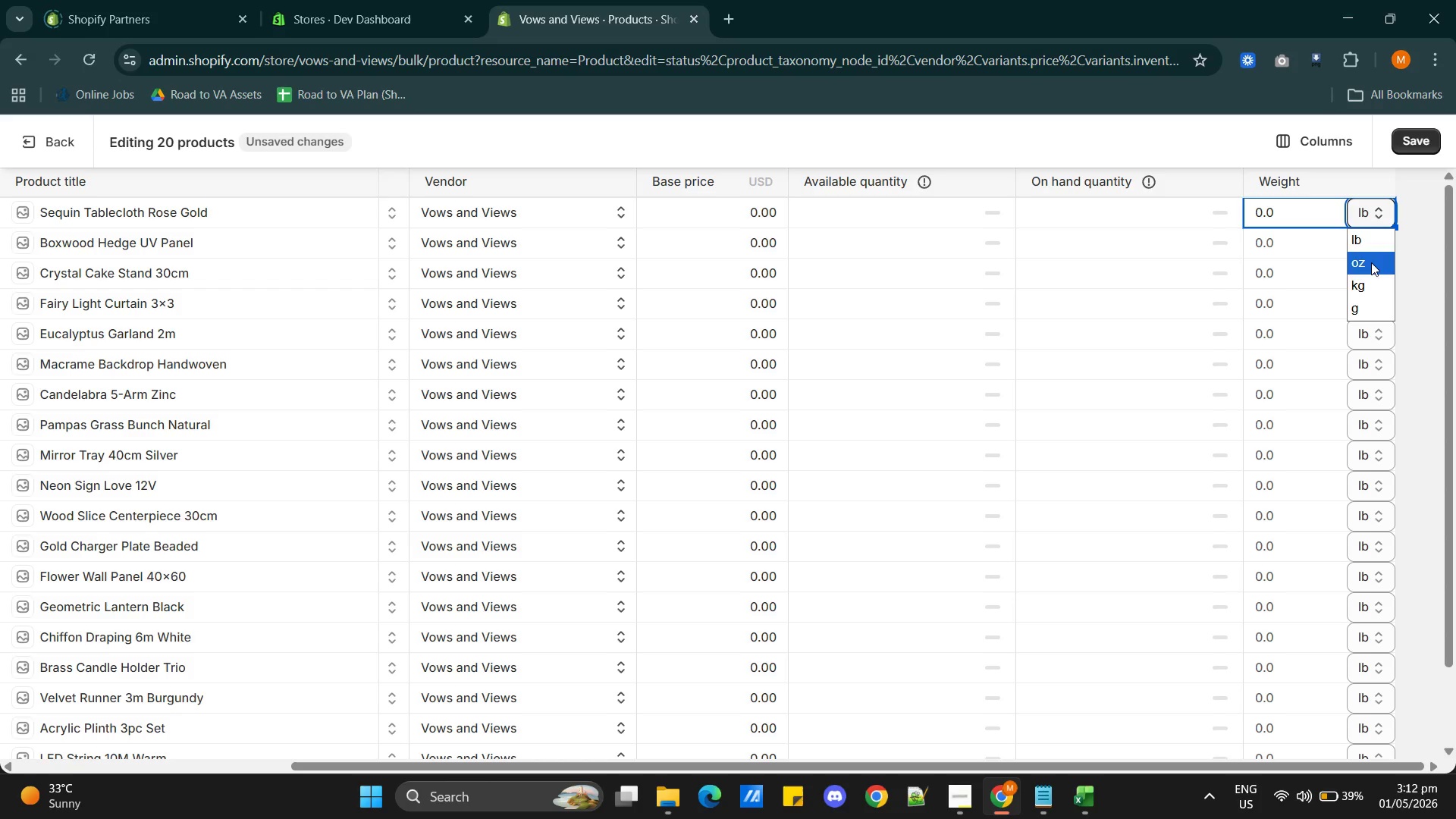 
left_click([1368, 287])
 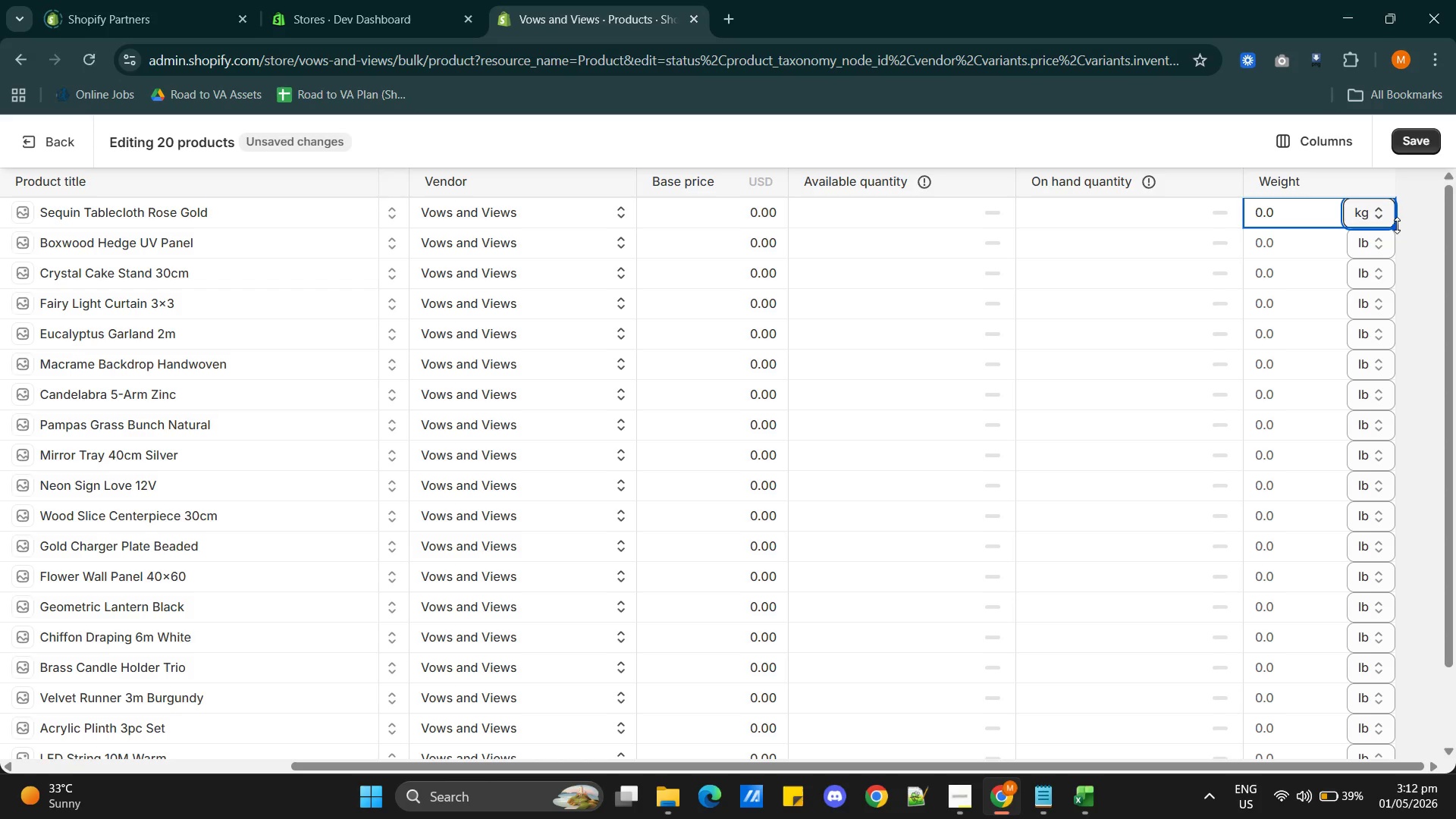 
left_click_drag(start_coordinate=[1397, 225], to_coordinate=[1394, 700])
 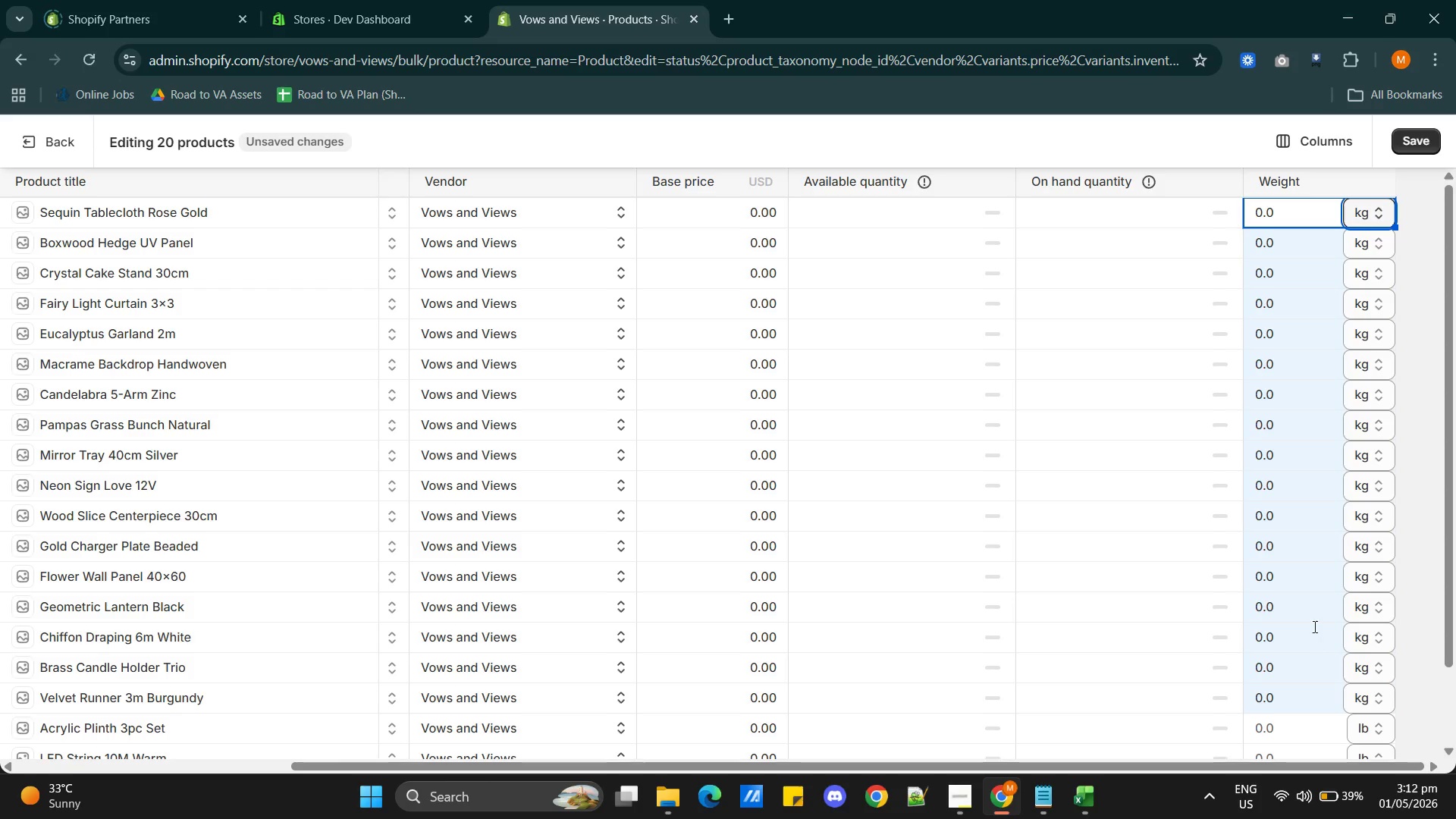 
scroll: coordinate [1313, 625], scroll_direction: down, amount: 5.0
 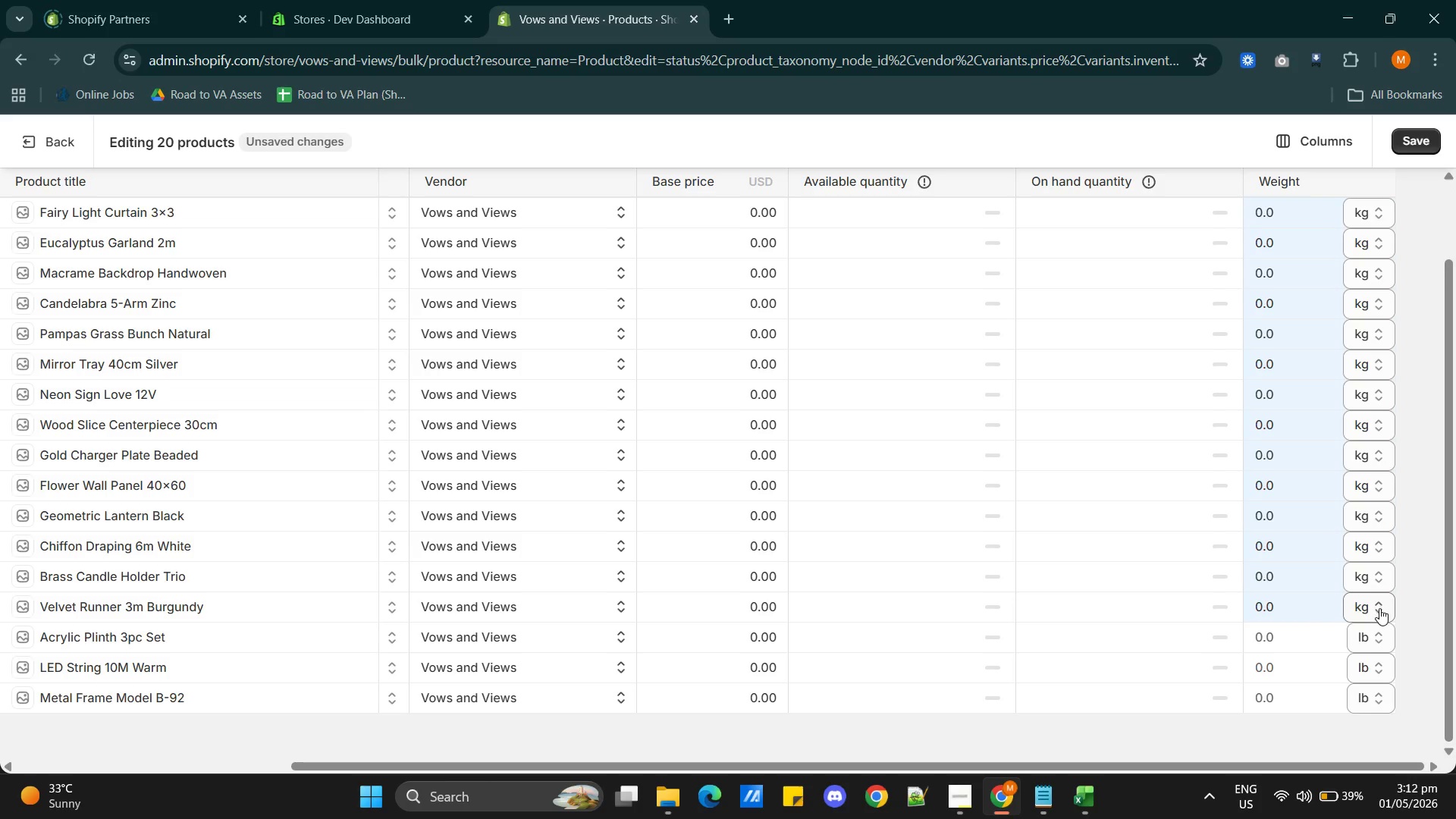 
left_click([1328, 604])
 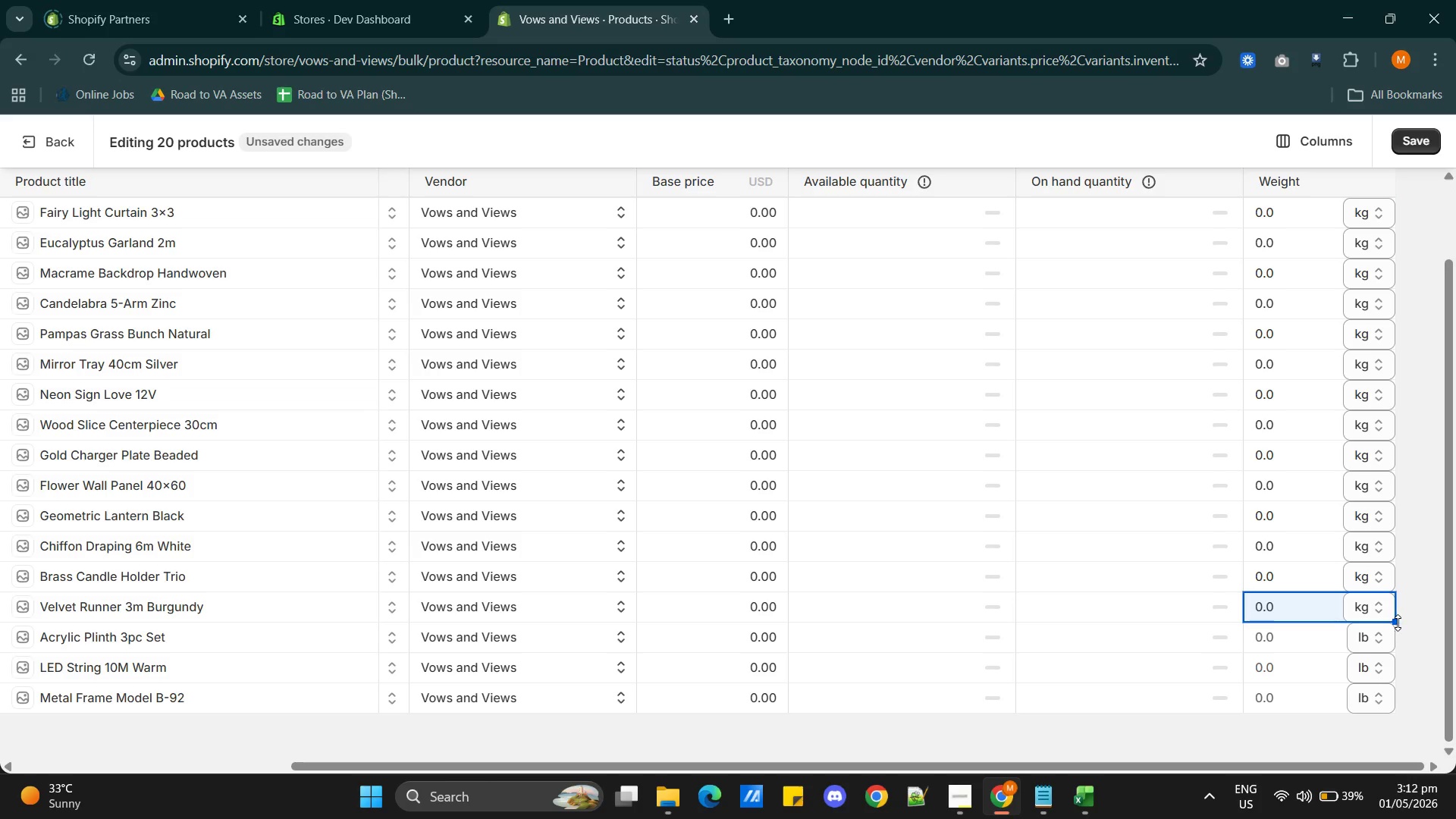 
left_click_drag(start_coordinate=[1398, 623], to_coordinate=[1390, 710])
 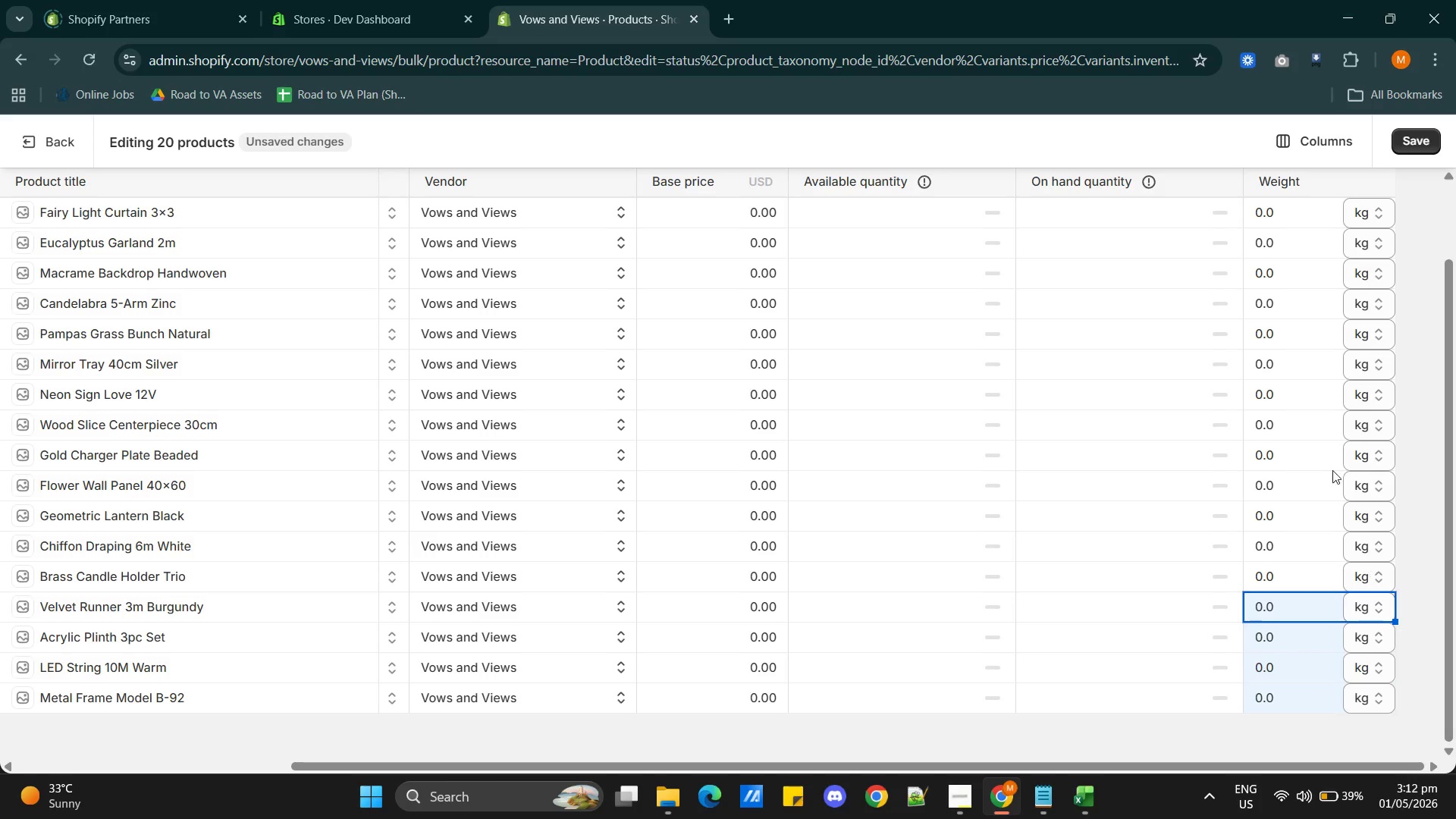 
left_click([1325, 454])
 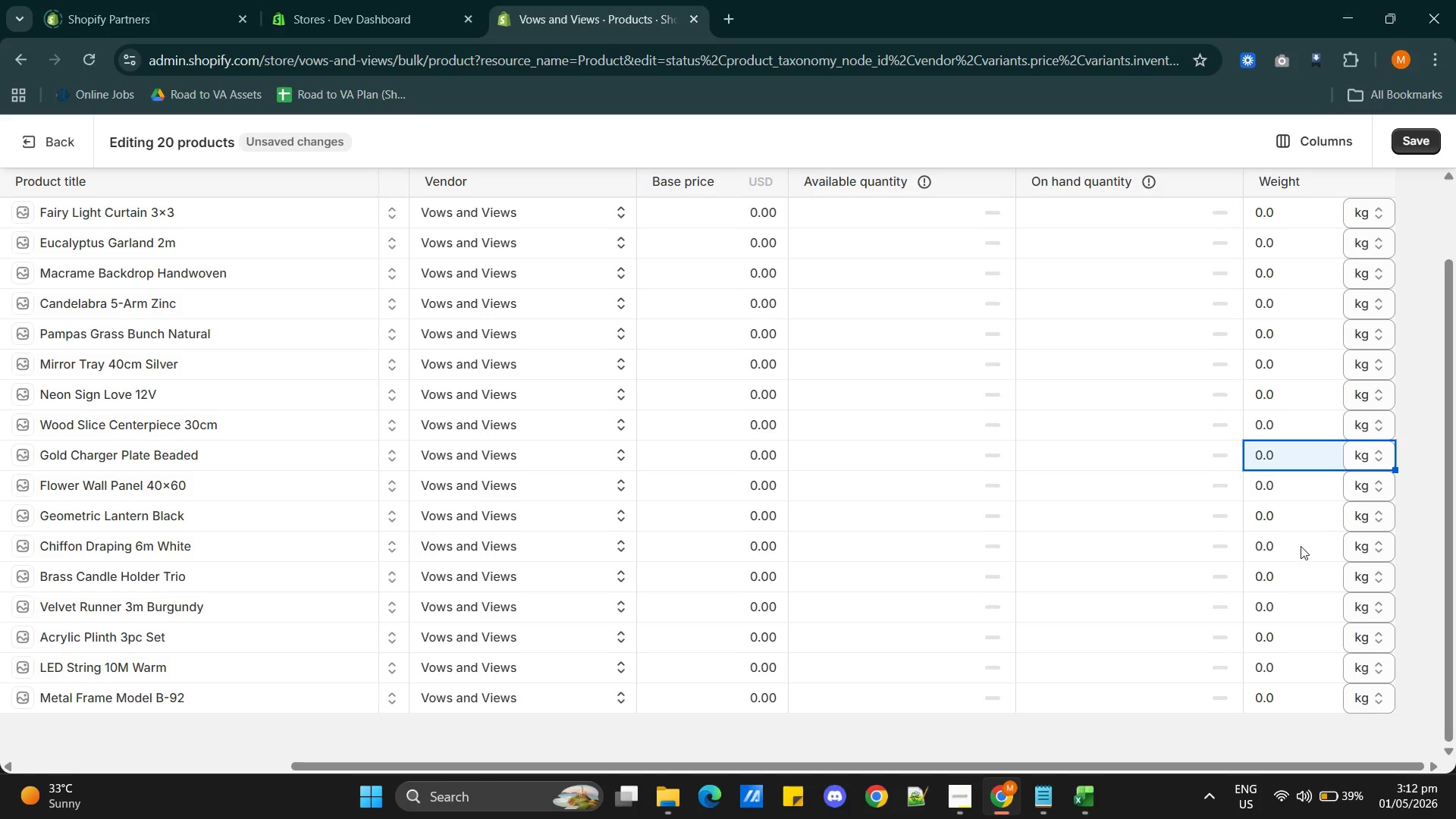 
scroll: coordinate [1301, 546], scroll_direction: up, amount: 3.0
 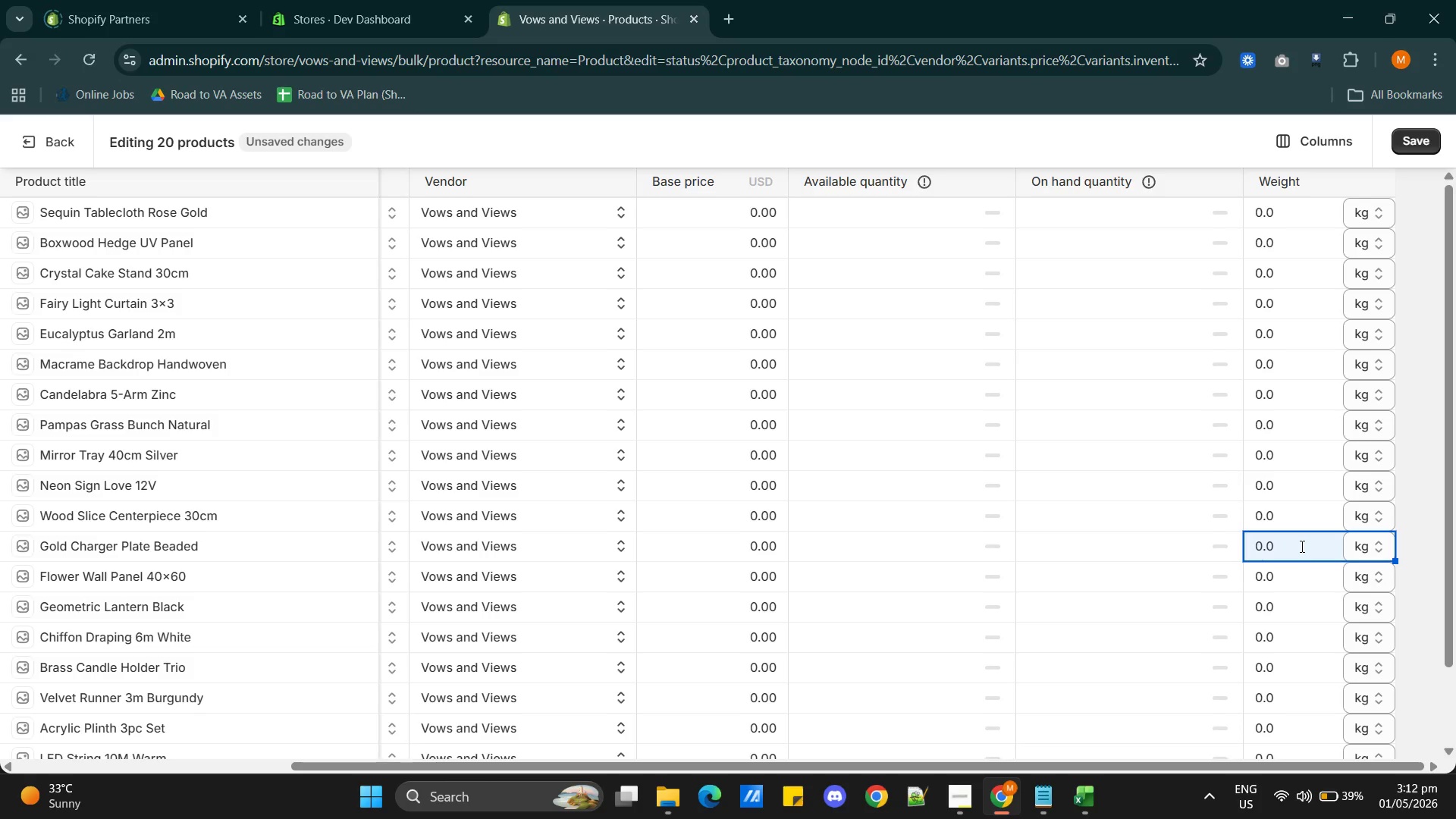 
scroll: coordinate [1301, 546], scroll_direction: down, amount: 3.0
 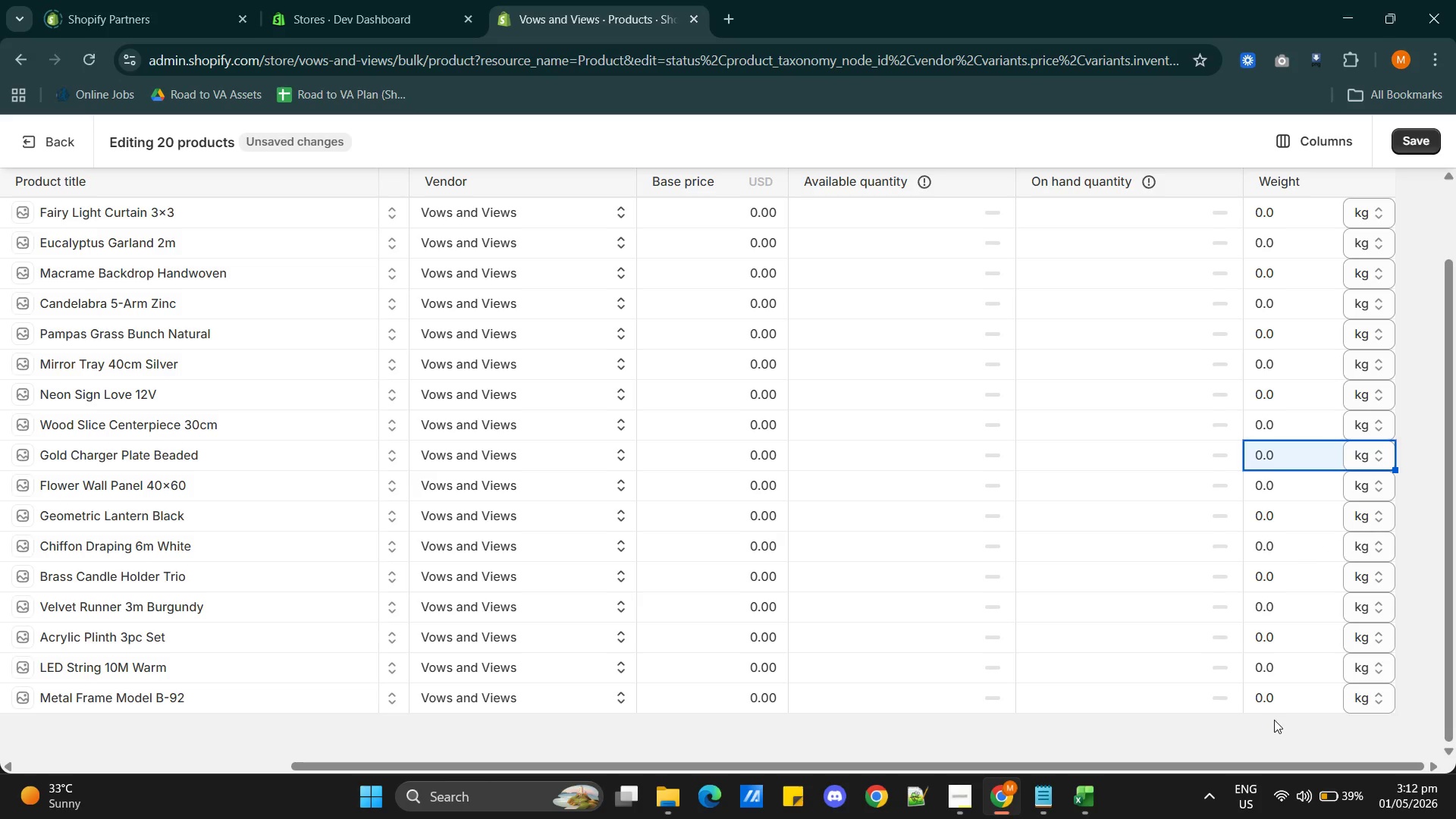 
left_click([1285, 704])
 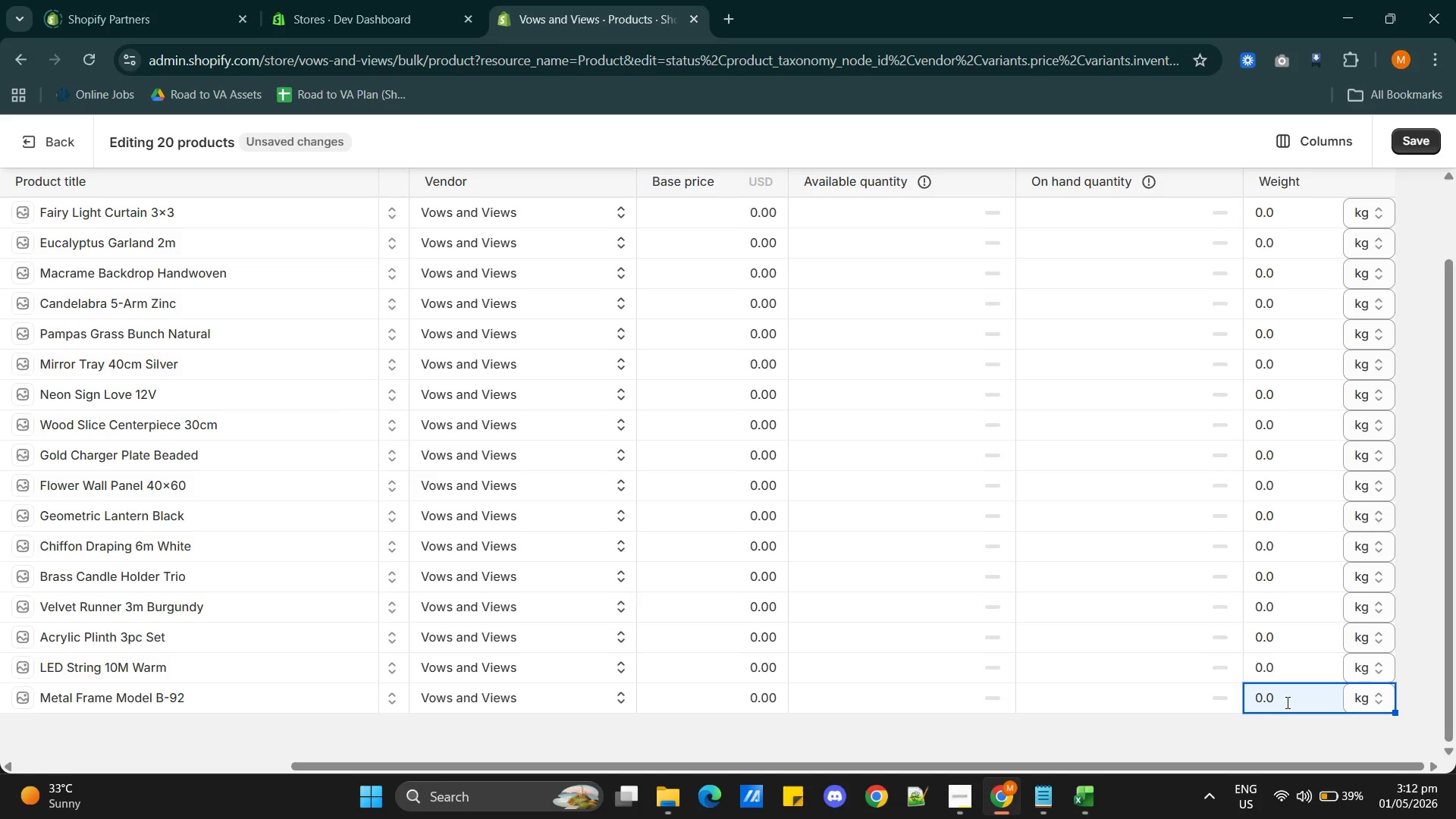 
key(Alt+AltLeft)
 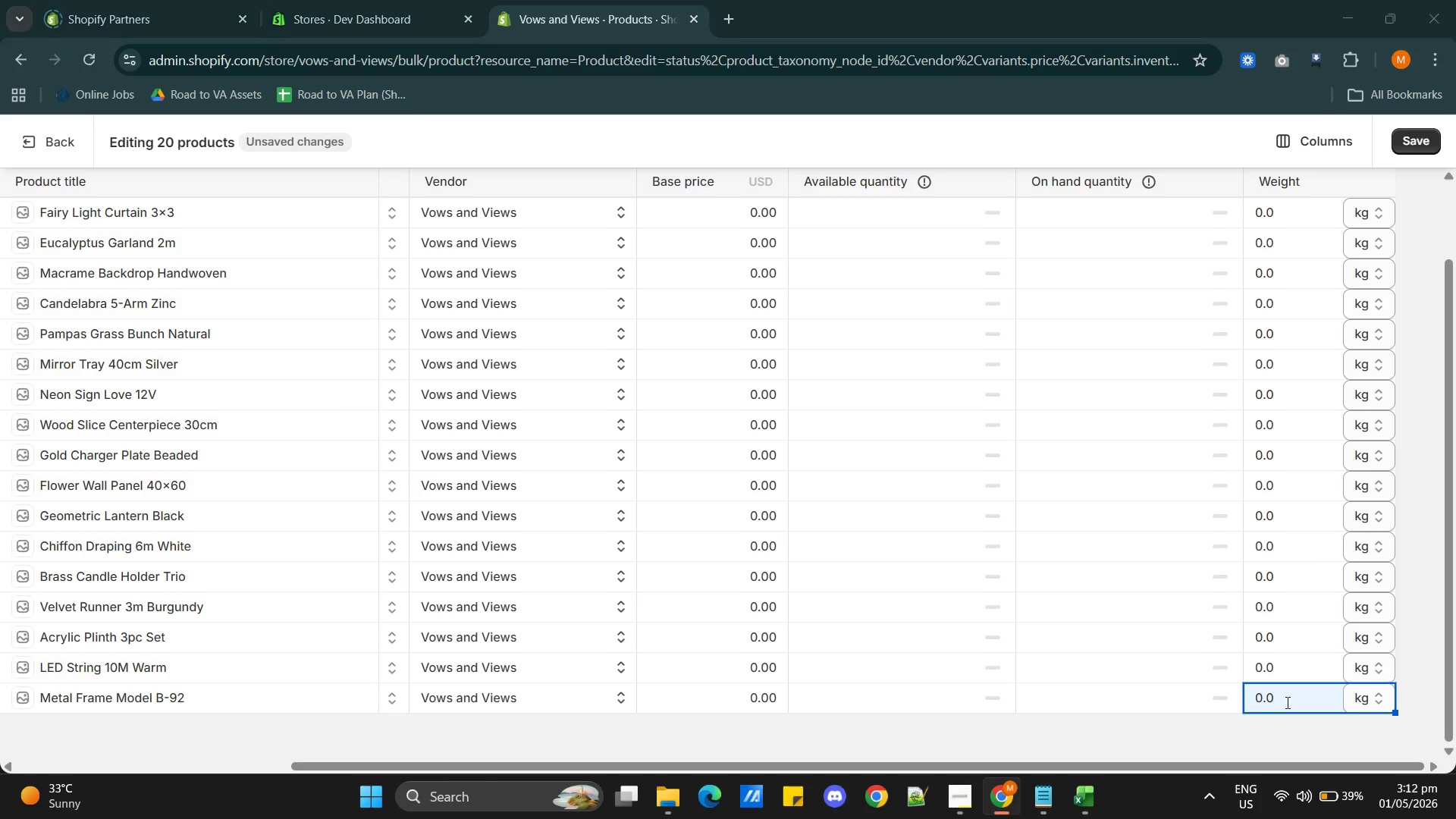 
key(Alt+Tab)
 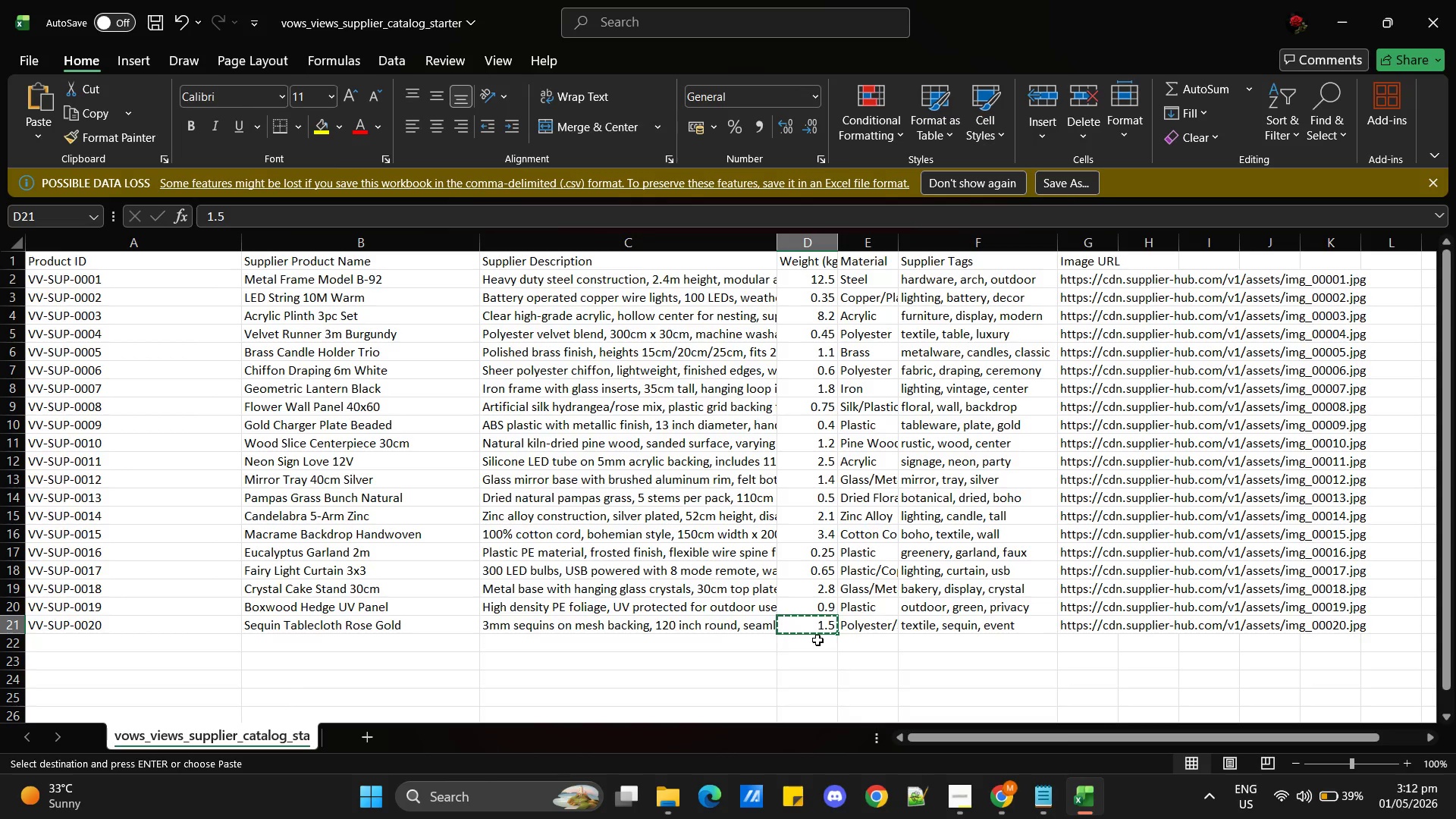 
key(Control+C)
 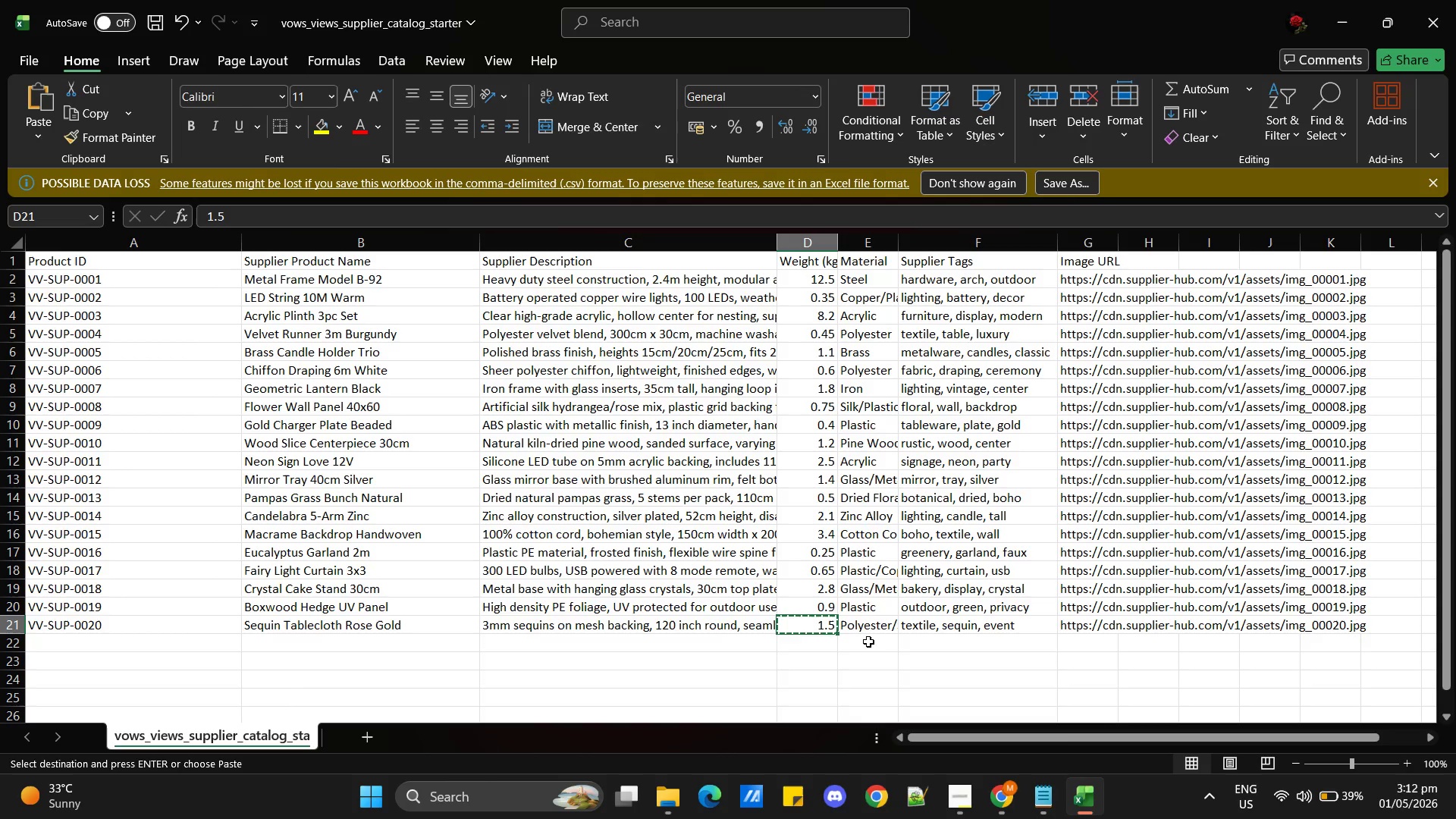 
key(Alt+AltLeft)
 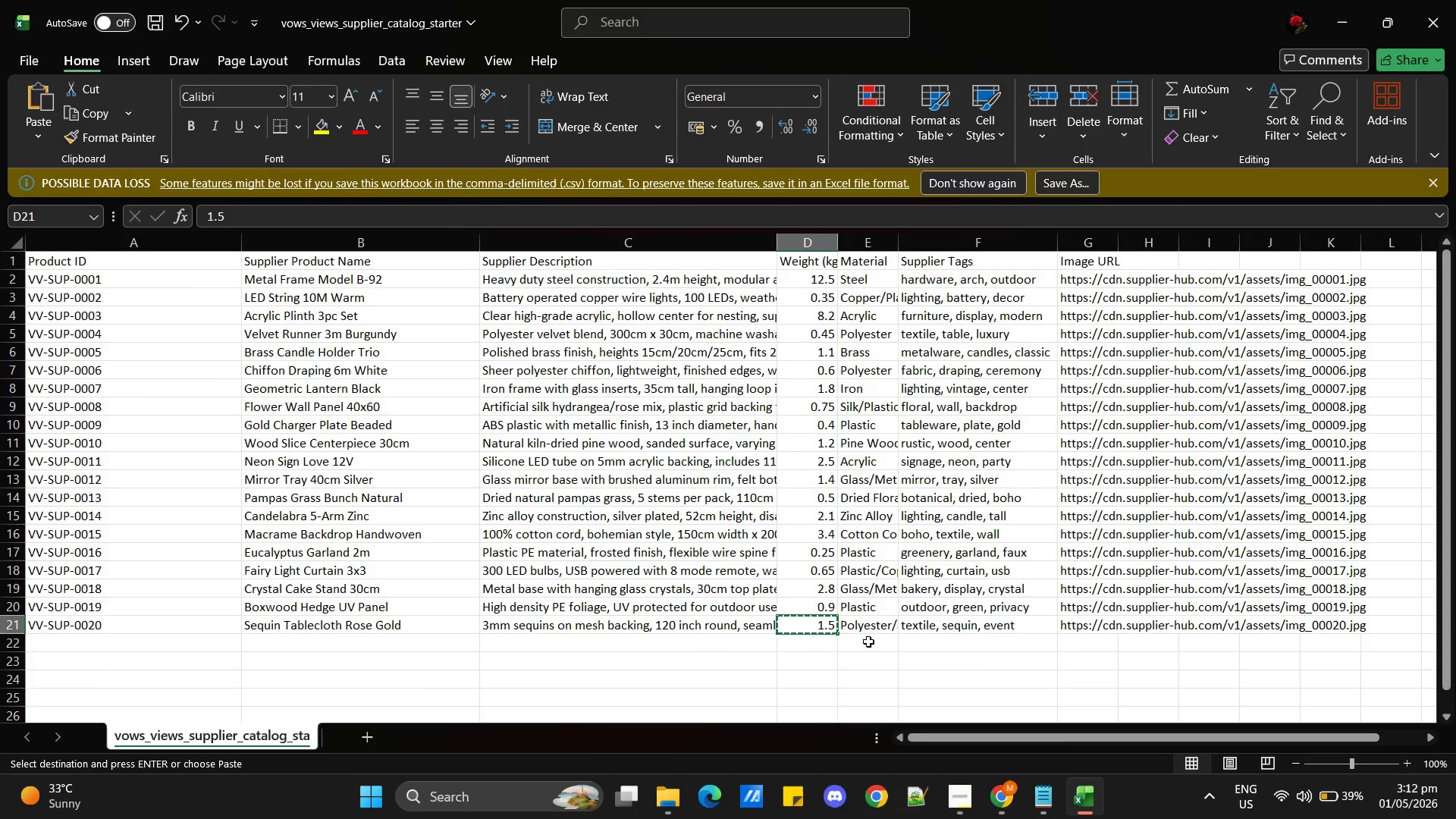 
key(Alt+Tab)
 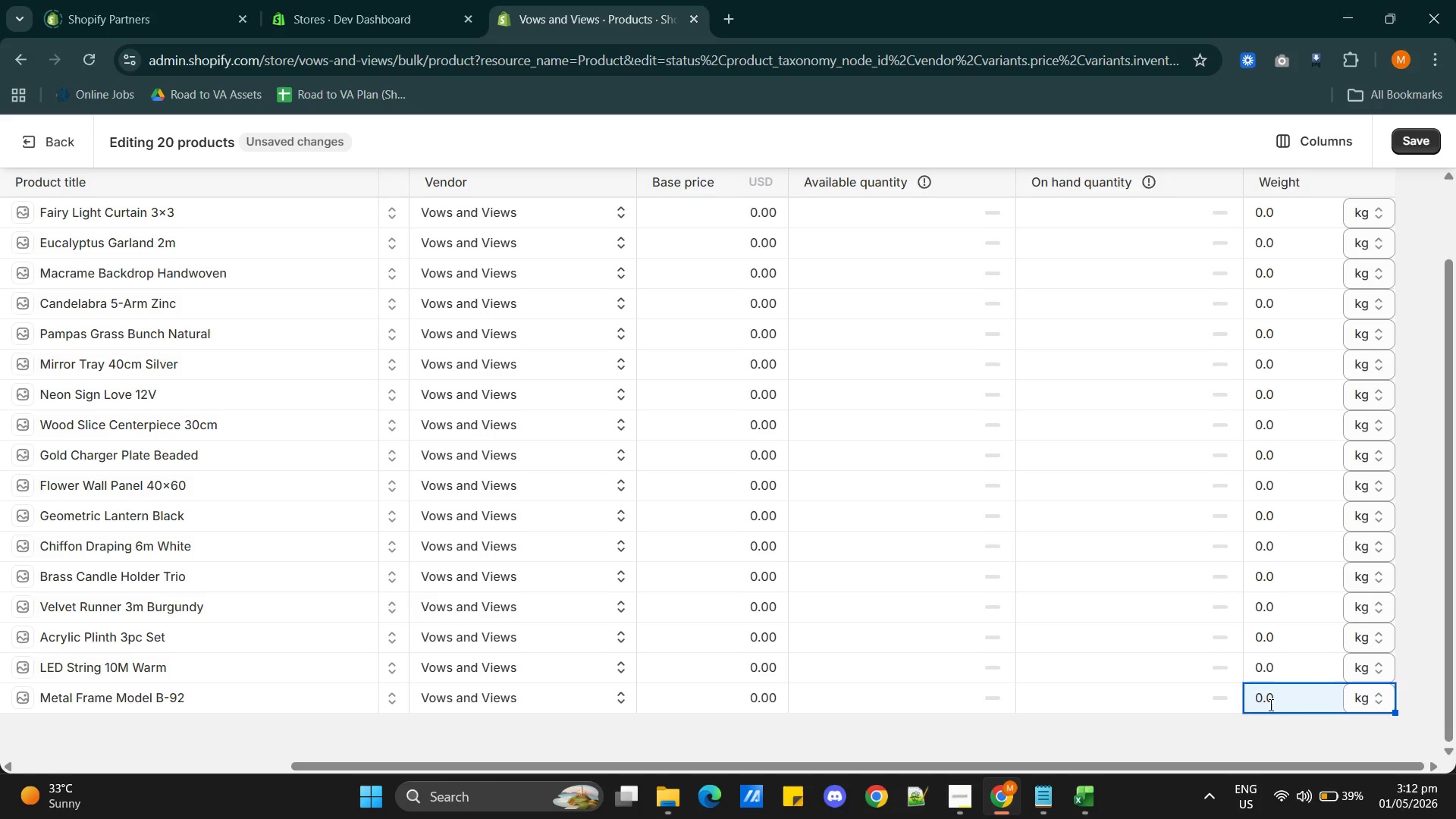 
double_click([1267, 701])
 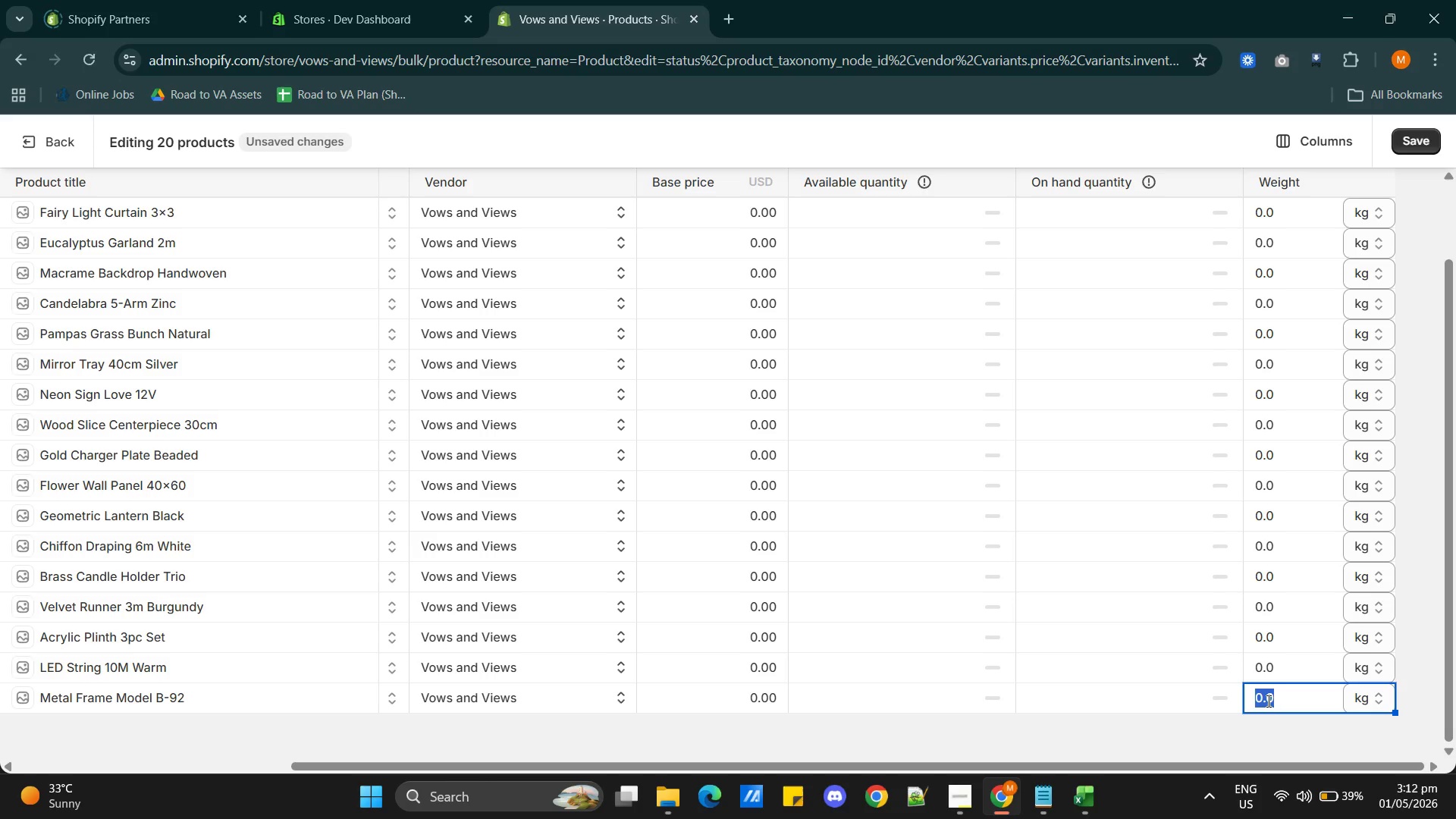 
key(Control+V)
 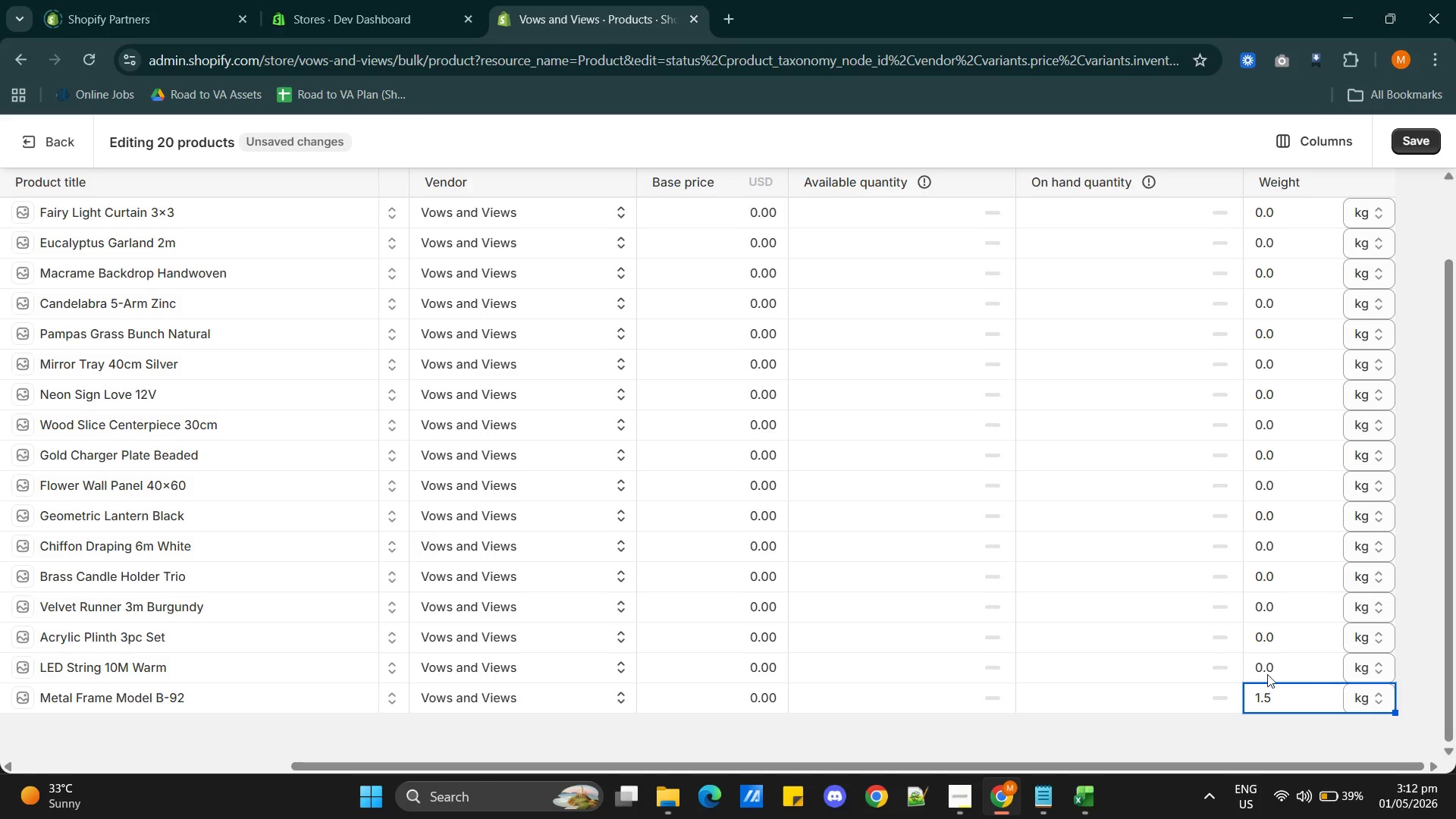 
left_click([1269, 673])
 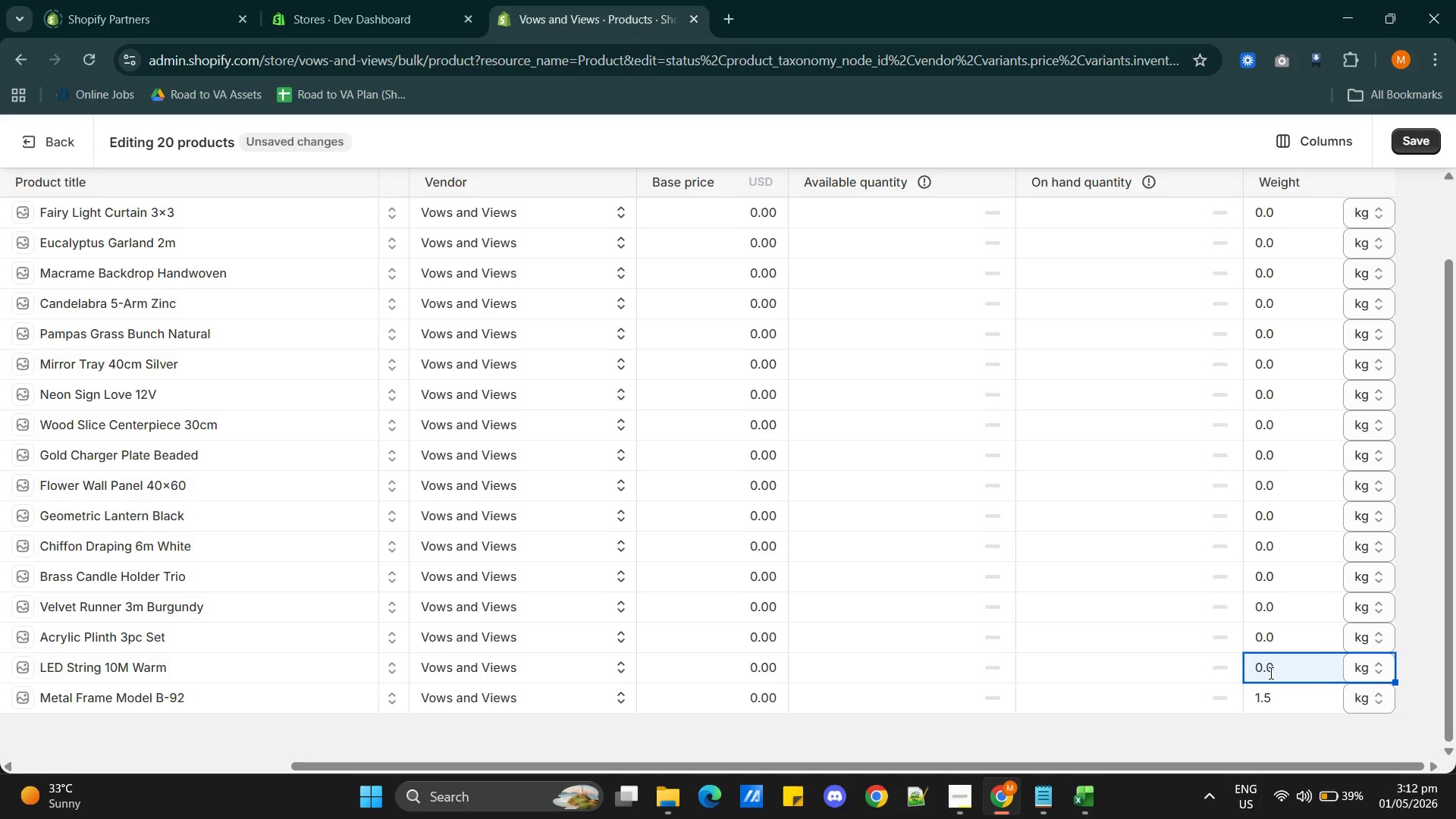 
key(Alt+AltLeft)
 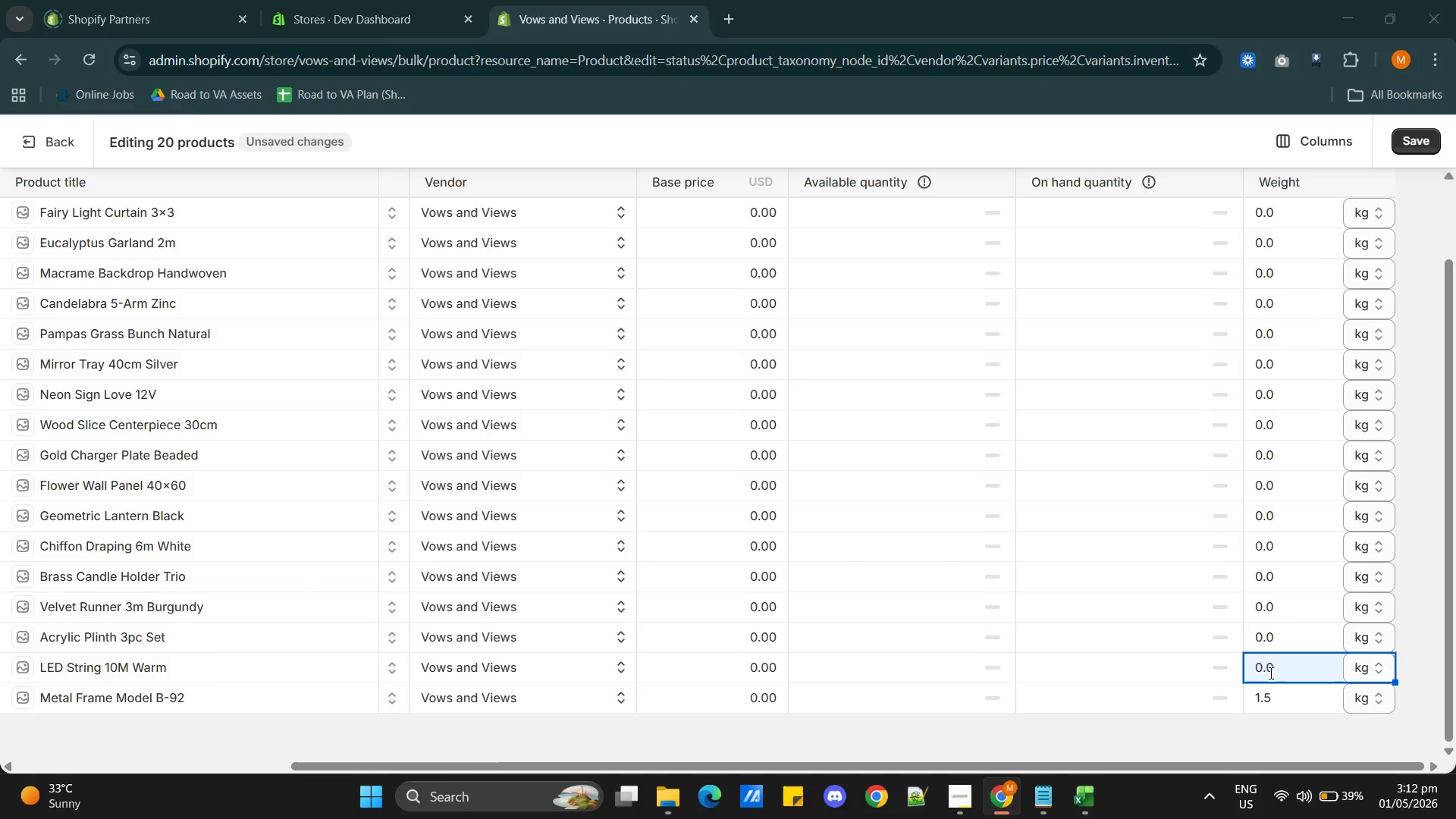 
key(Alt+Tab)
 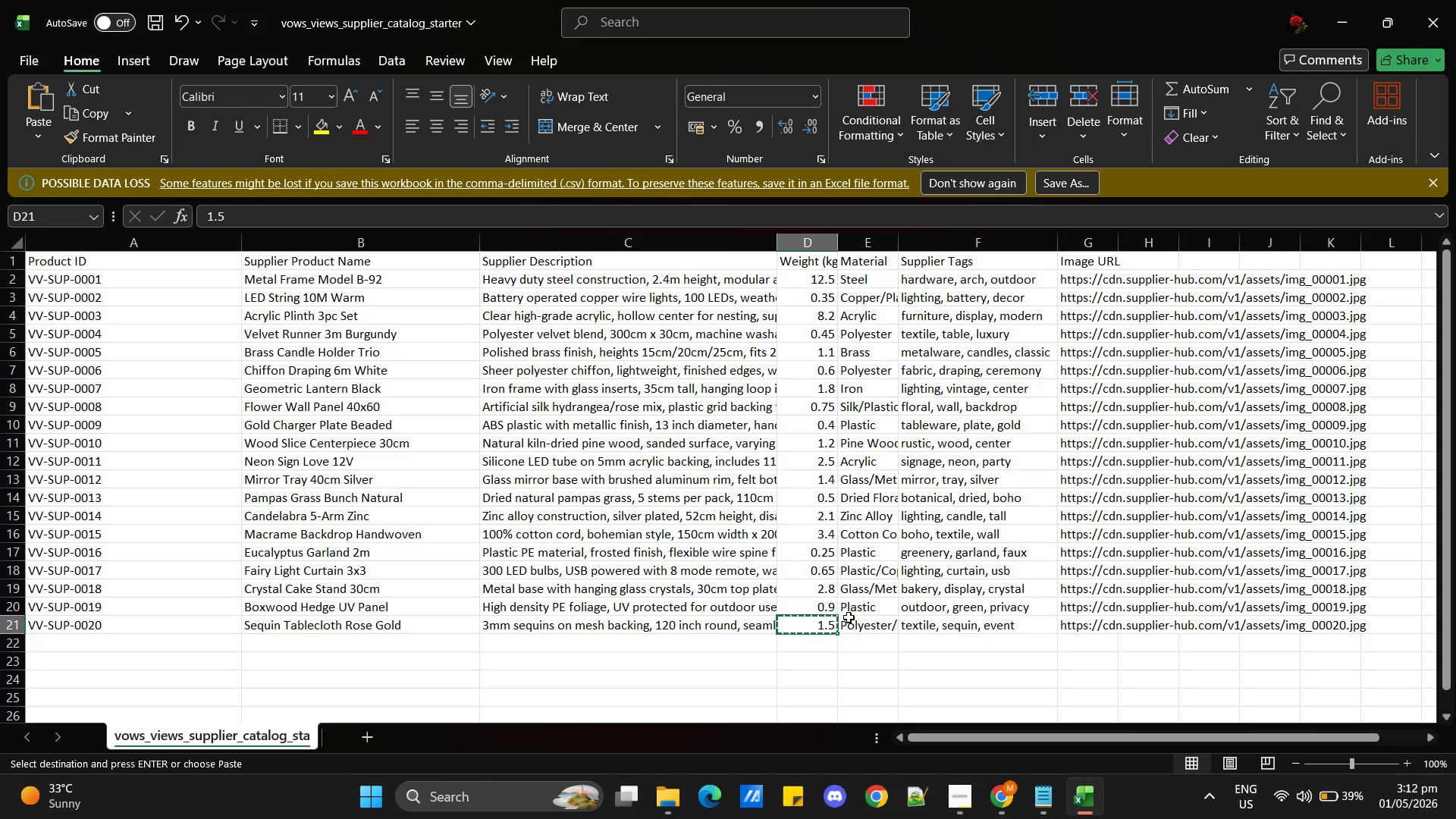 
left_click([833, 614])
 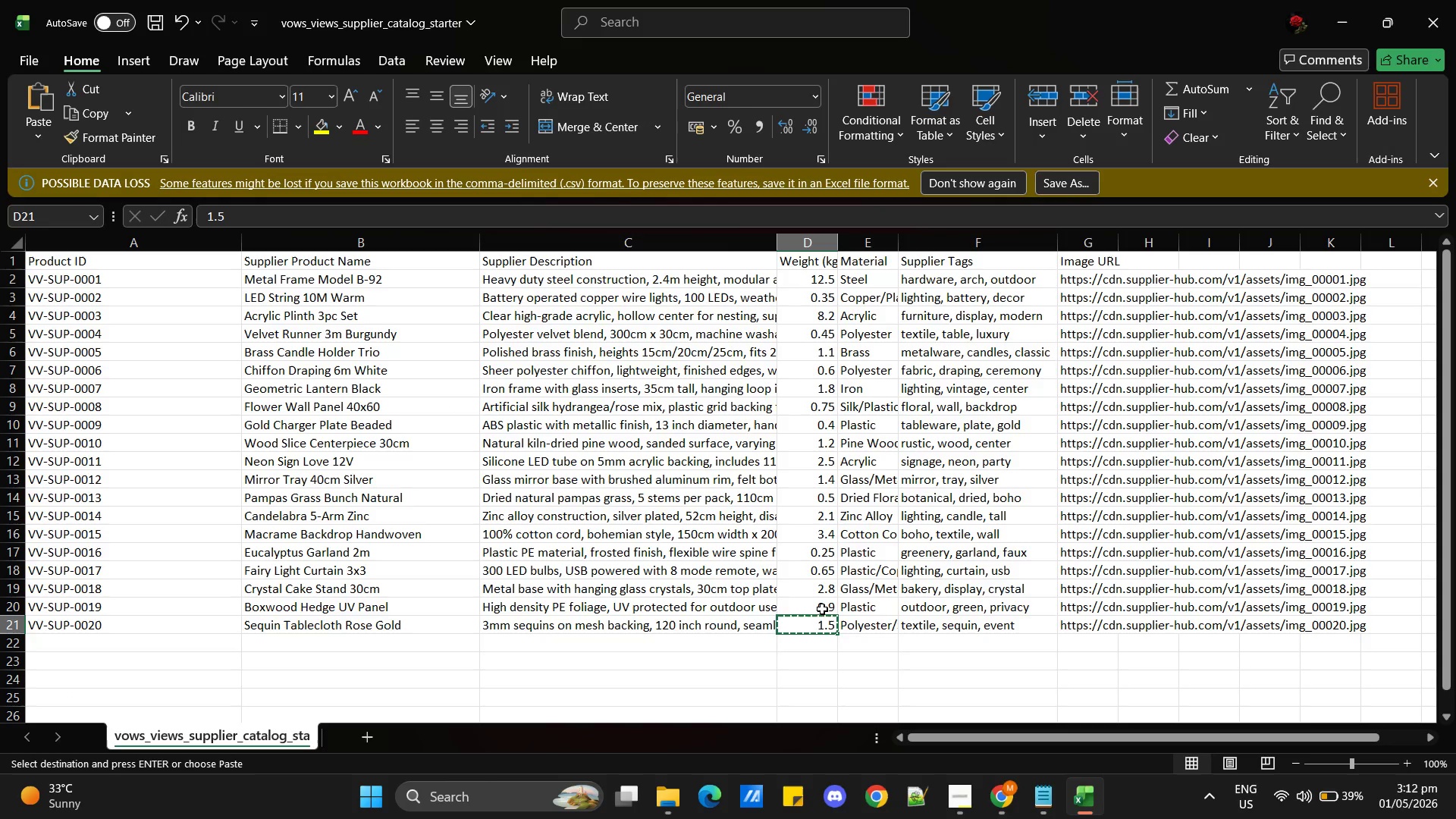 
left_click([822, 609])
 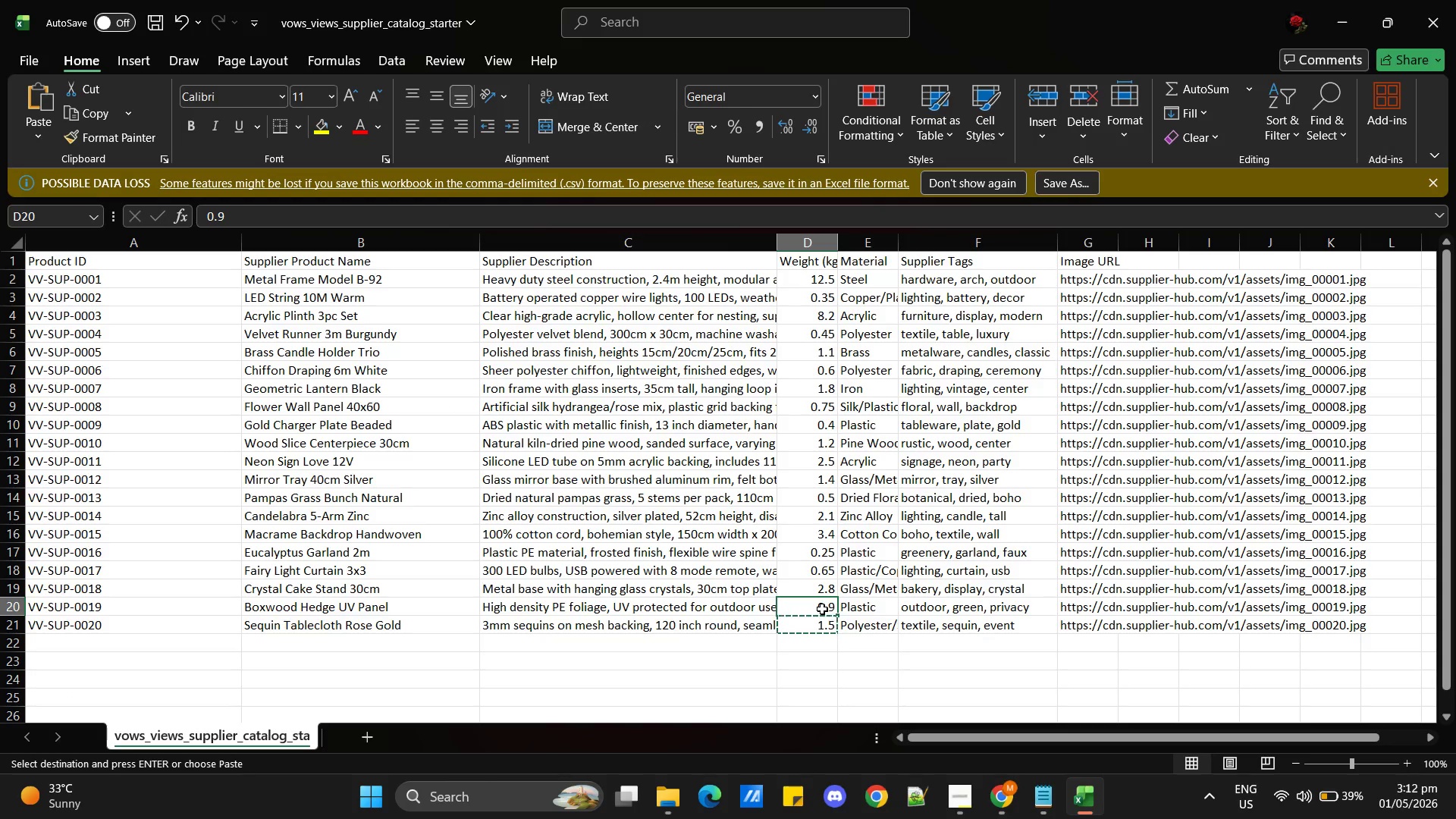 
key(Control+C)
 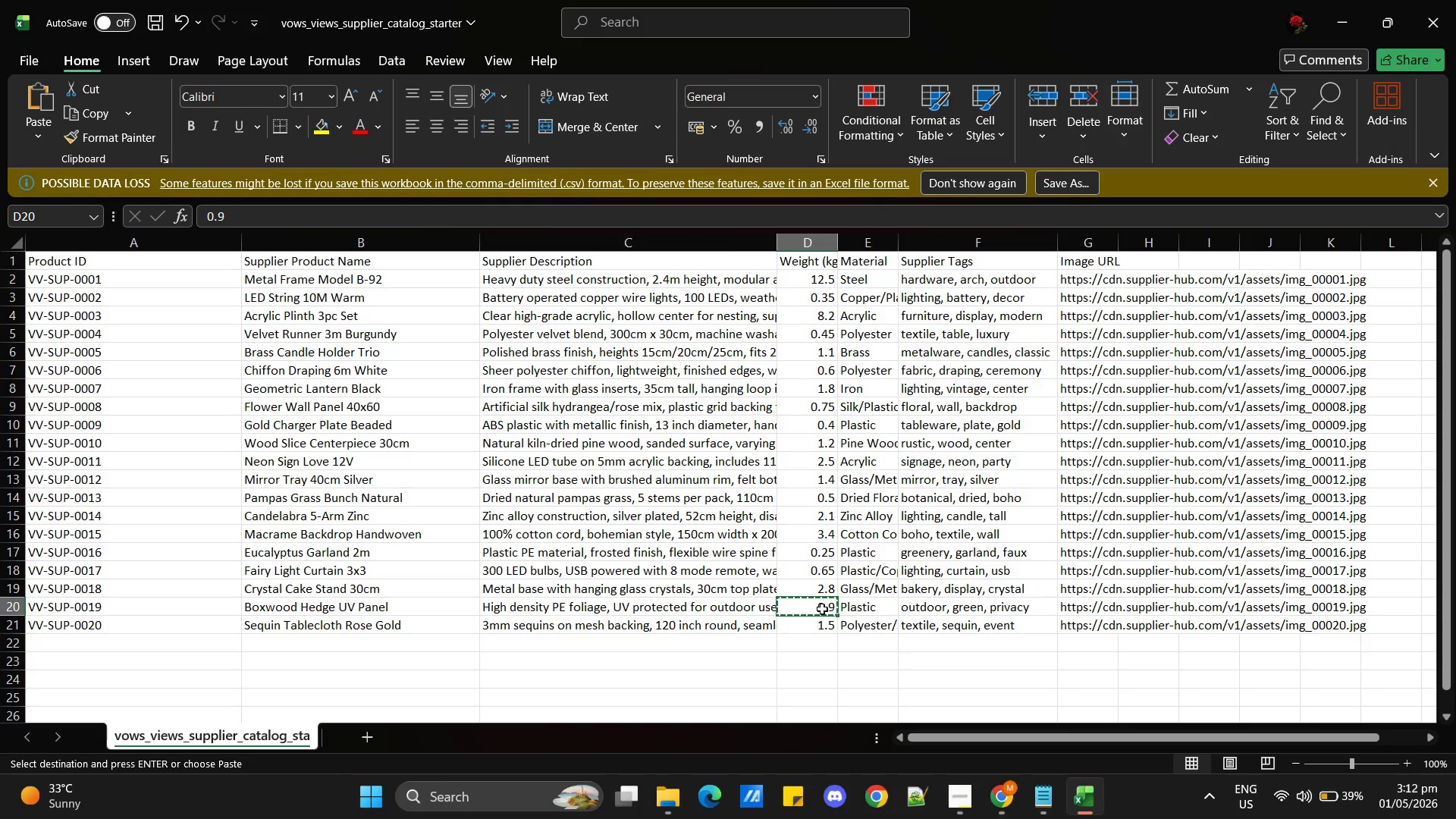 
key(Alt+AltLeft)
 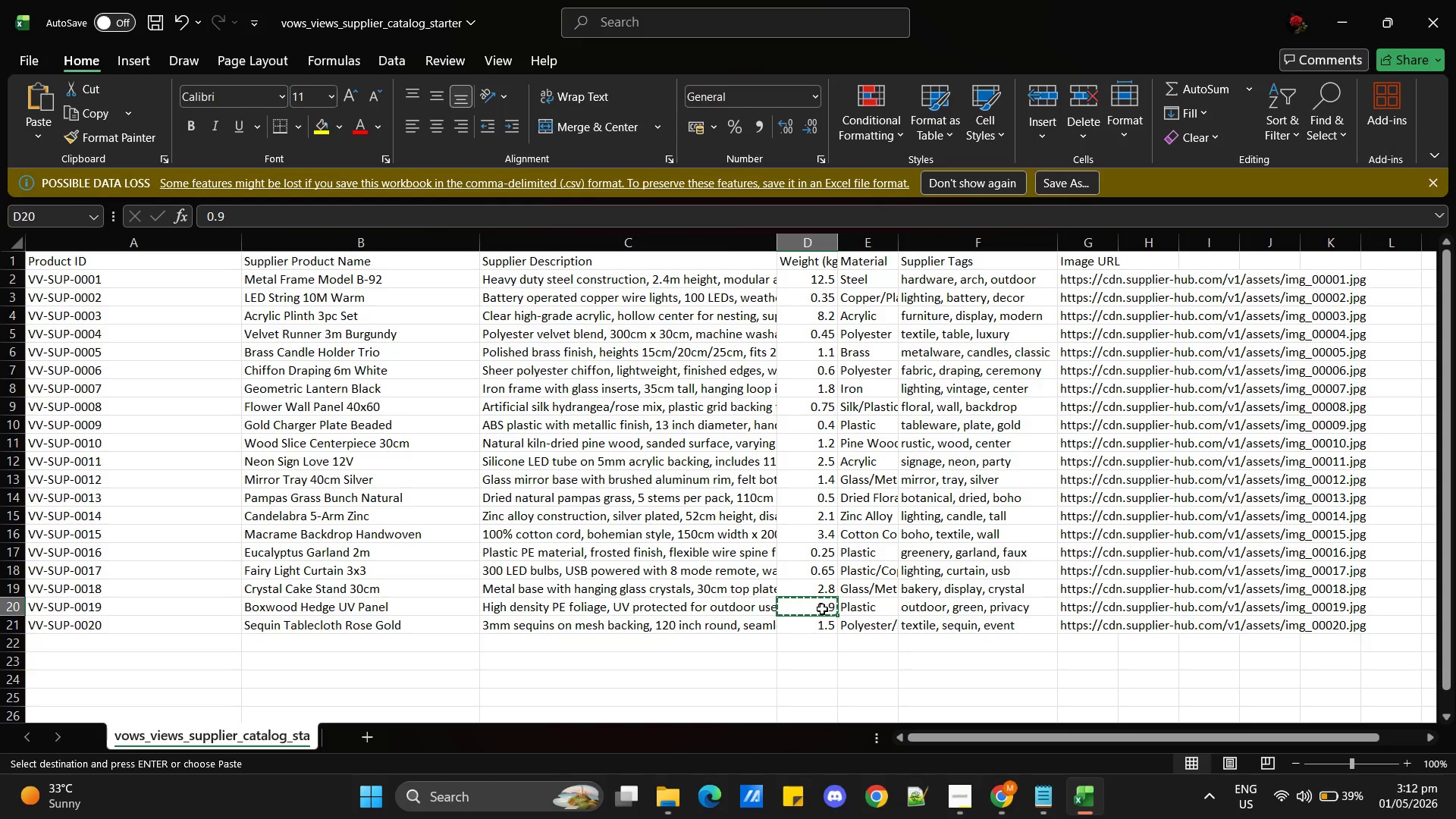 
key(Alt+Tab)
 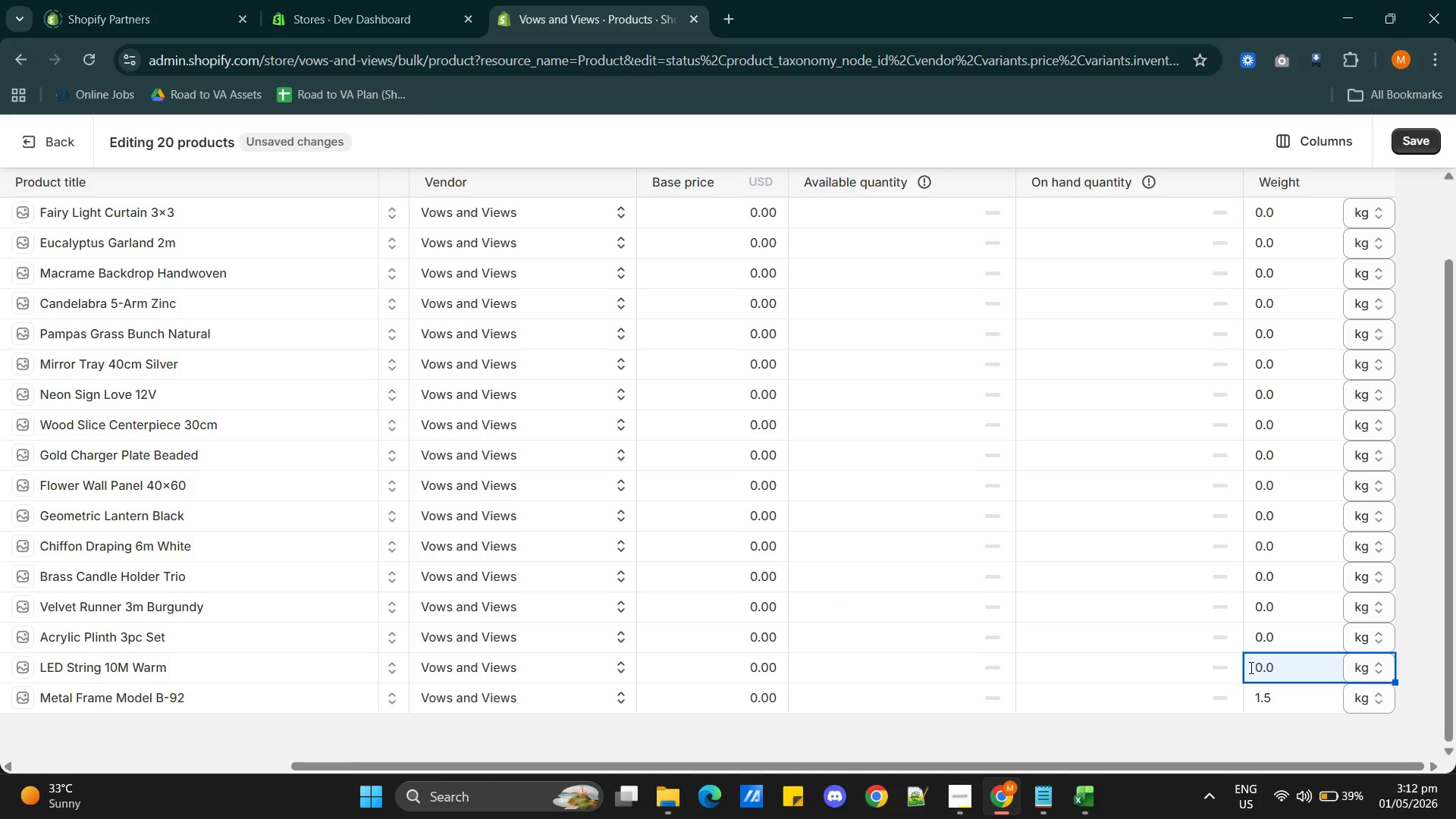 
left_click([1272, 667])
 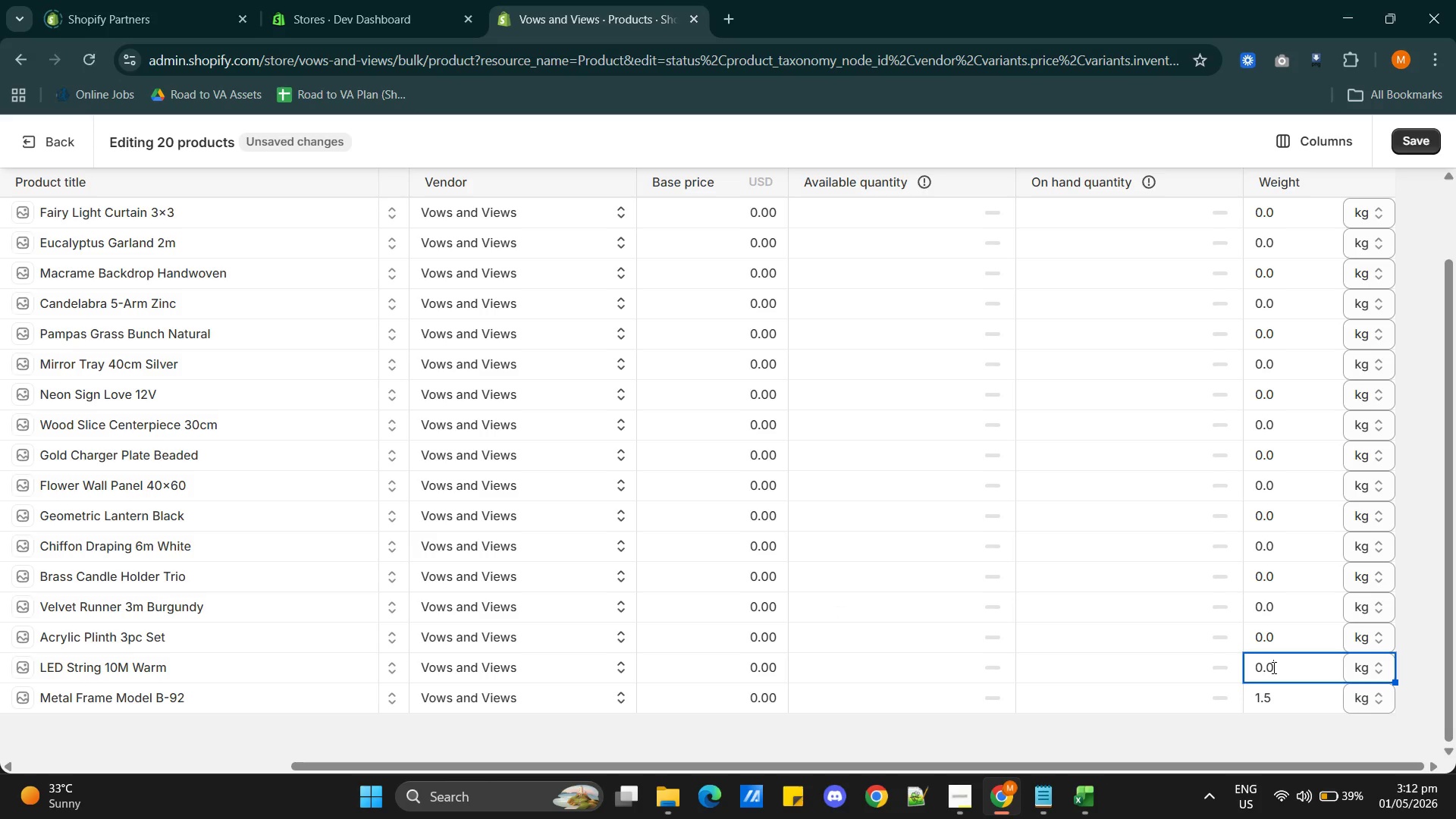 
key(Control+A)
 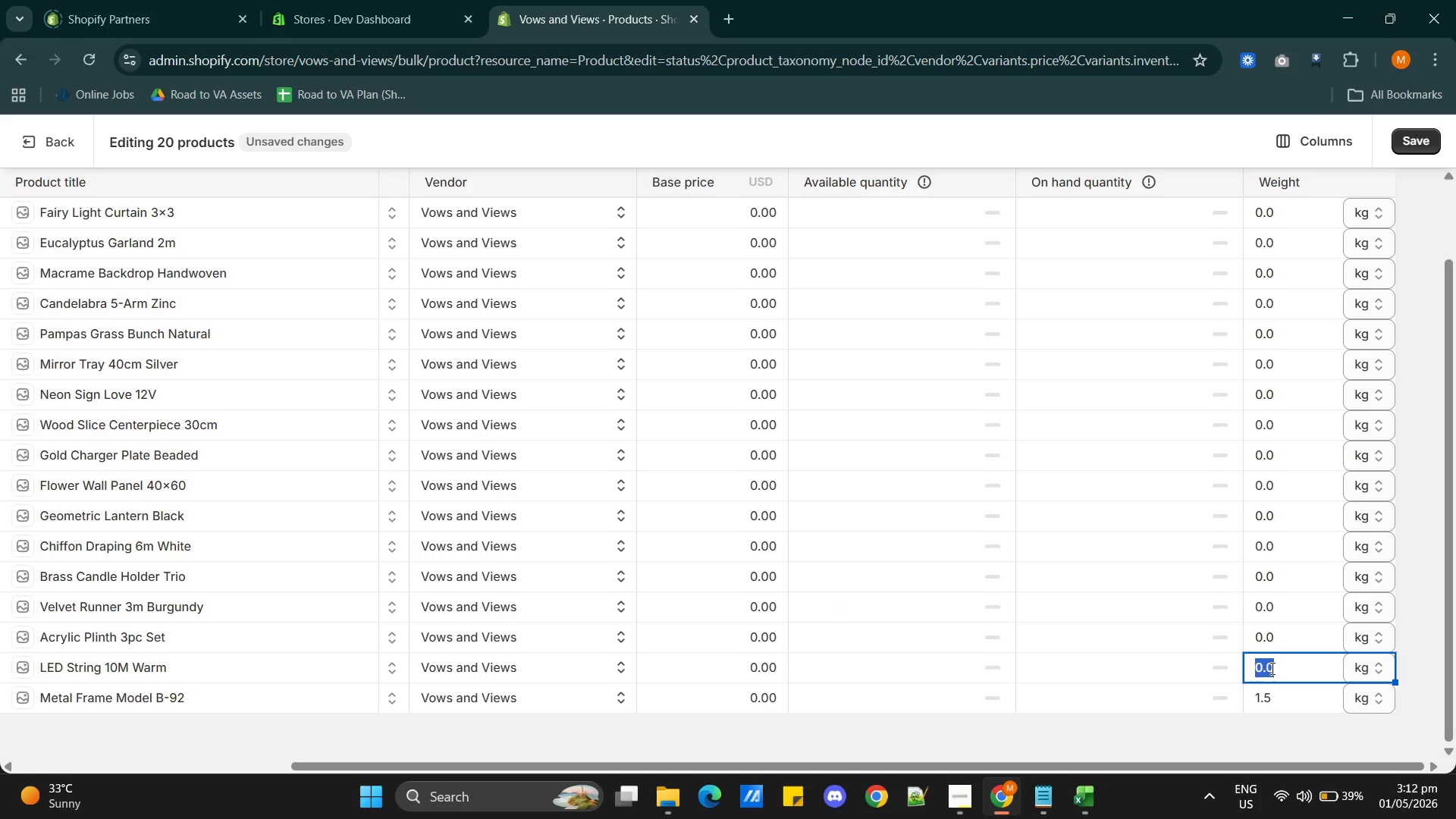 
key(Control+V)
 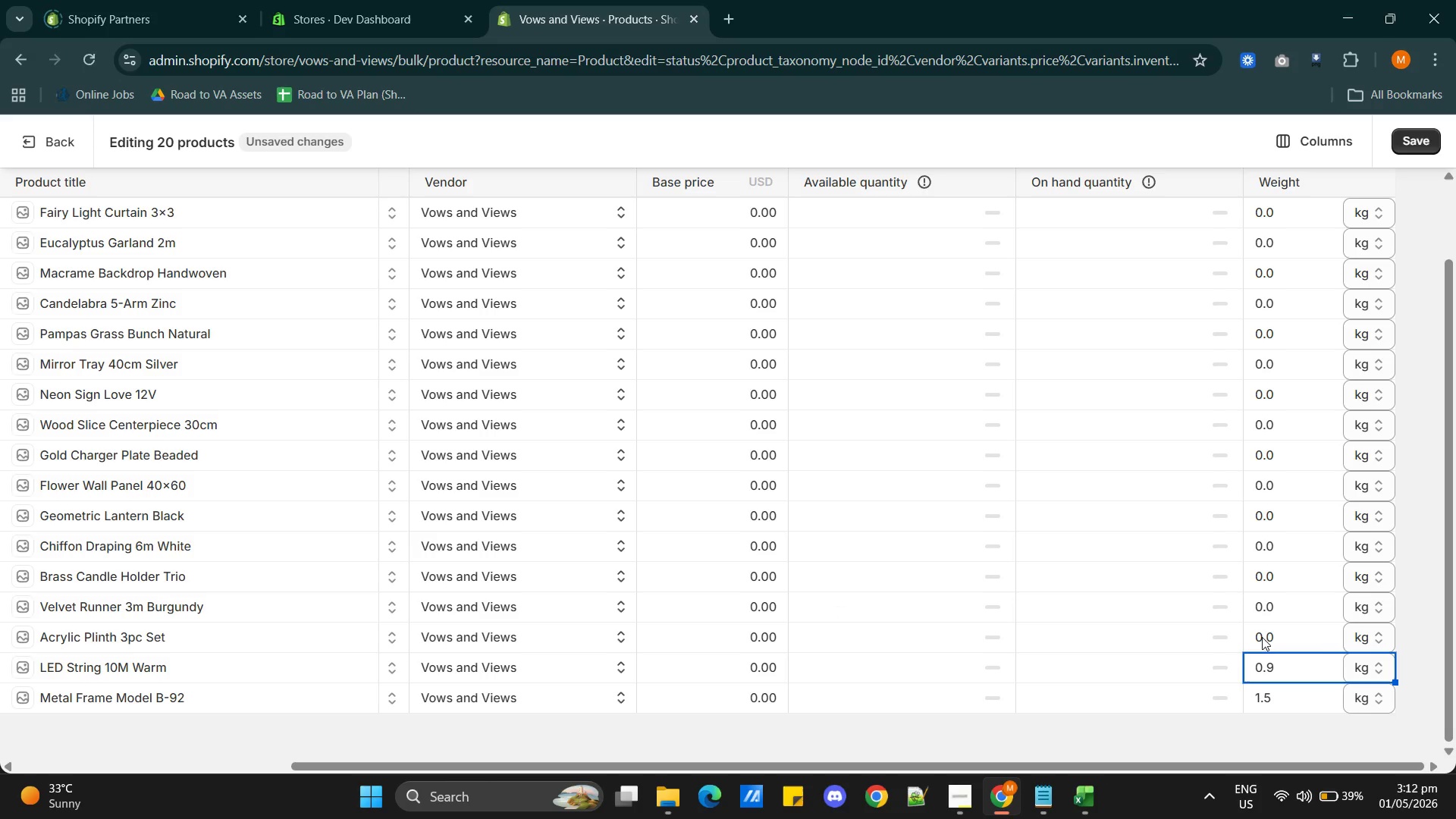 
left_click([1263, 635])
 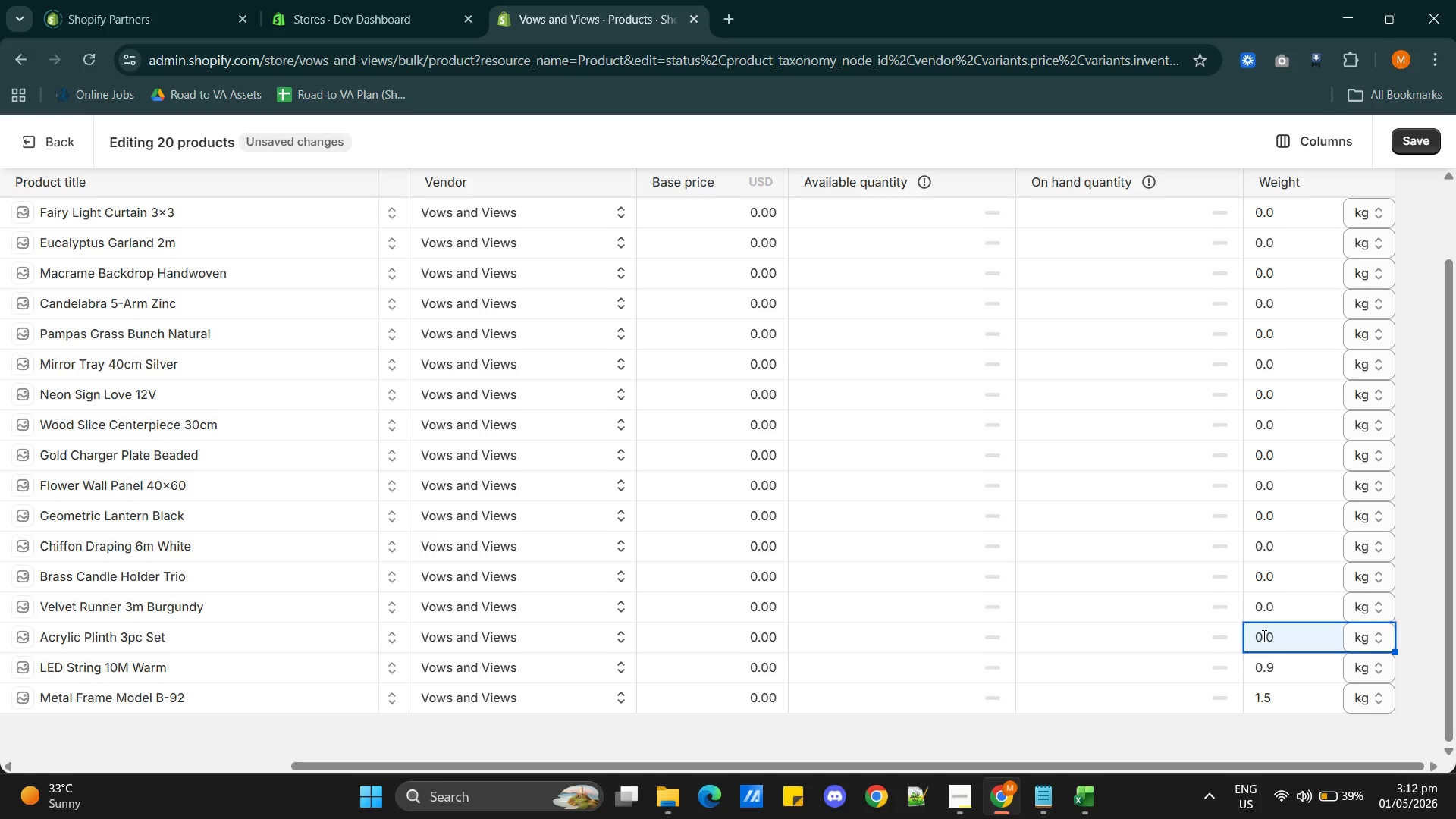 
key(Alt+Tab)
 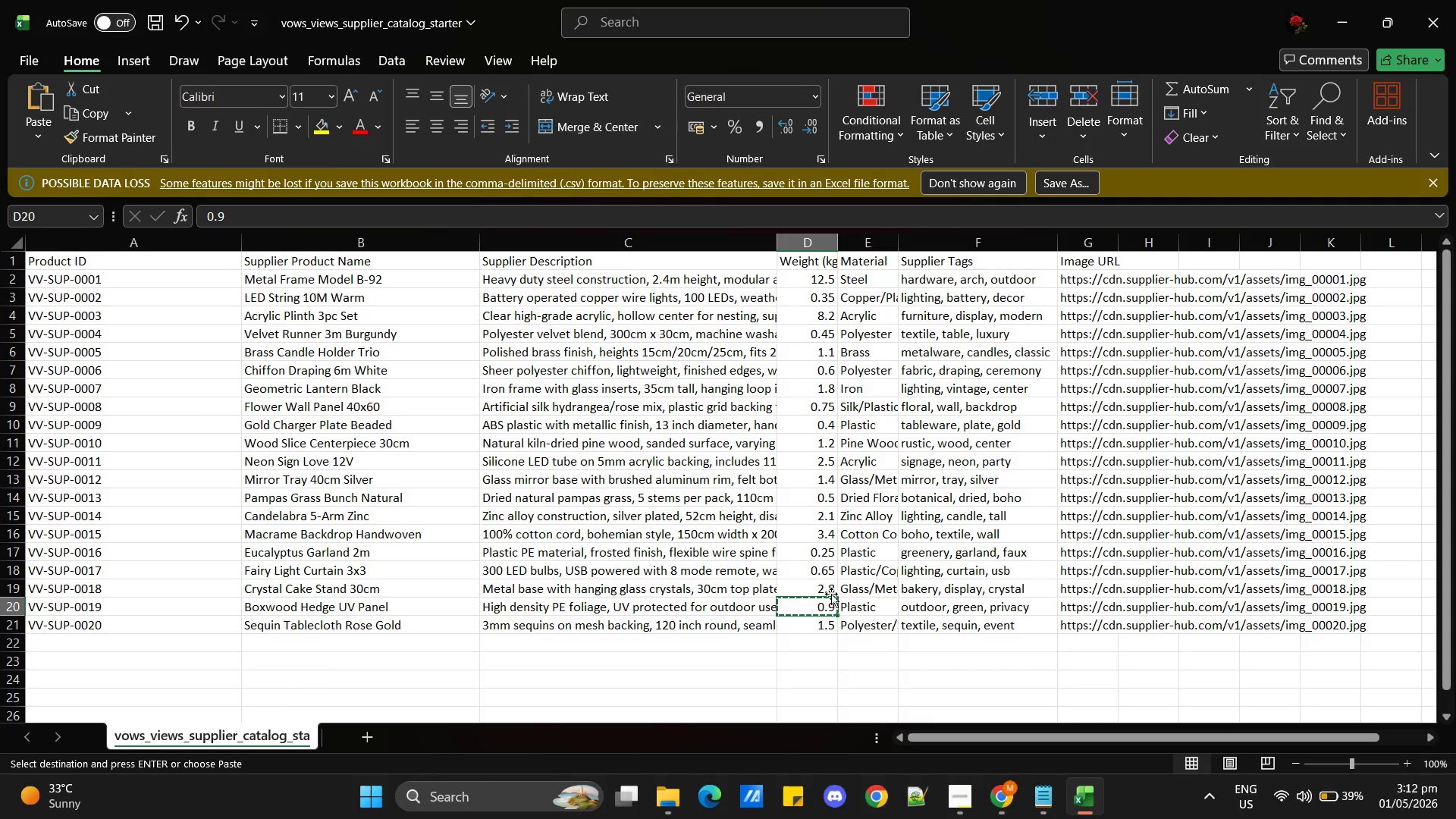 
left_click([830, 594])
 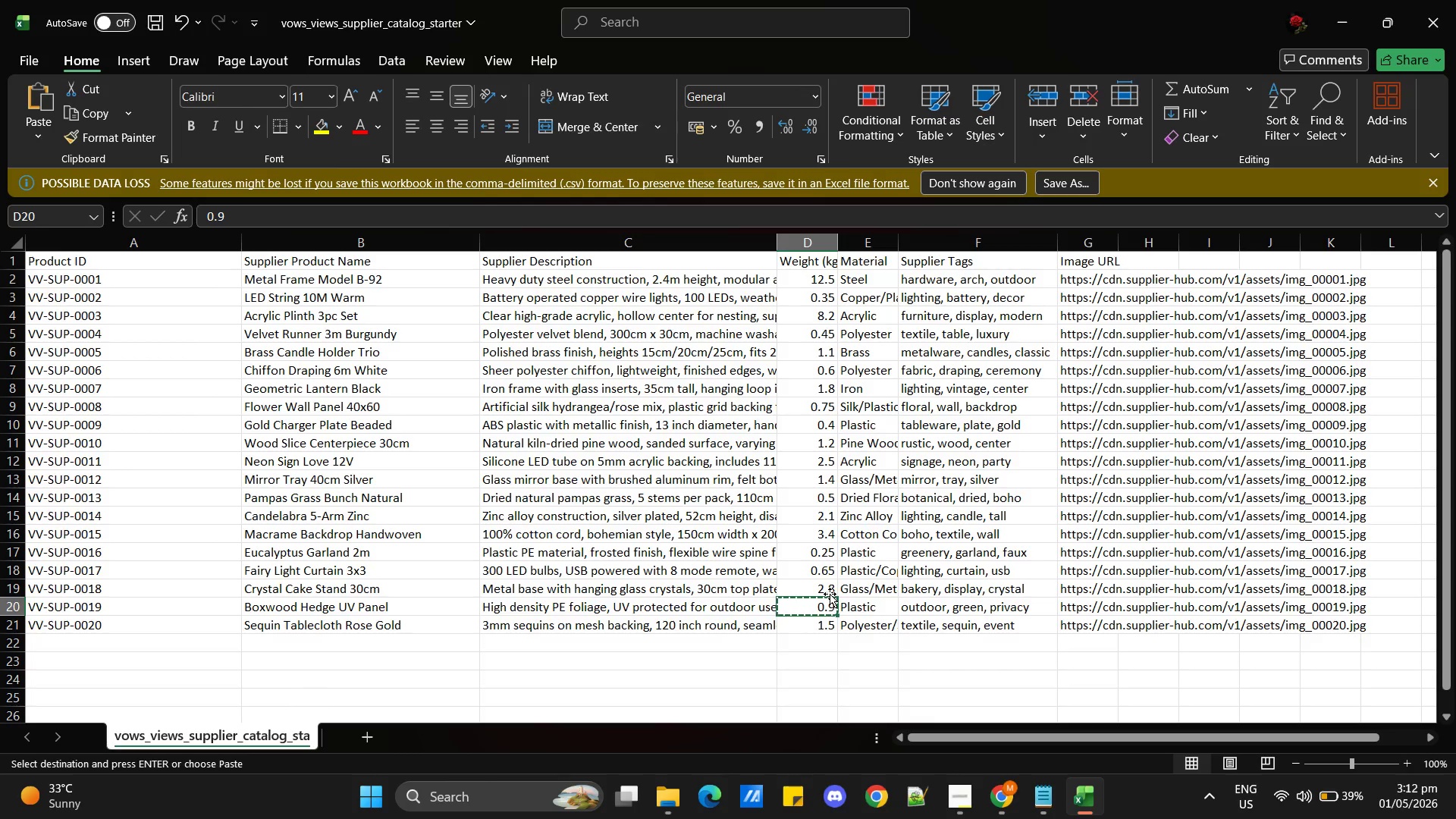 
hold_key(key=ControlLeft, duration=0.53)
 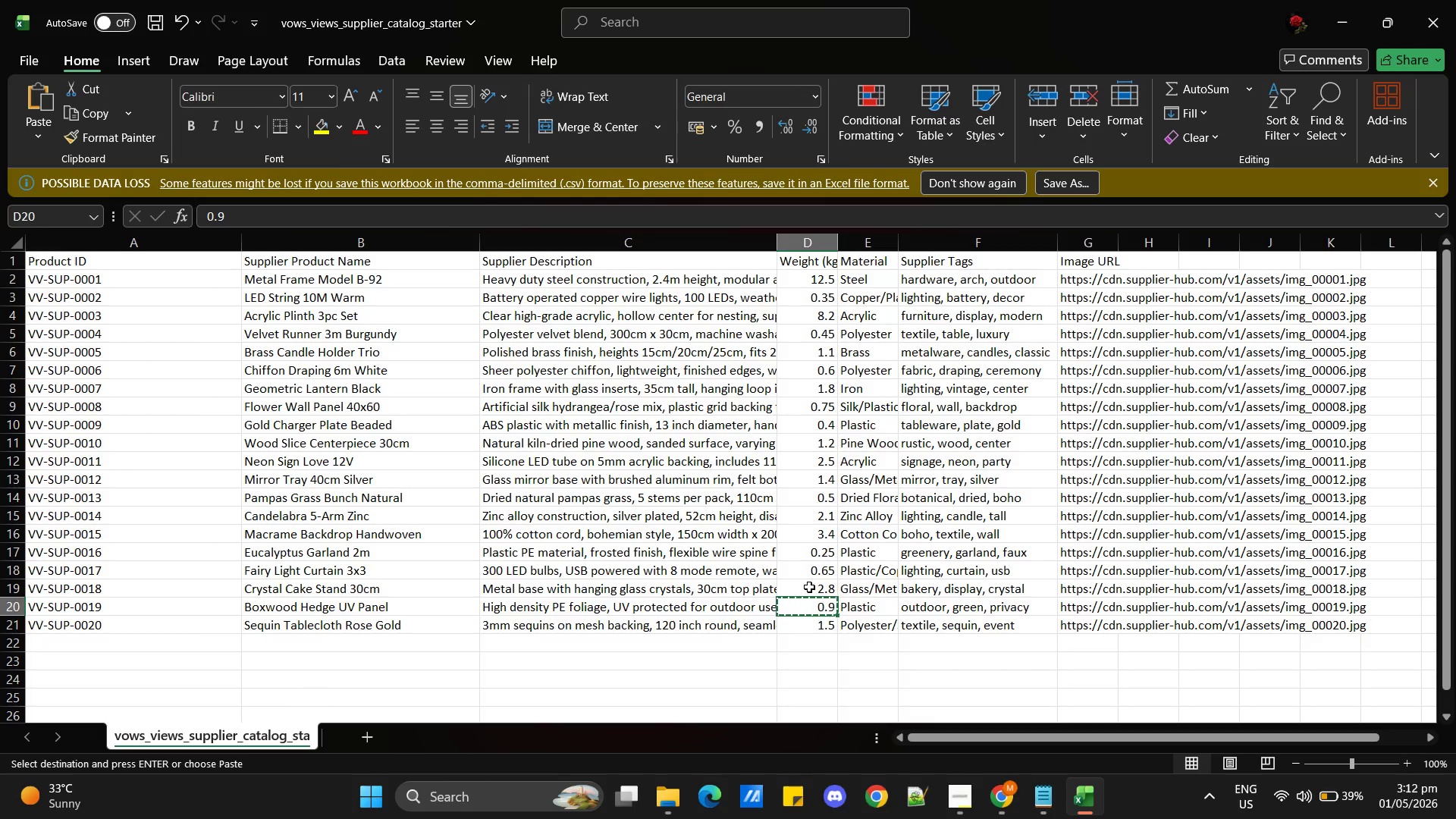 
left_click([809, 587])
 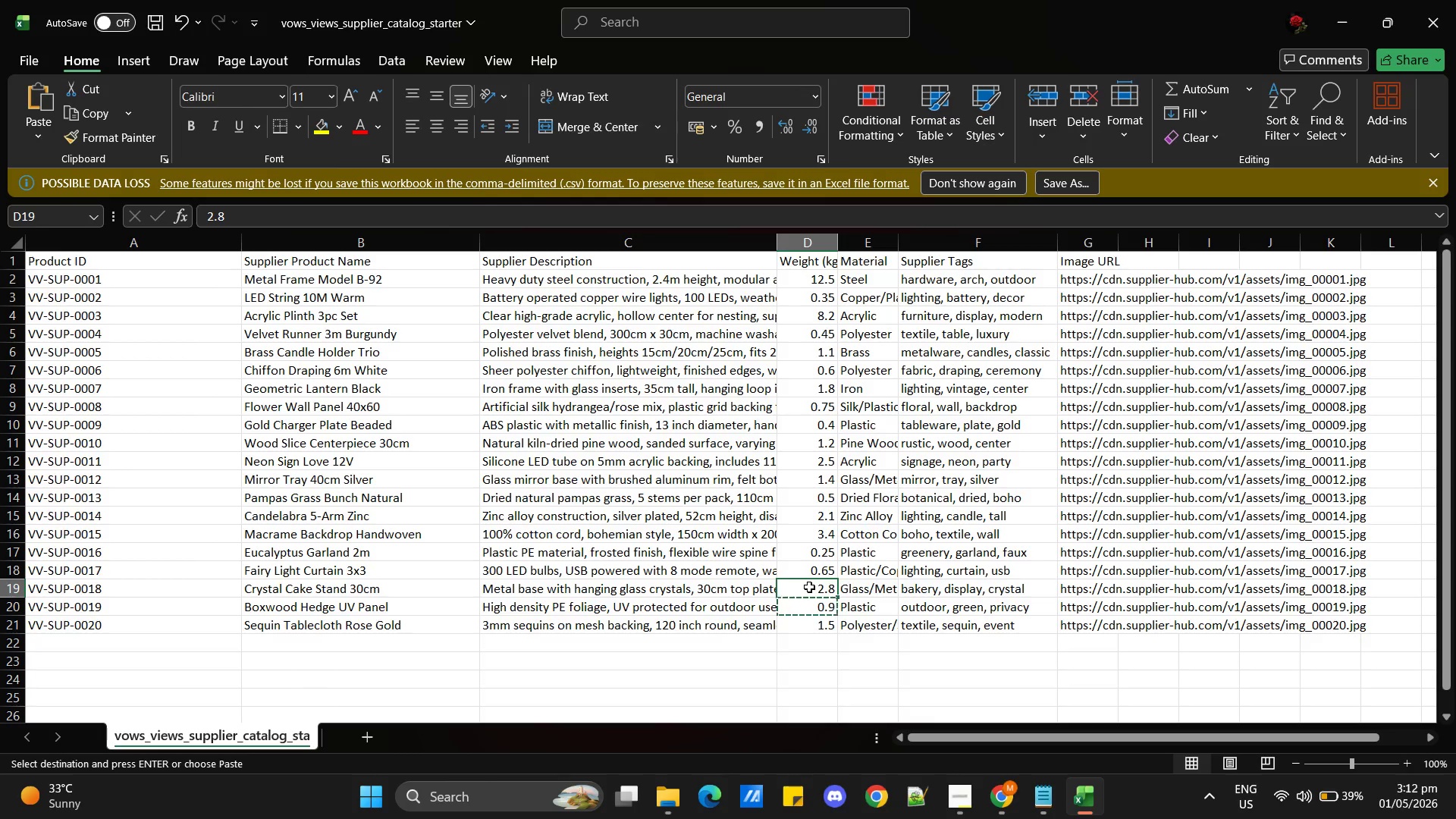 
key(Control+C)
 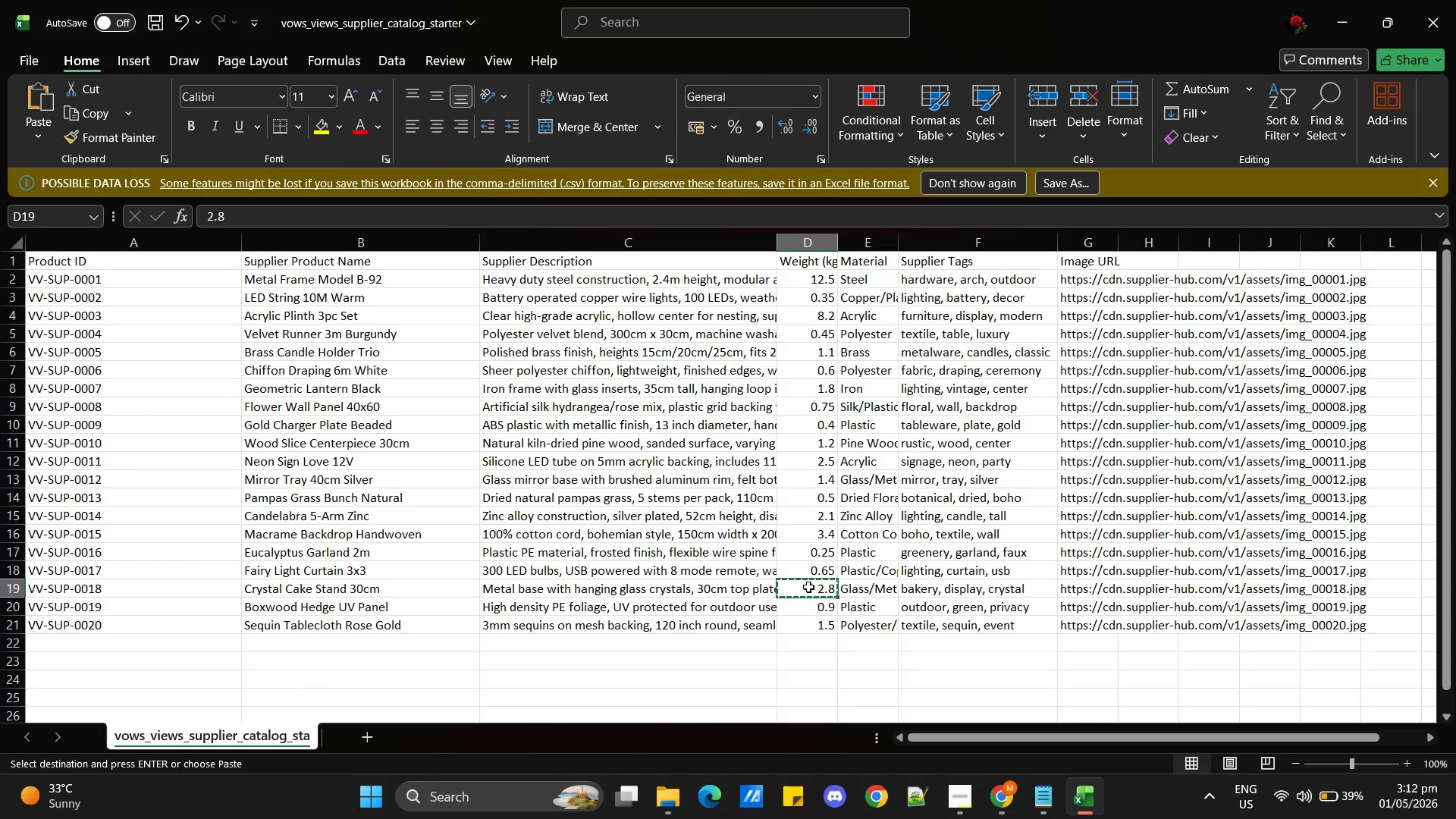 
key(Alt+AltLeft)
 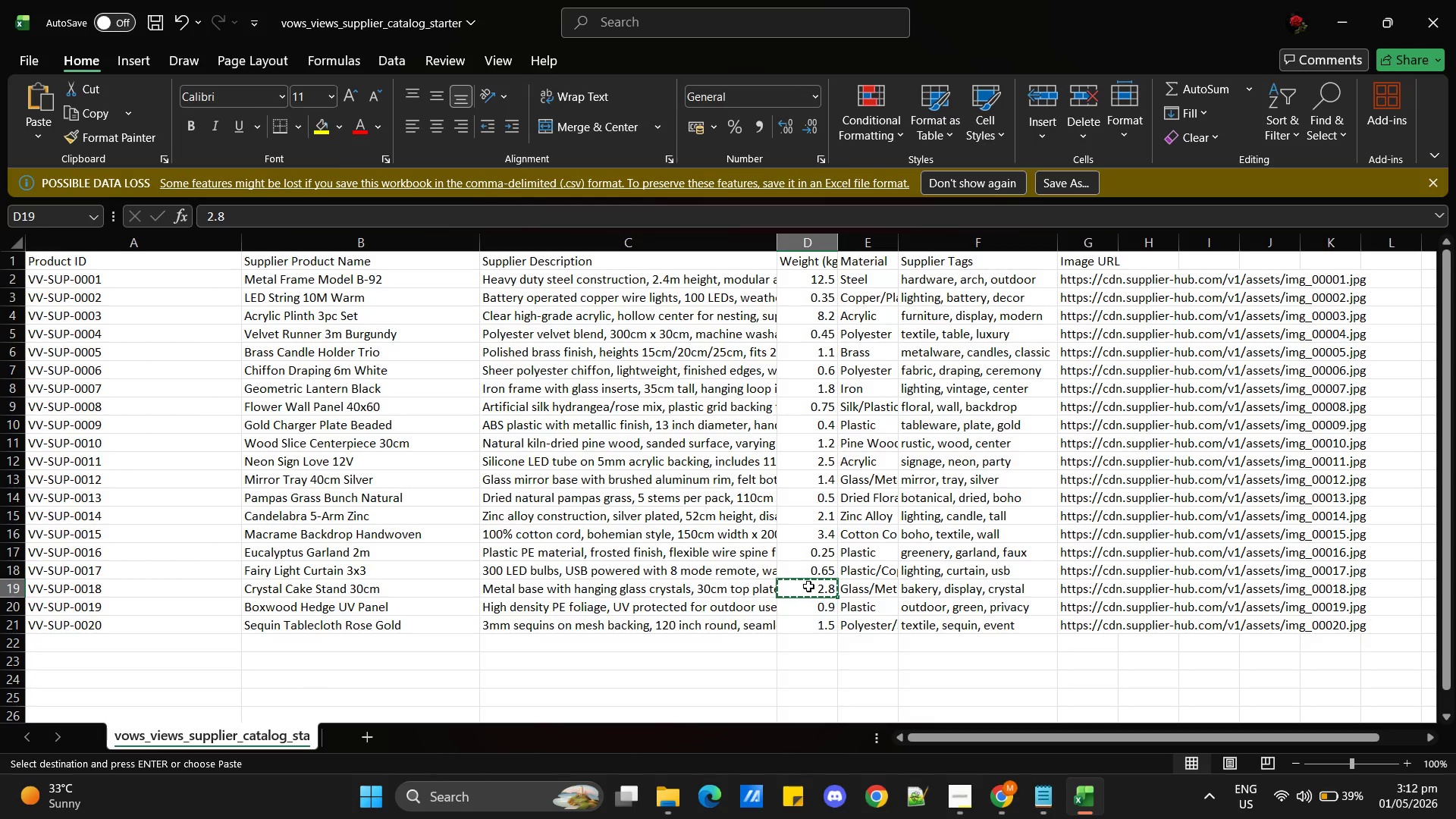 
key(Alt+Tab)
 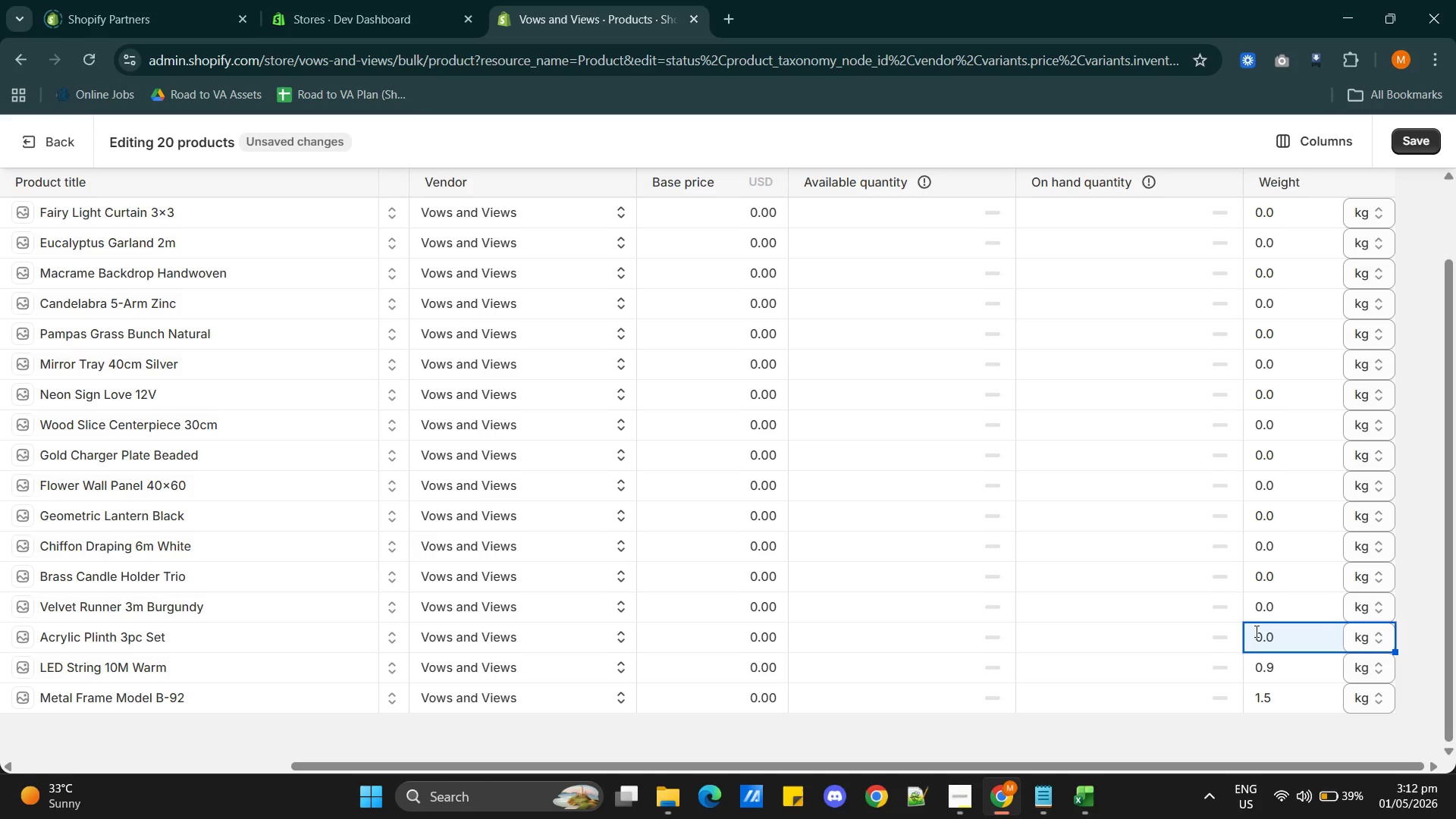 
double_click([1255, 631])
 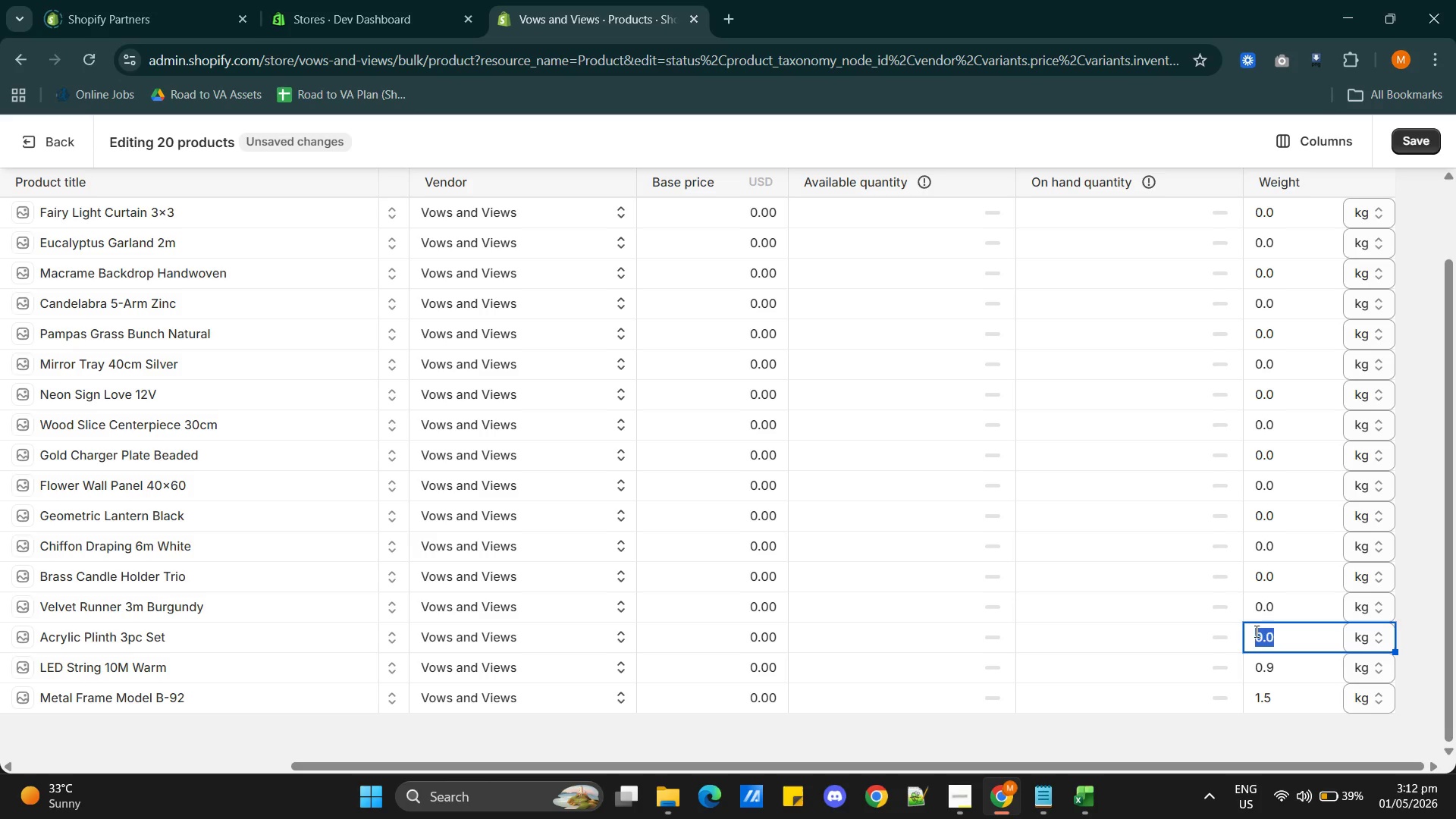 
triple_click([1255, 631])
 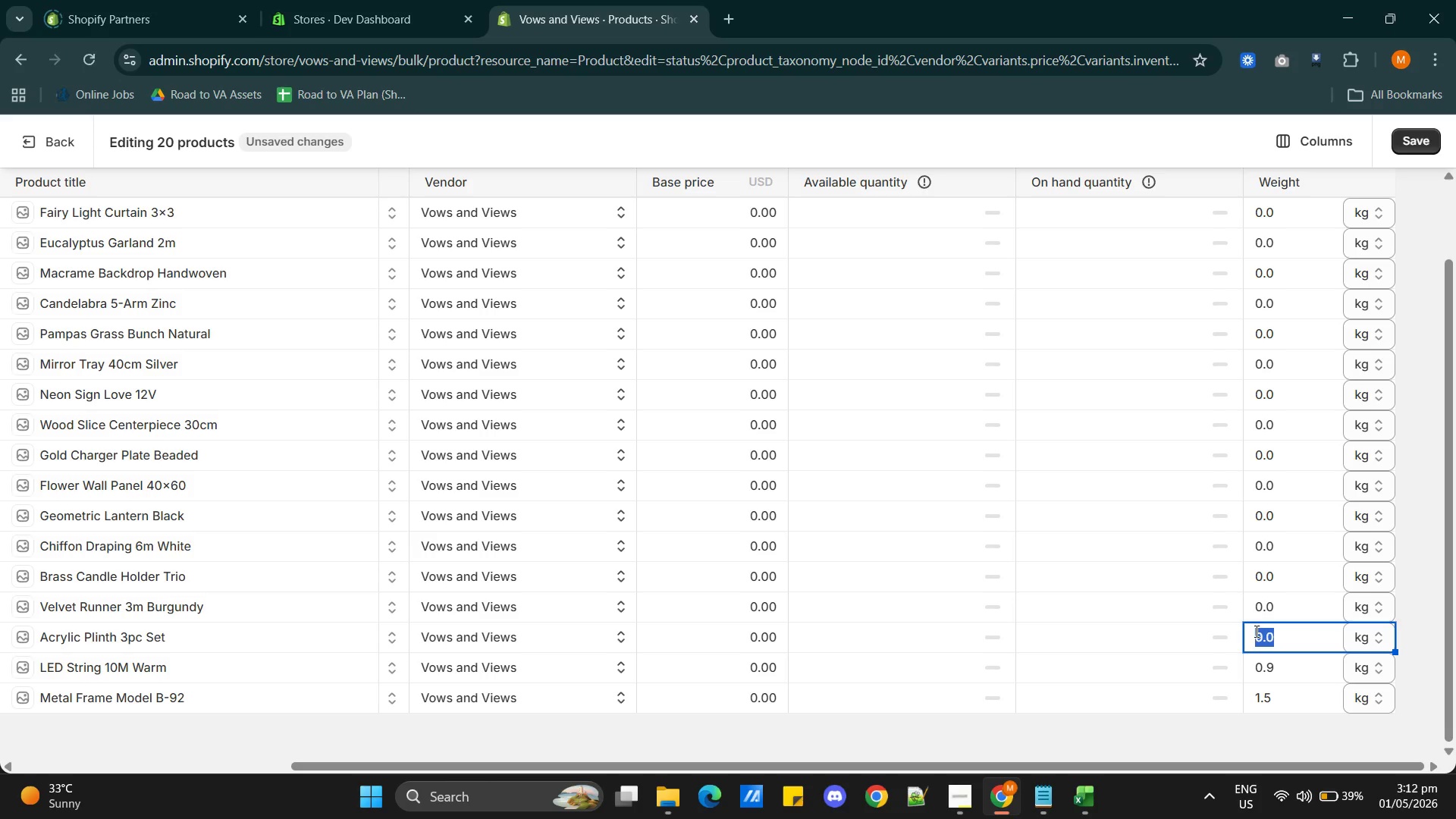 
key(Control+V)
 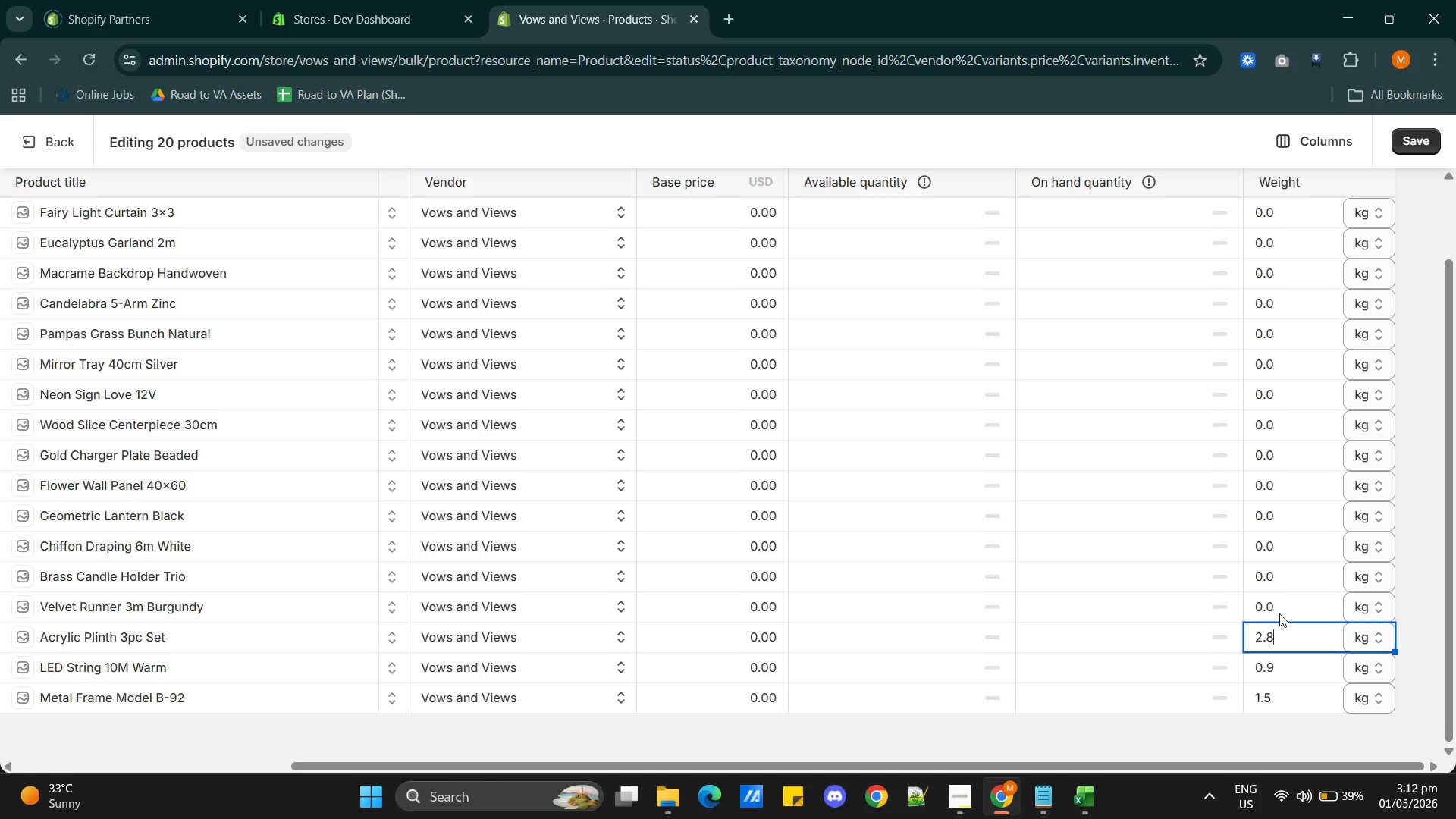 
left_click([1277, 608])
 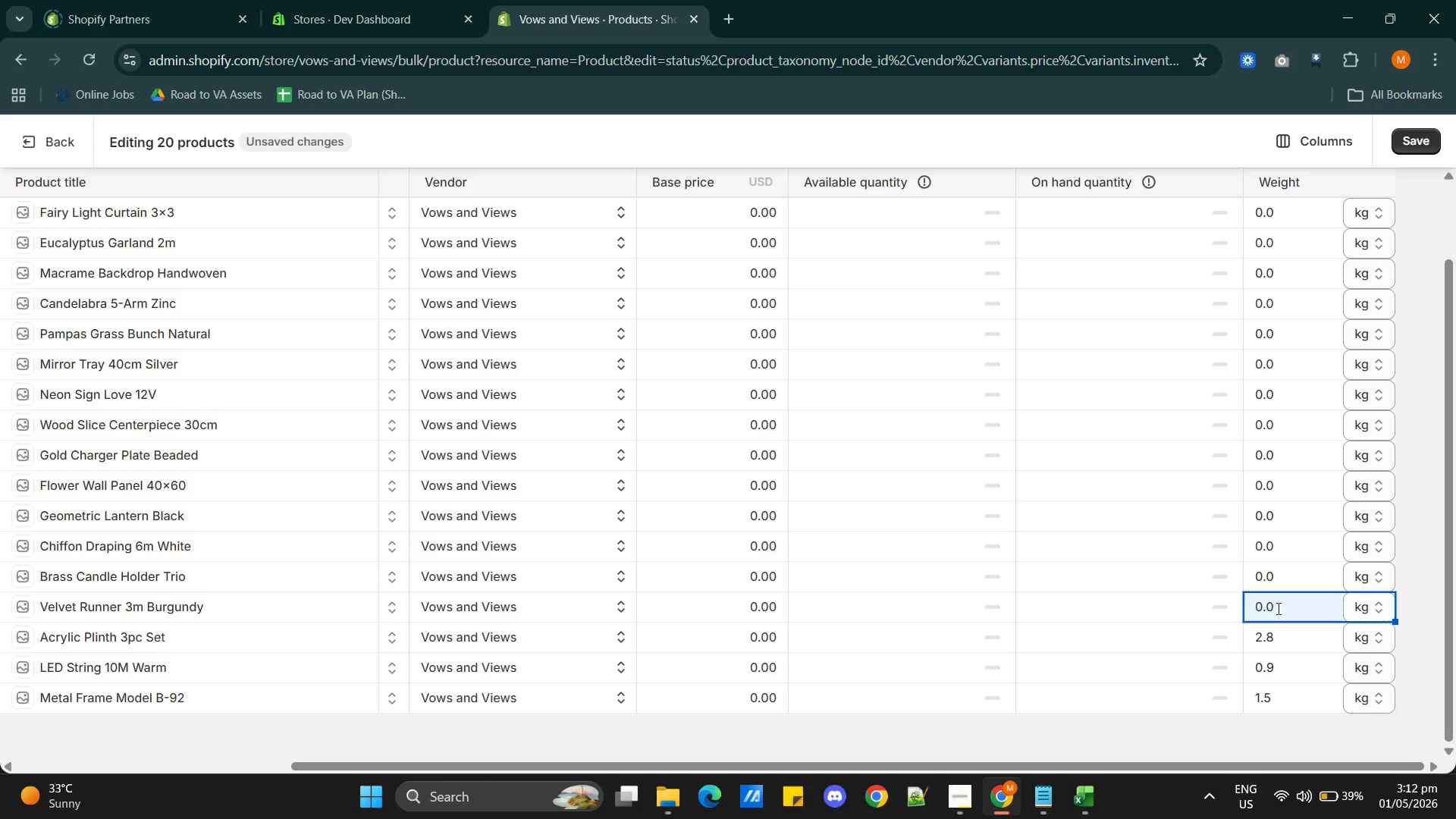 
key(Alt+AltLeft)
 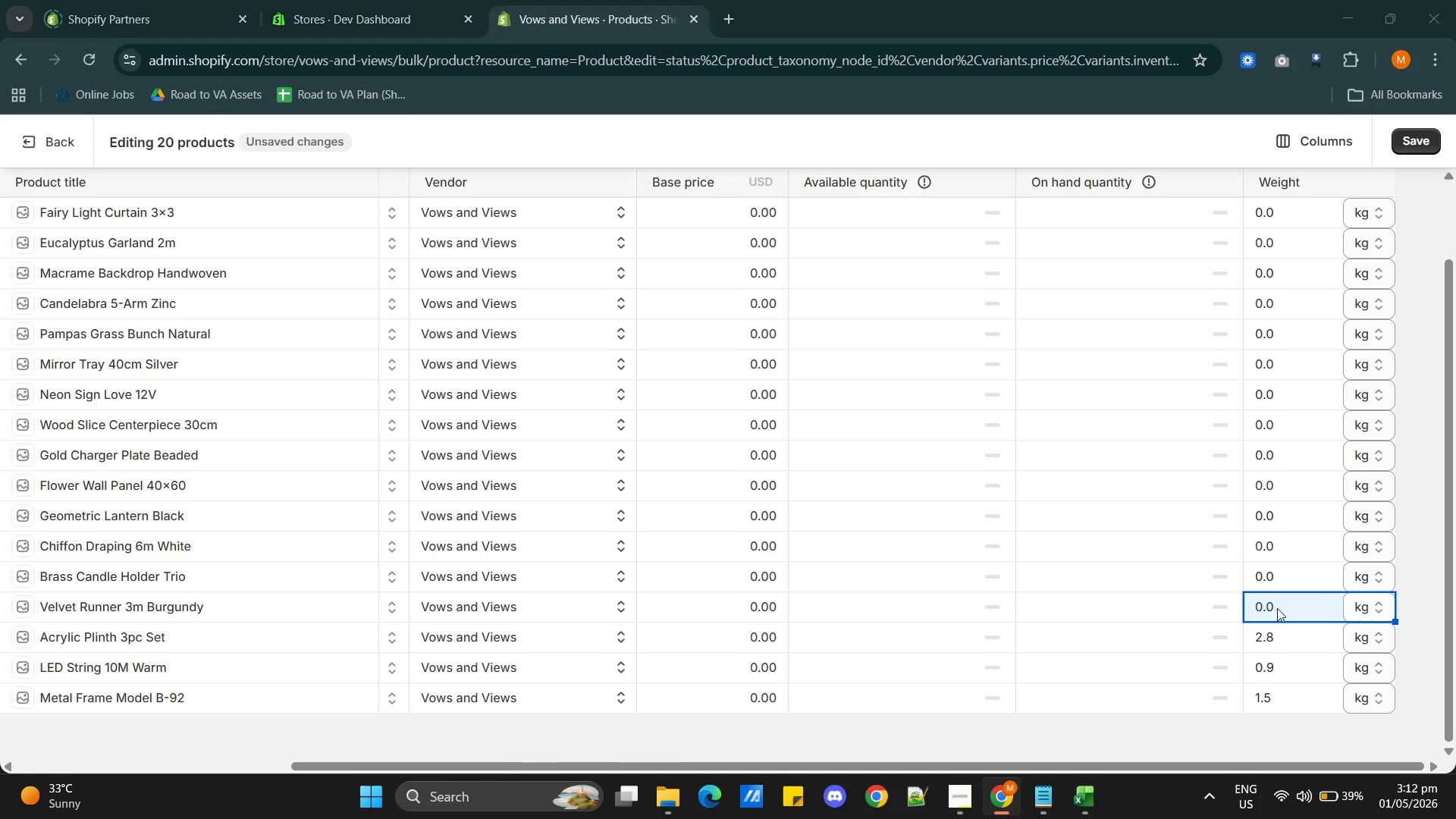 
key(Alt+Tab)
 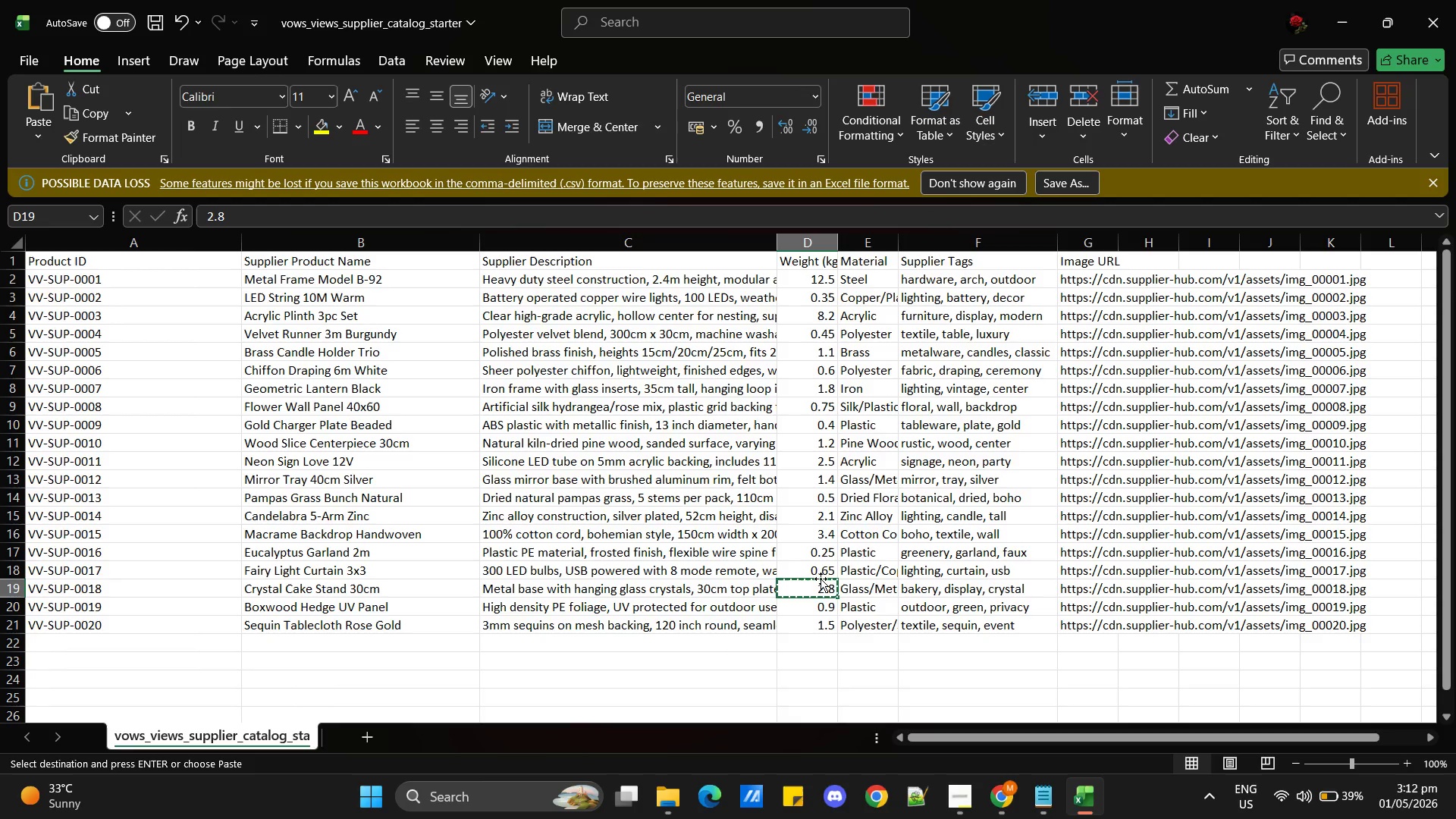 
double_click([821, 573])
 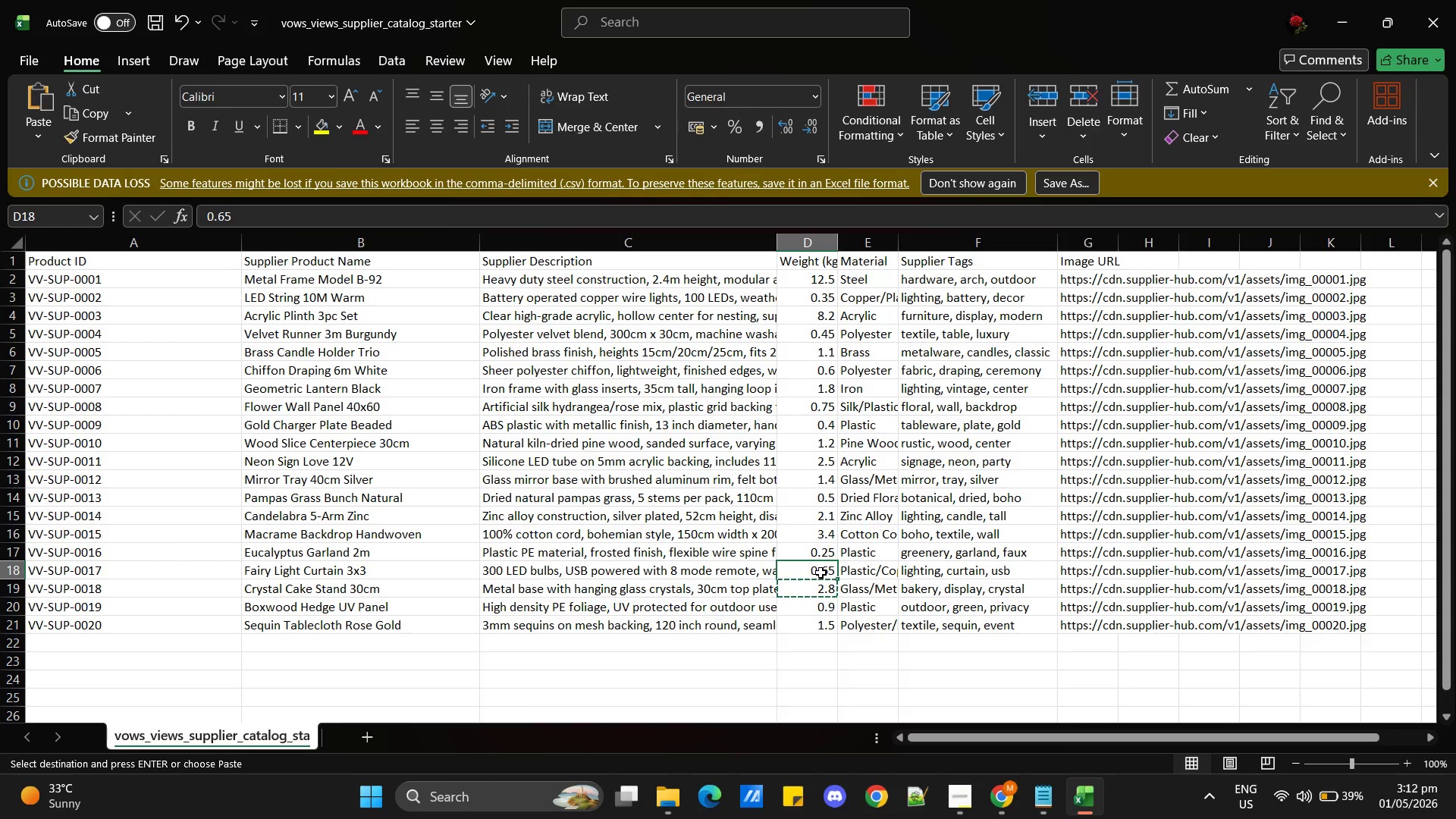 
triple_click([821, 573])
 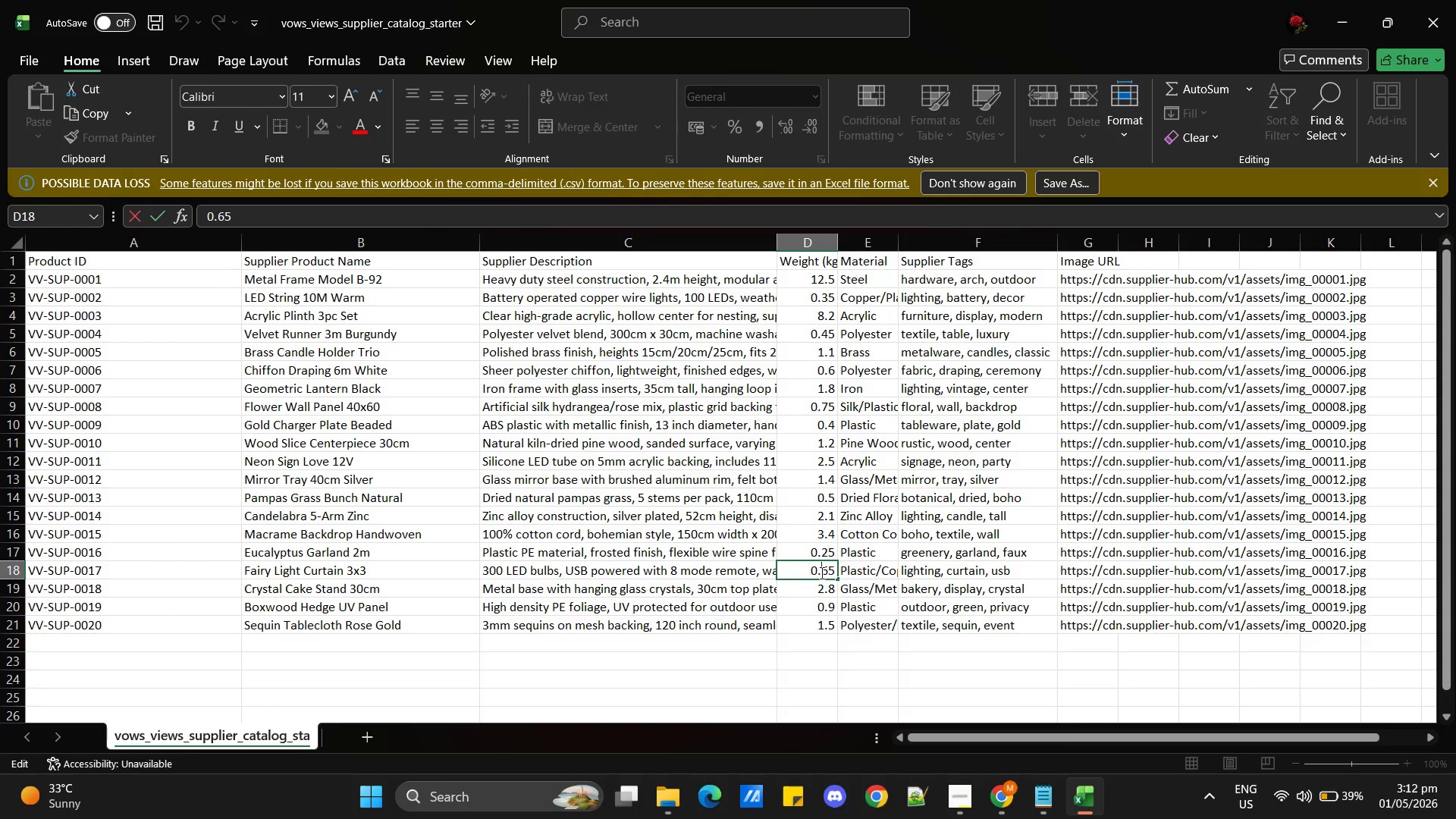 
triple_click([821, 573])
 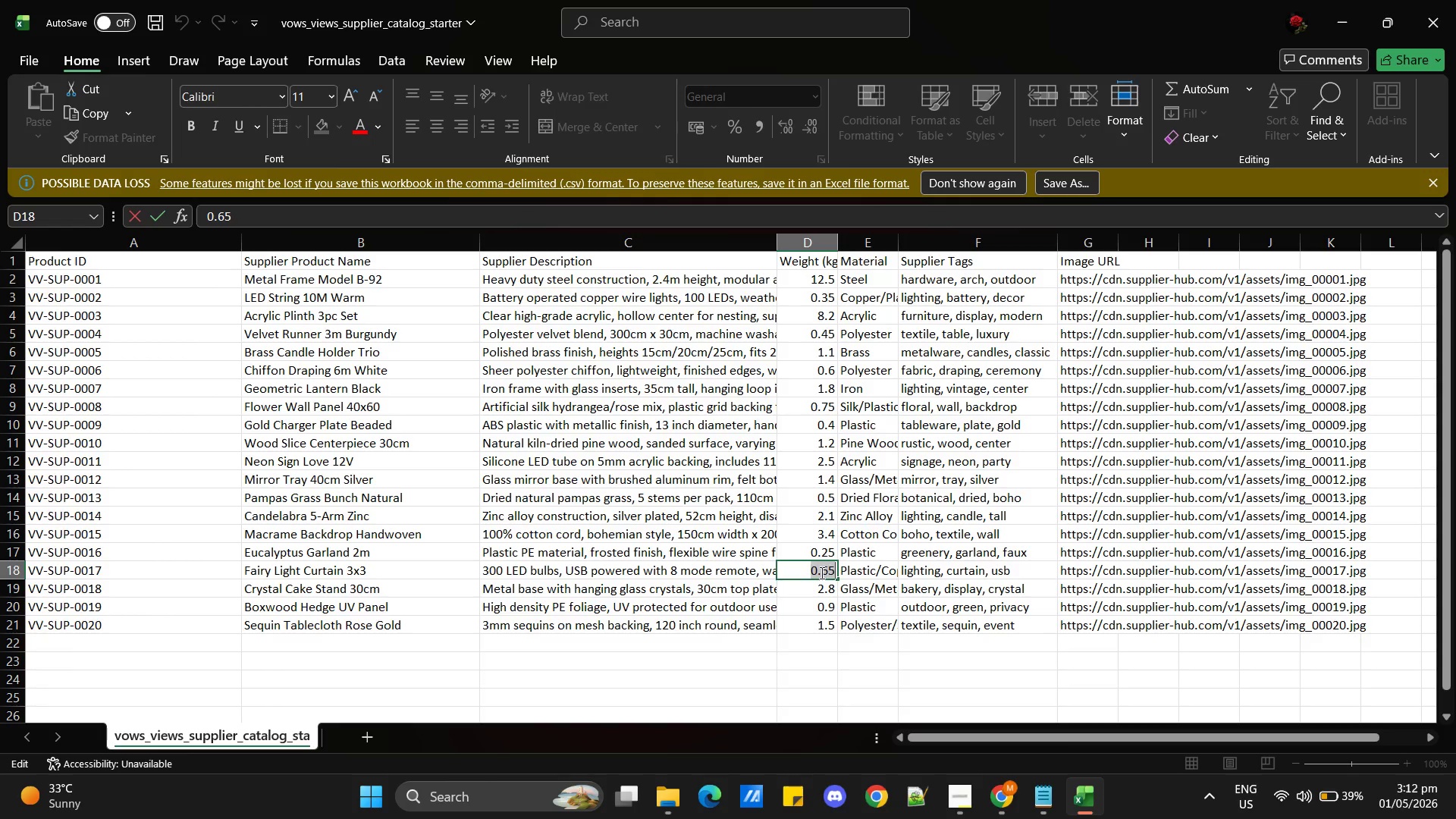 
triple_click([821, 573])
 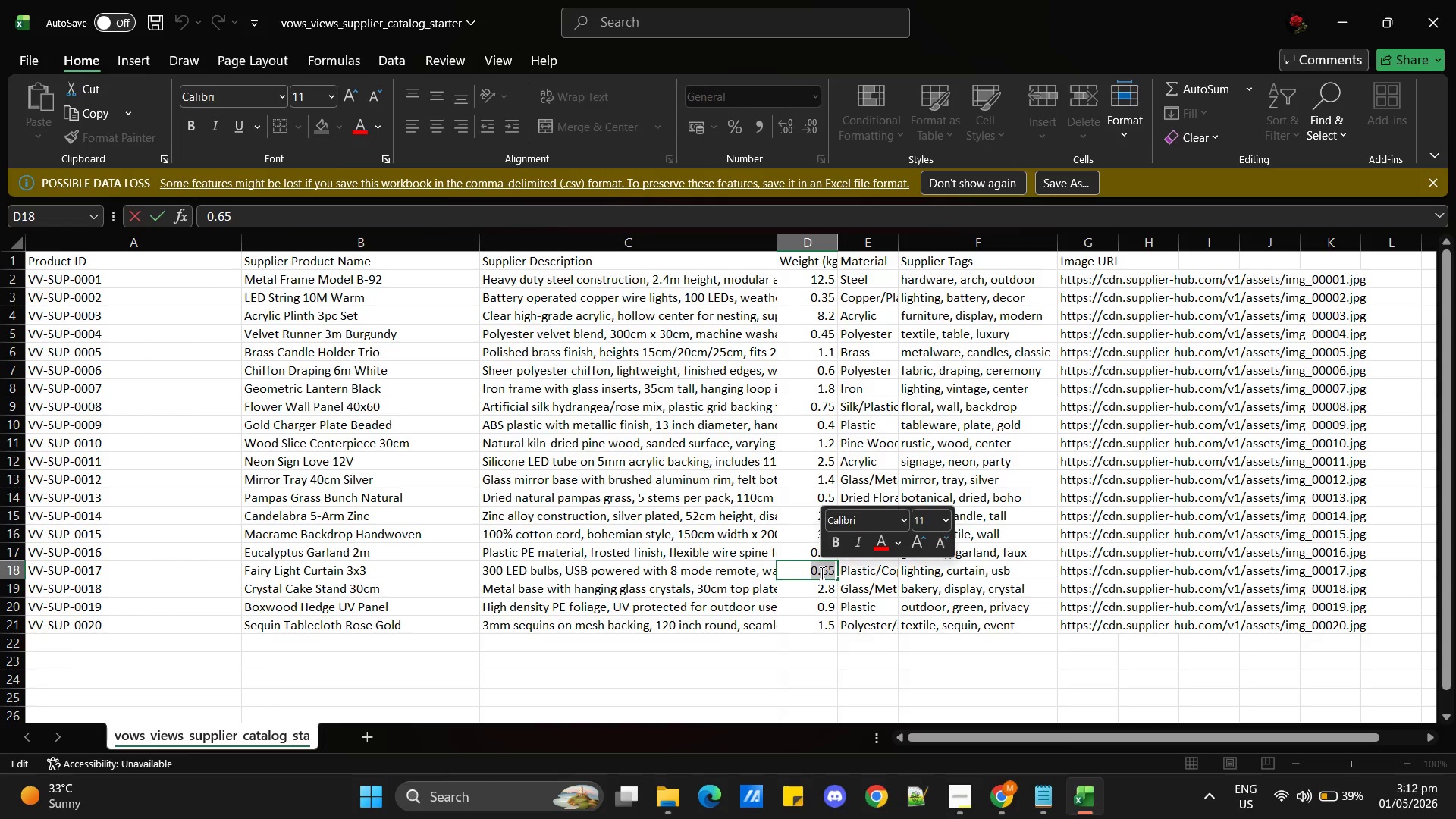 
key(Control+C)
 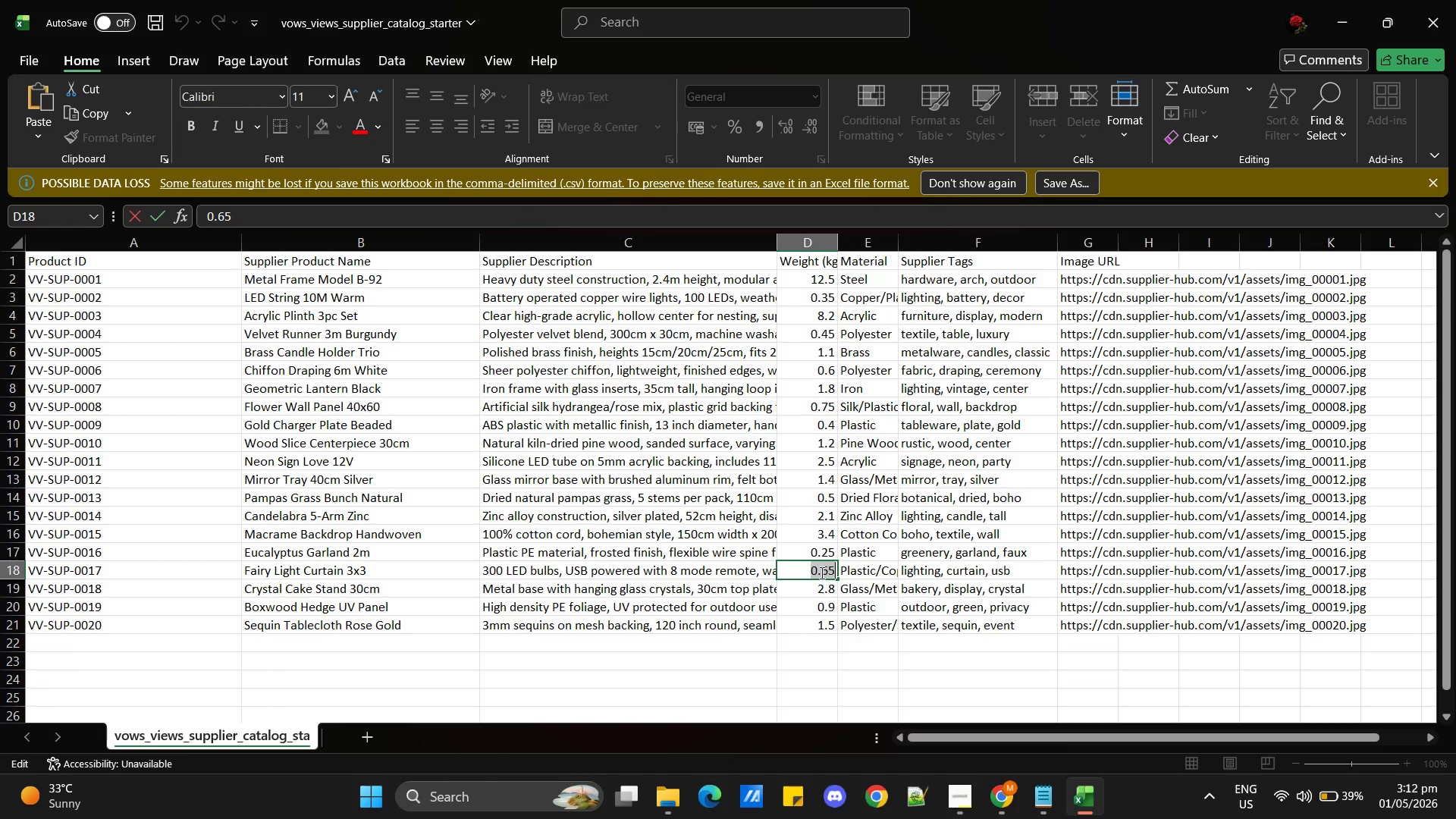 
key(Alt+AltLeft)
 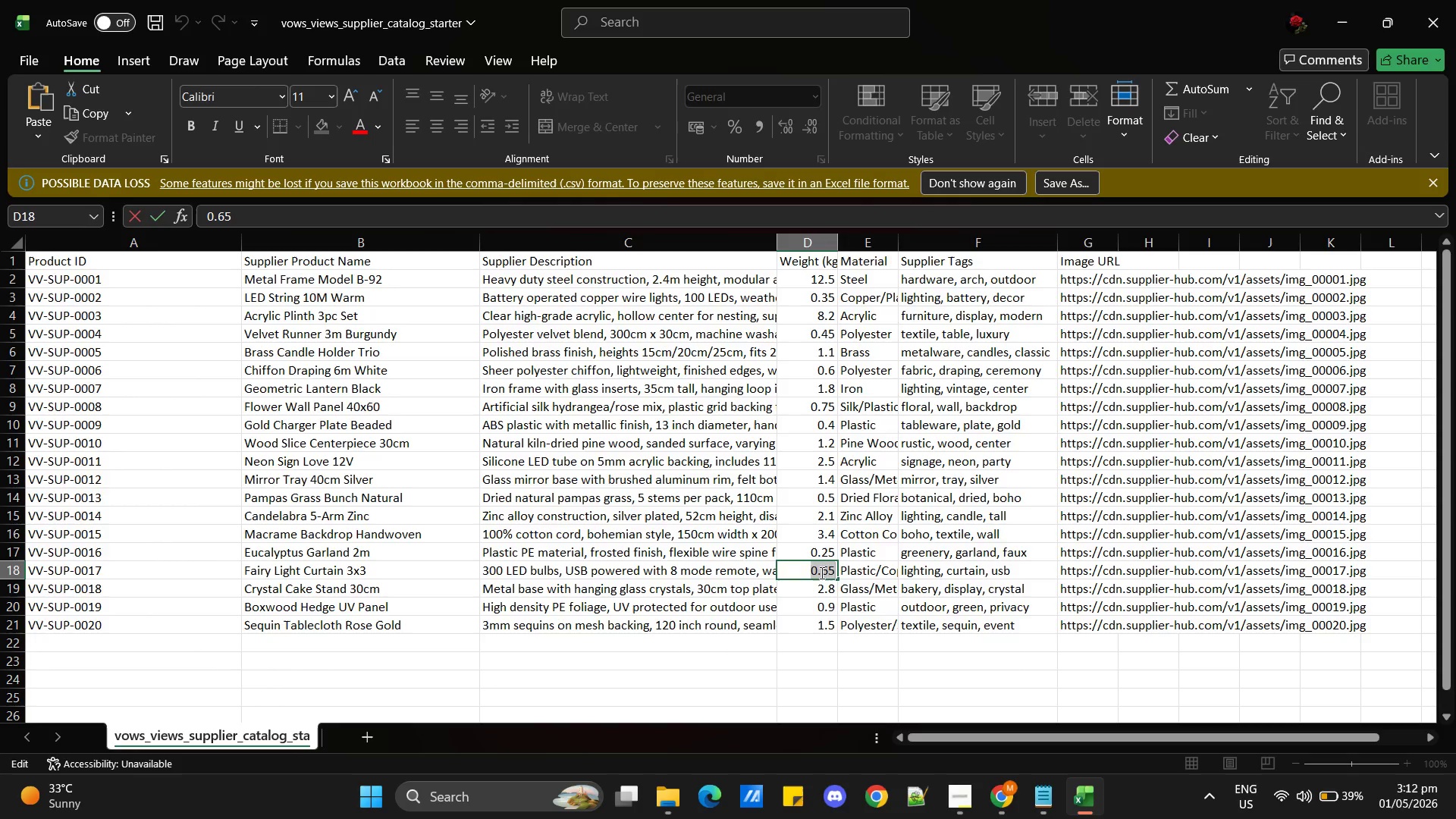 
key(Alt+Tab)
 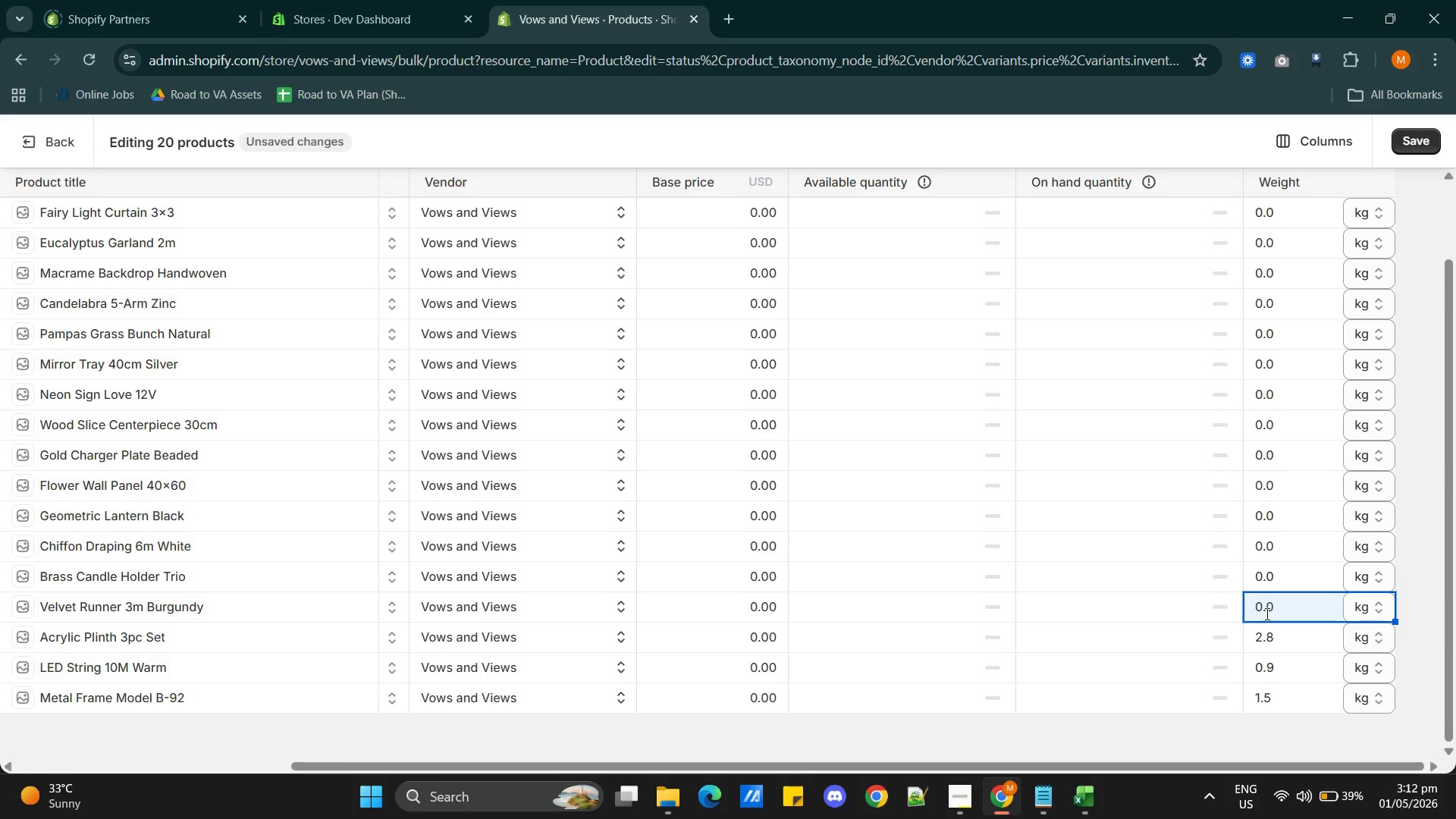 
left_click([1264, 604])
 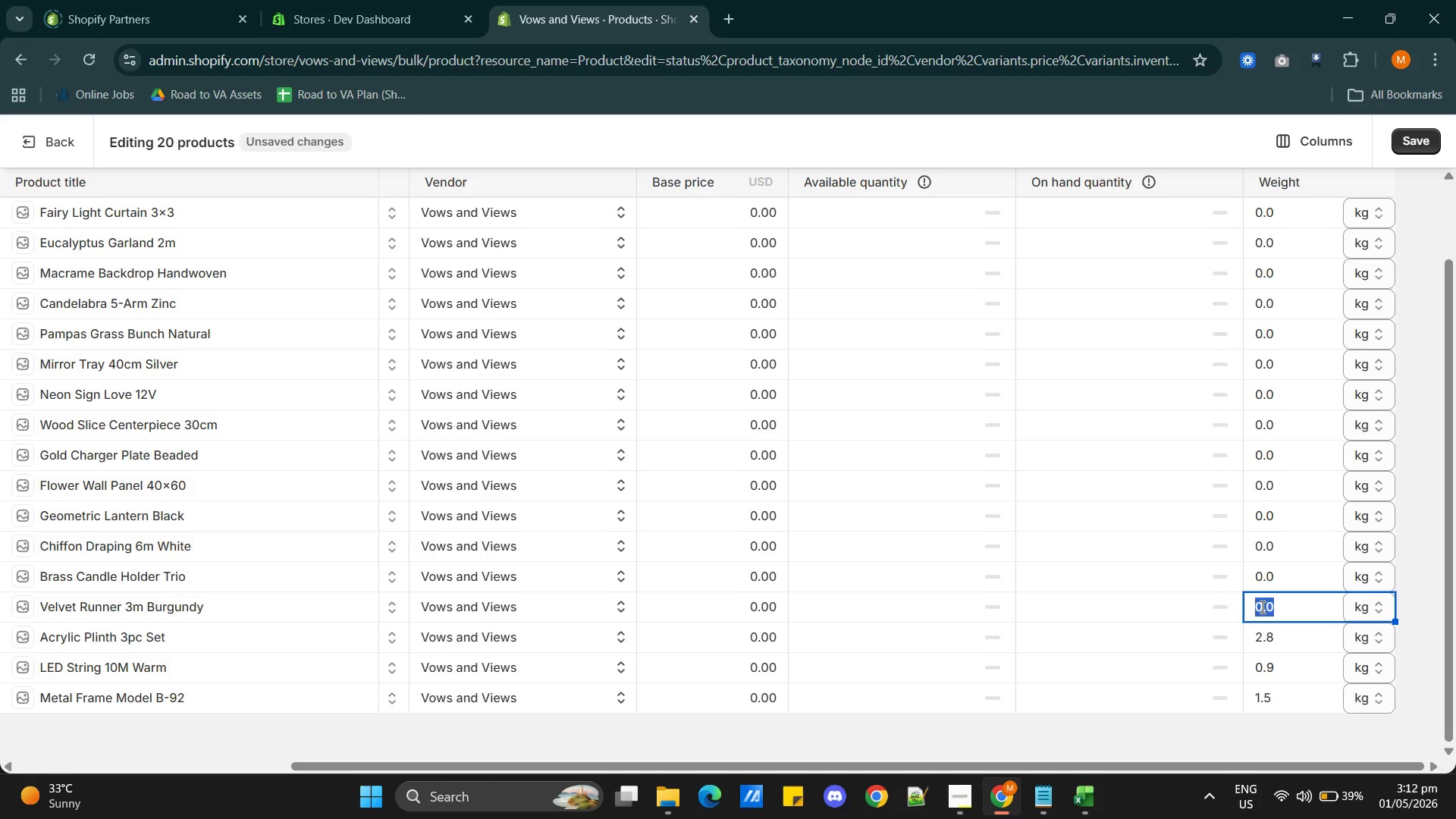 
triple_click([1261, 607])
 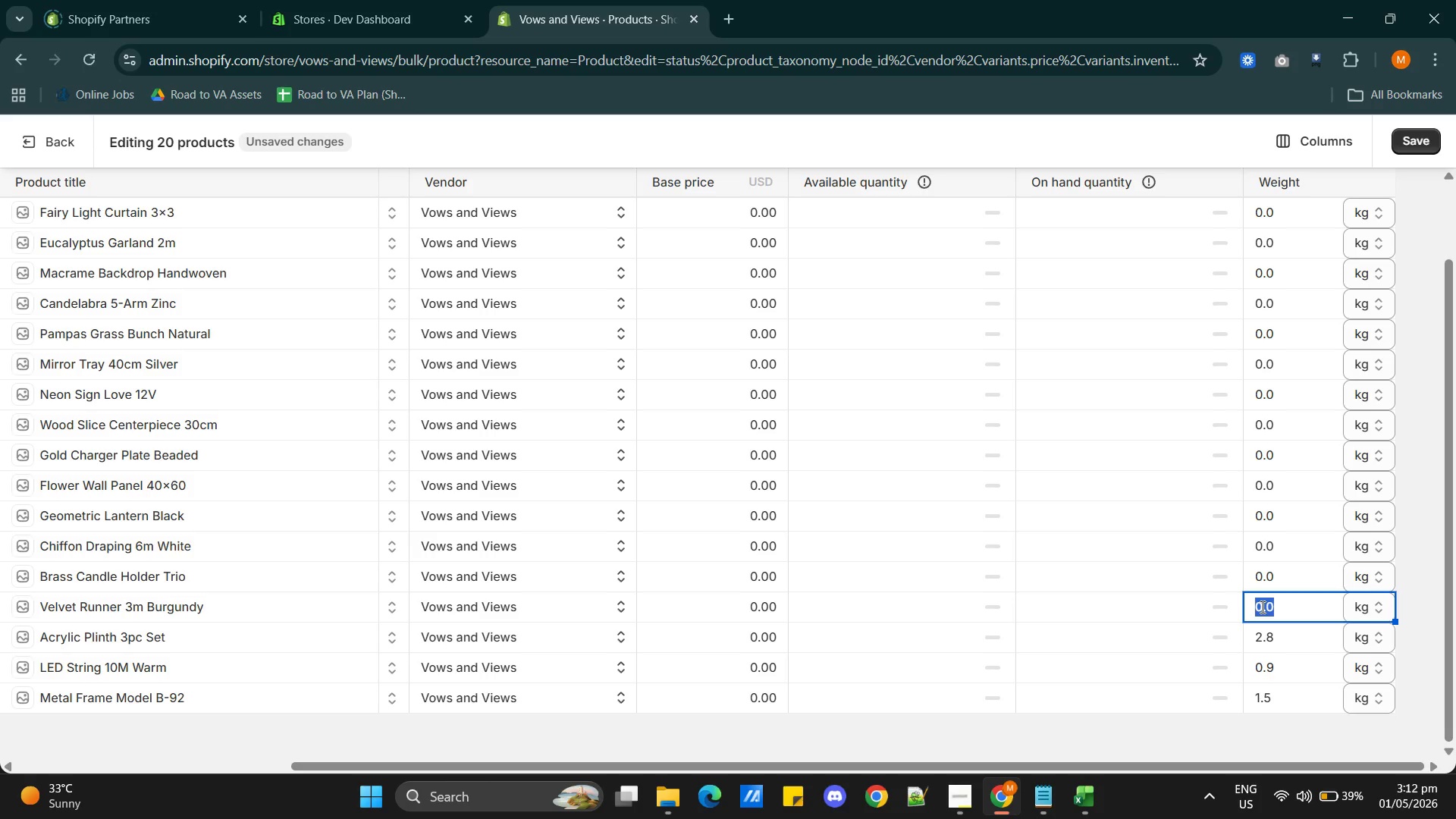 
key(Control+V)
 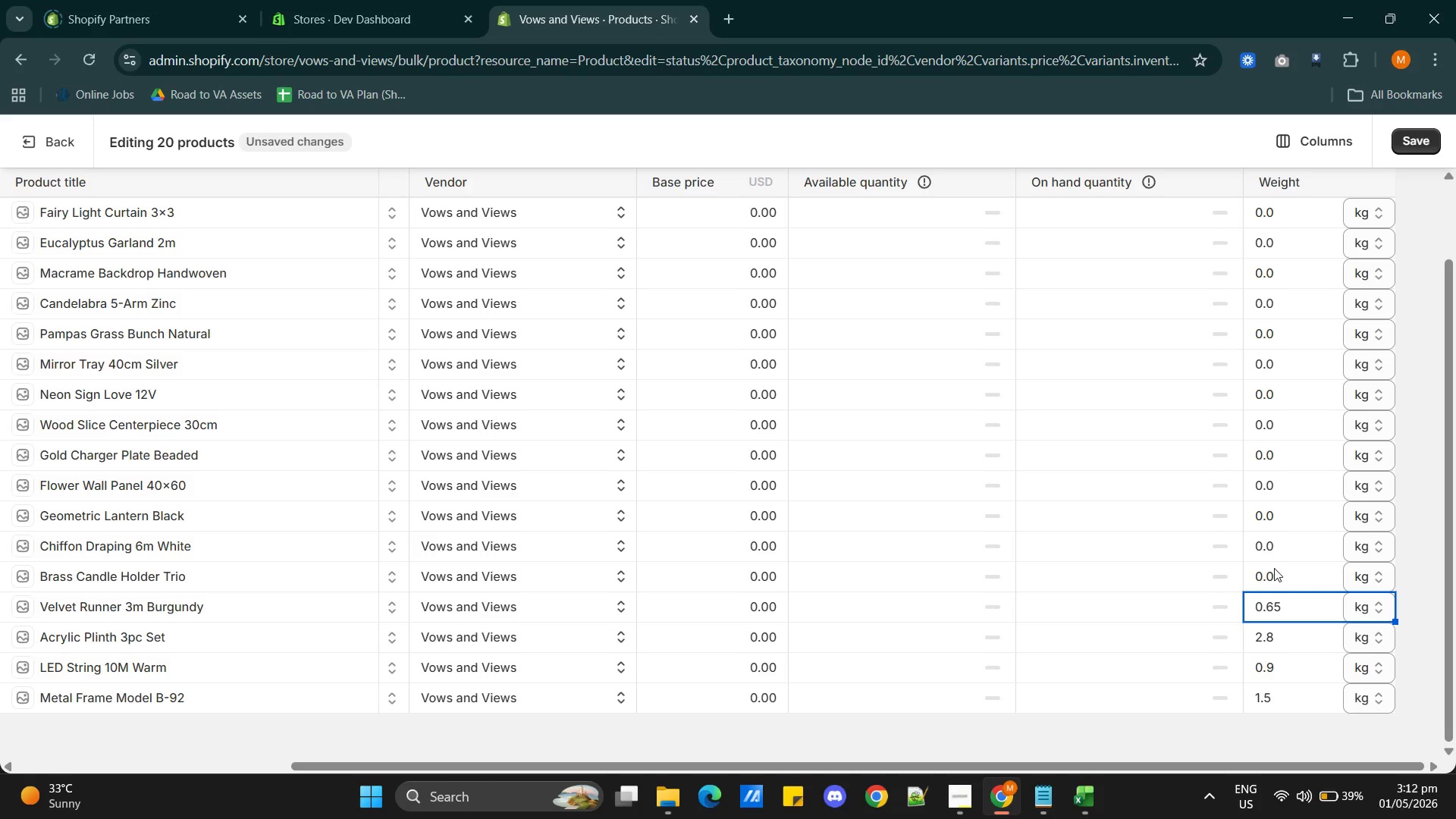 
left_click([1274, 568])
 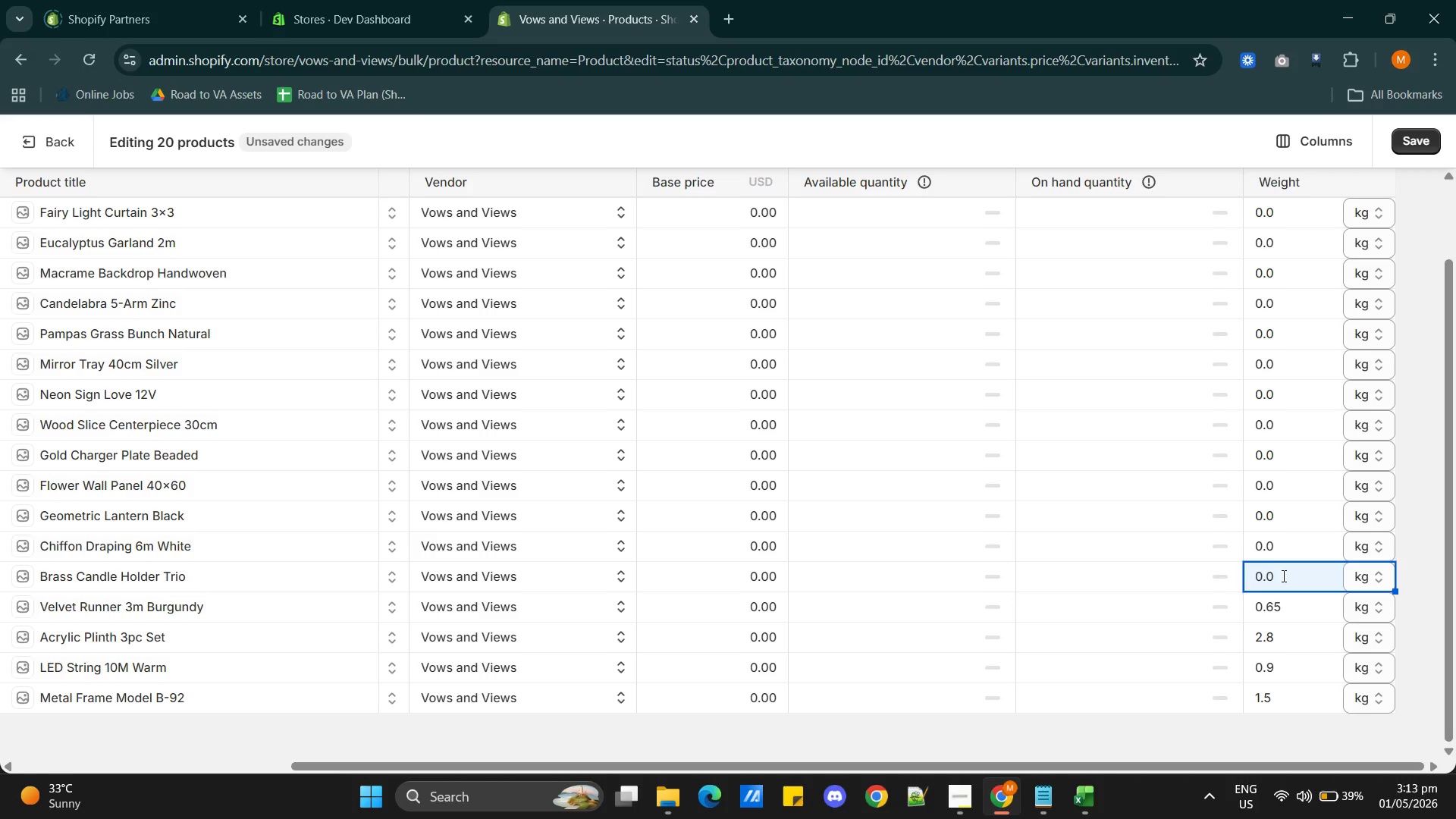 
wait(27.36)
 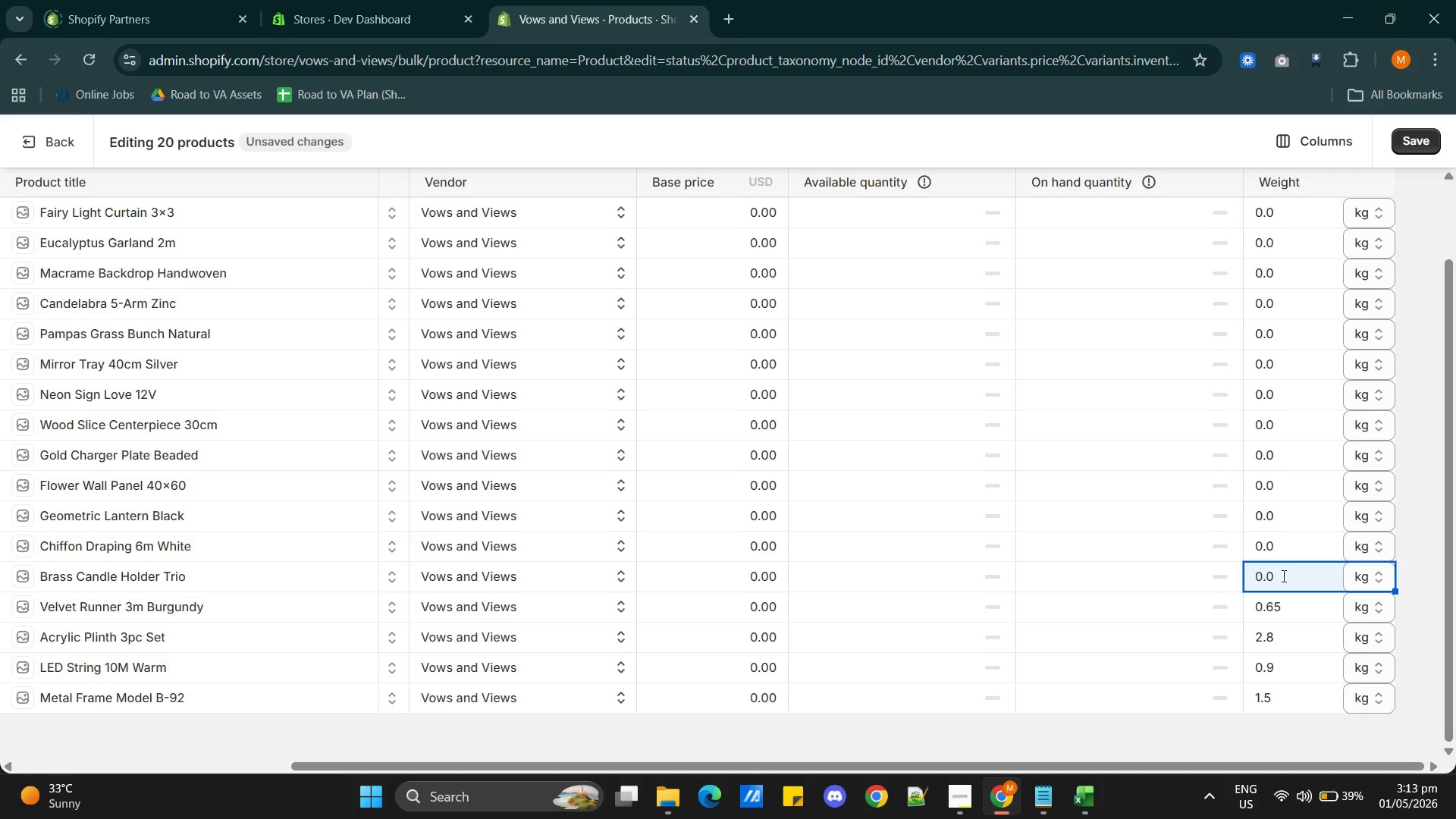 
key(Alt+AltLeft)
 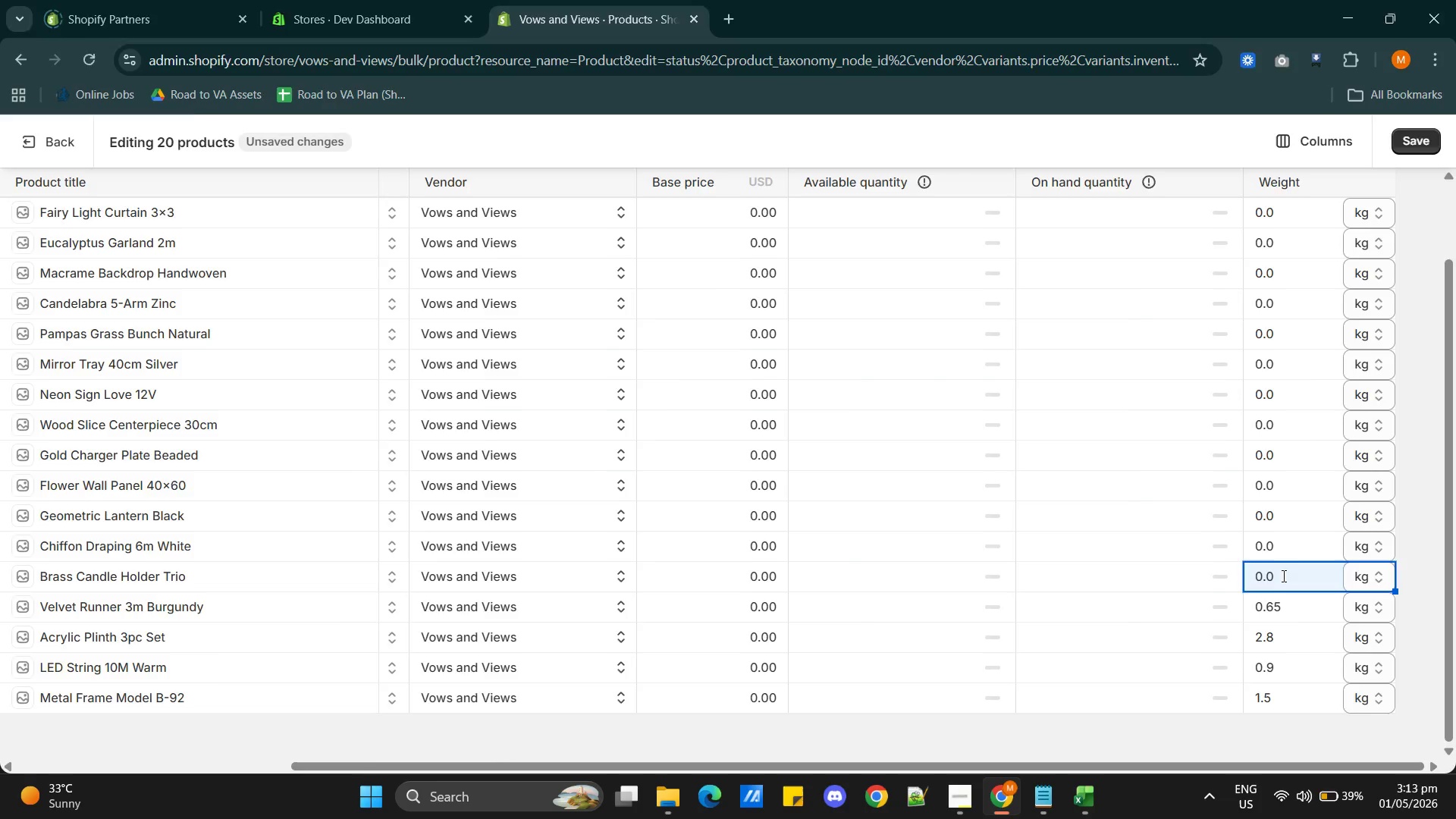 
key(Alt+Tab)
 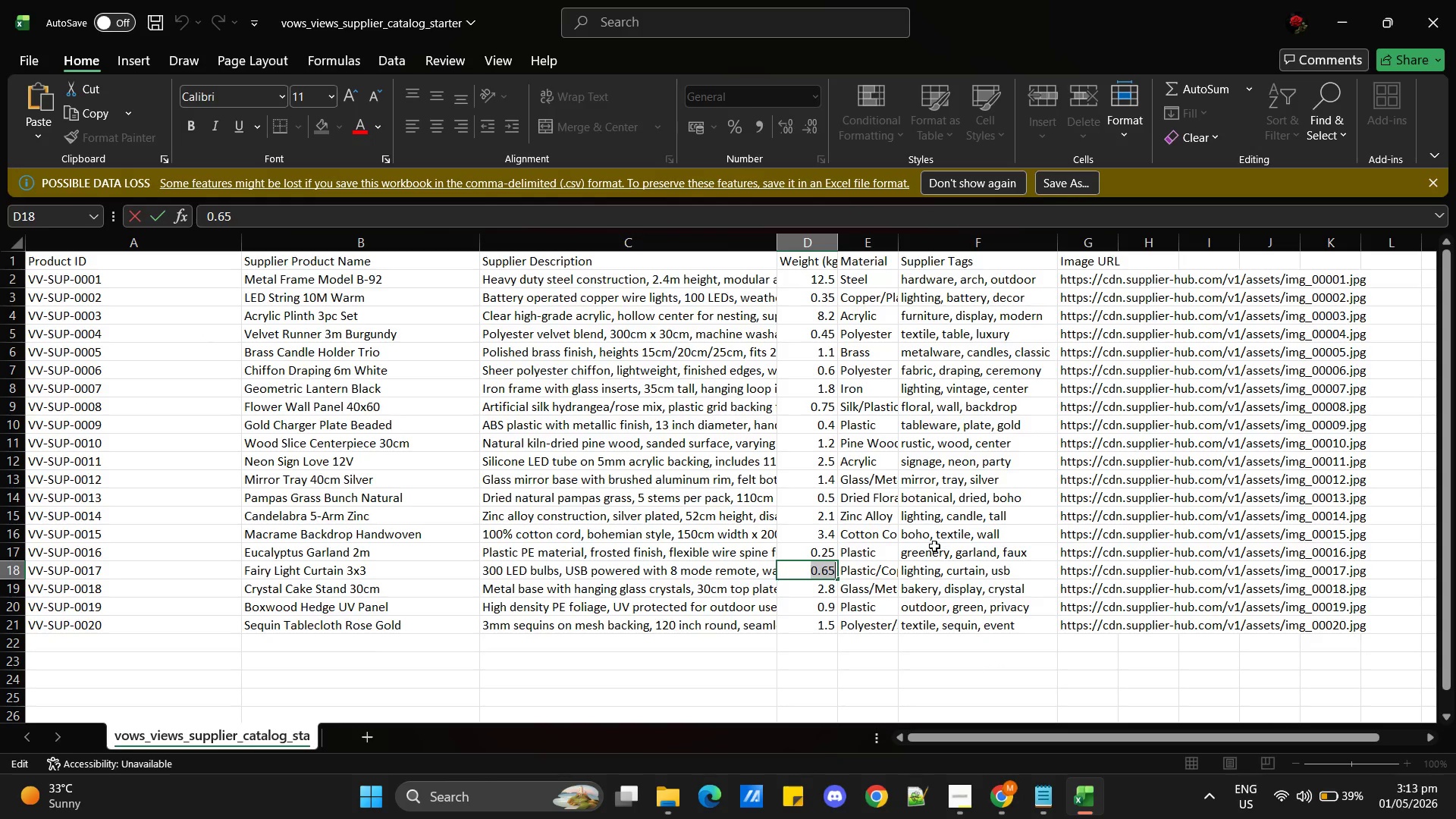 
left_click([811, 553])
 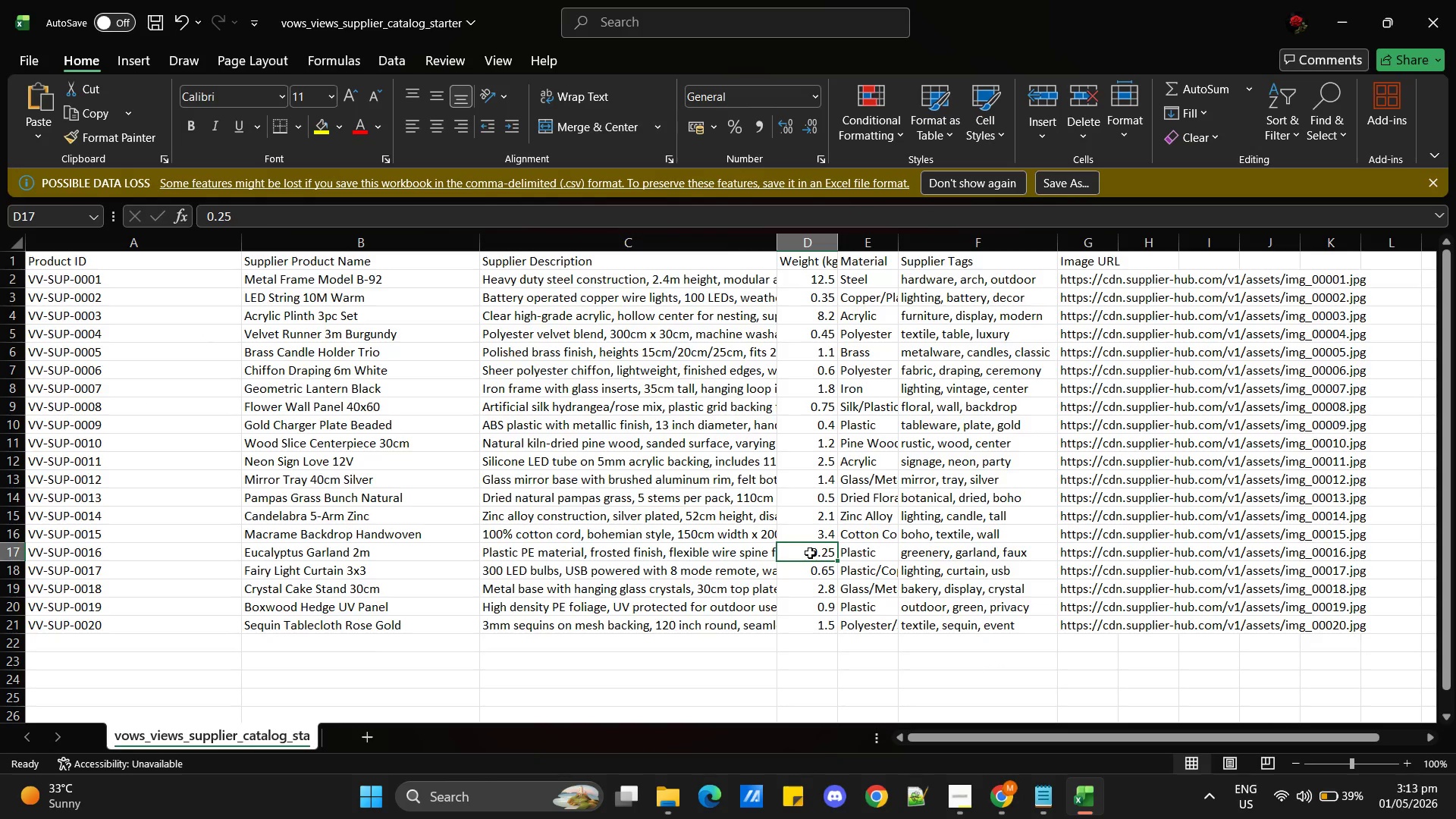 
key(Control+C)
 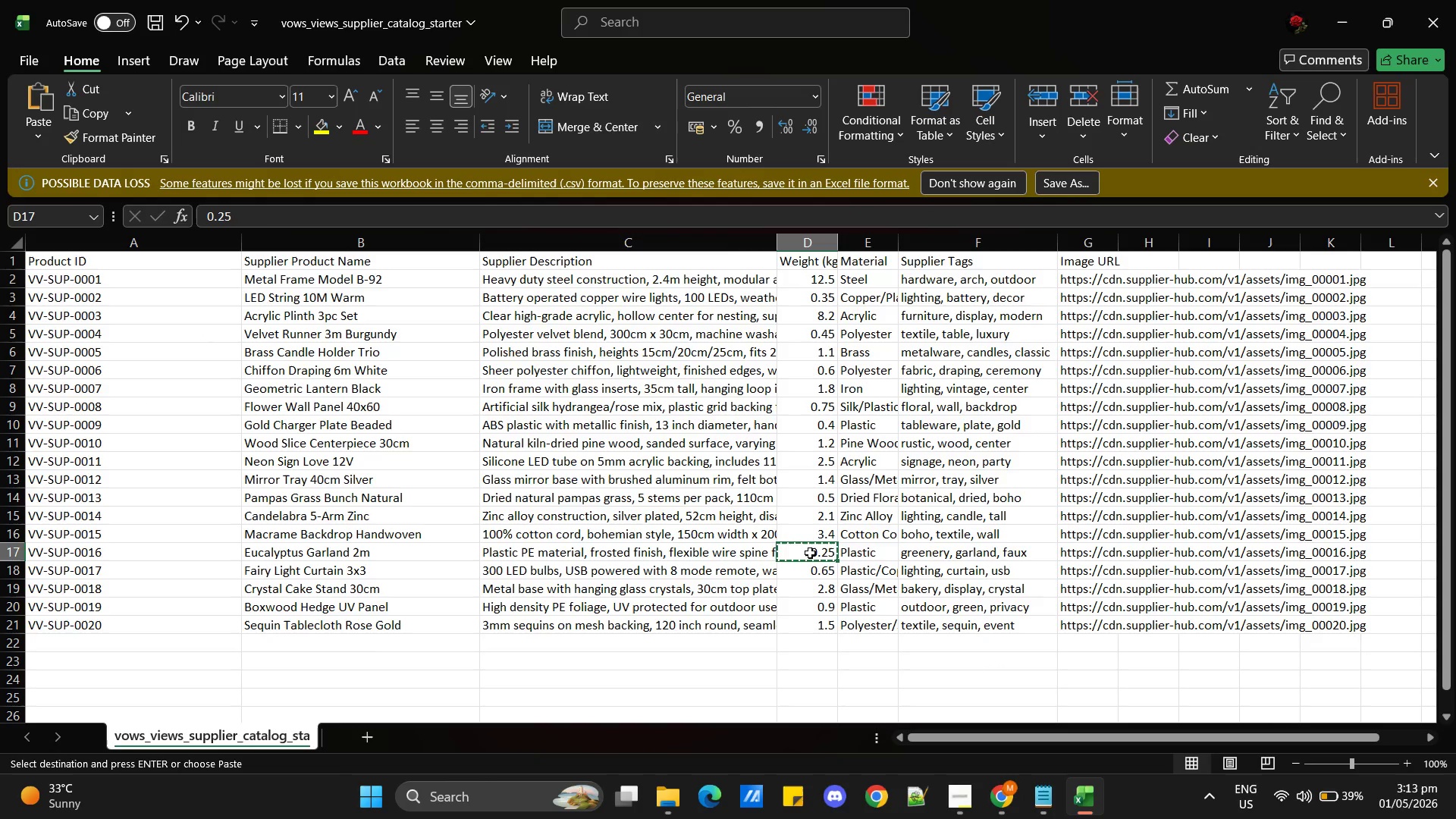 
key(Alt+AltLeft)
 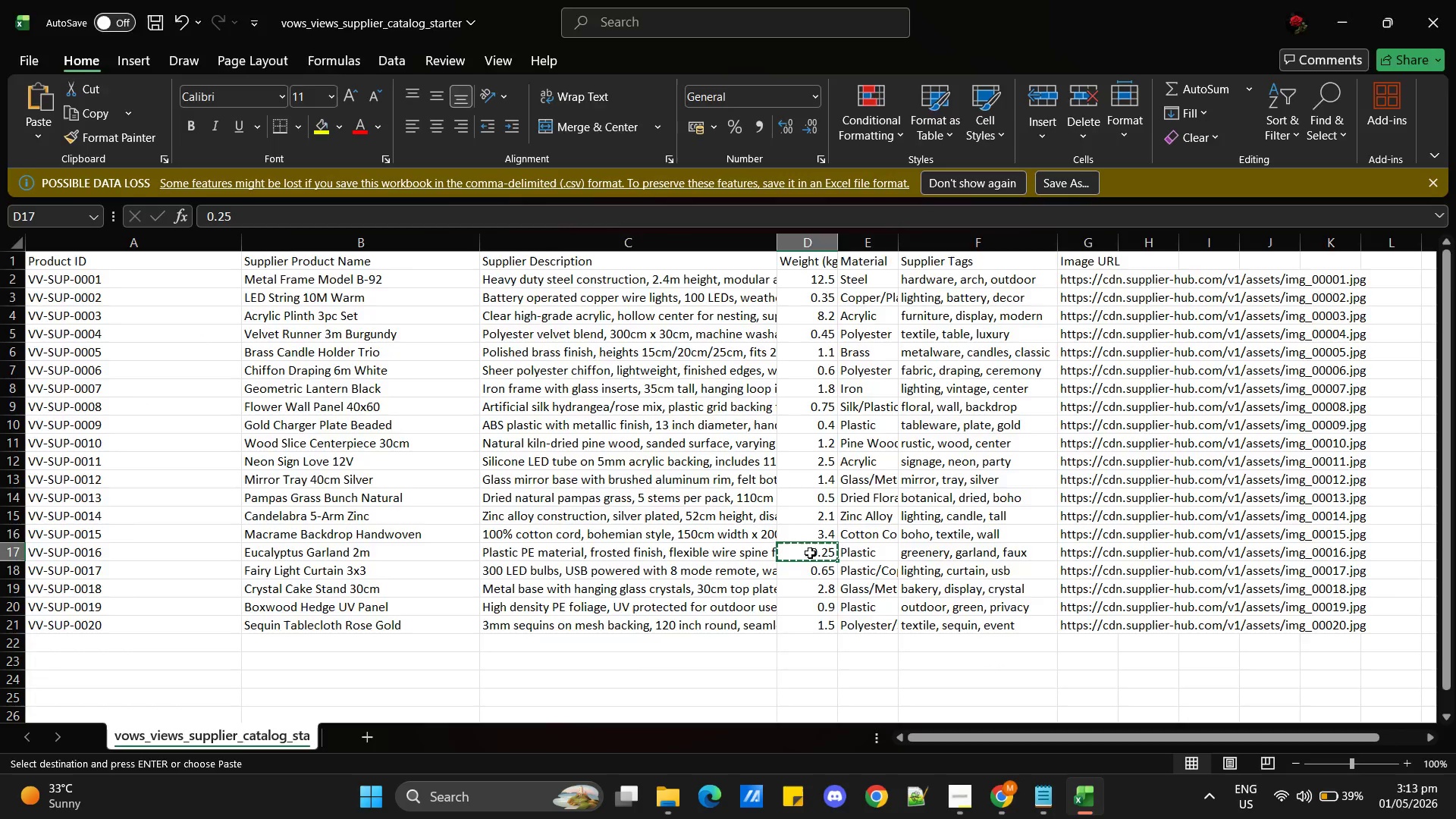 
key(Alt+Tab)
 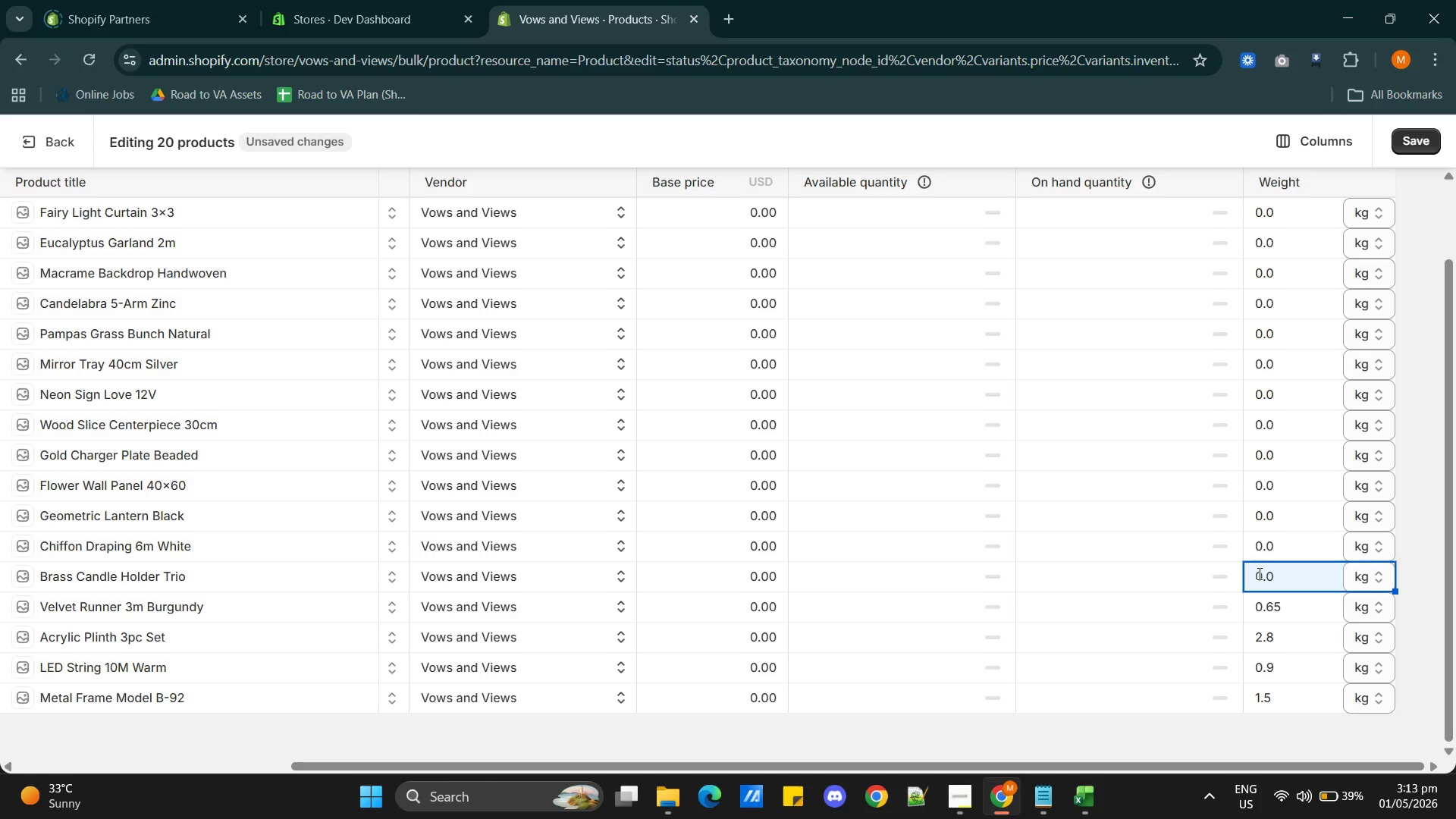 
double_click([1263, 571])
 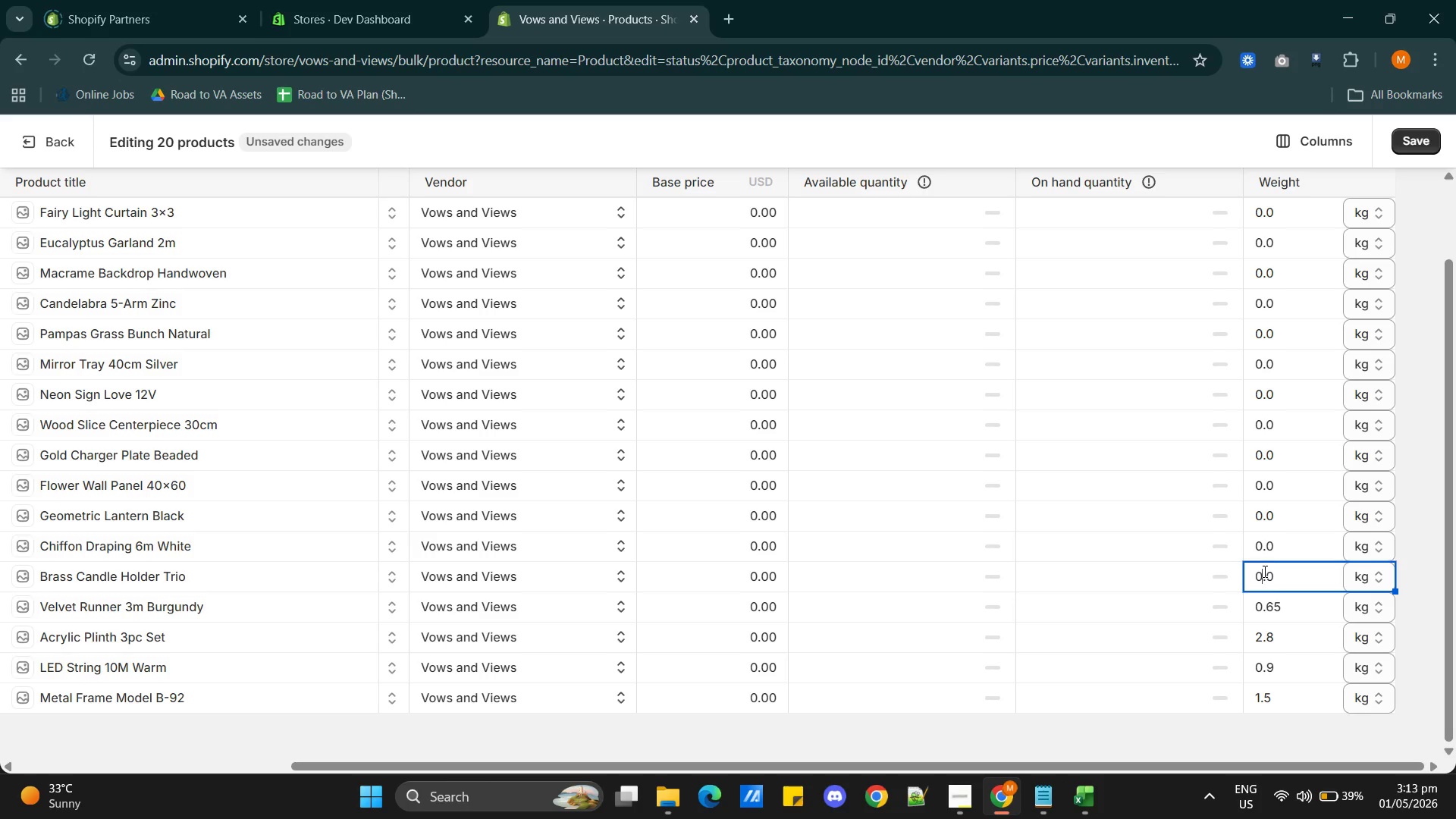 
triple_click([1263, 571])
 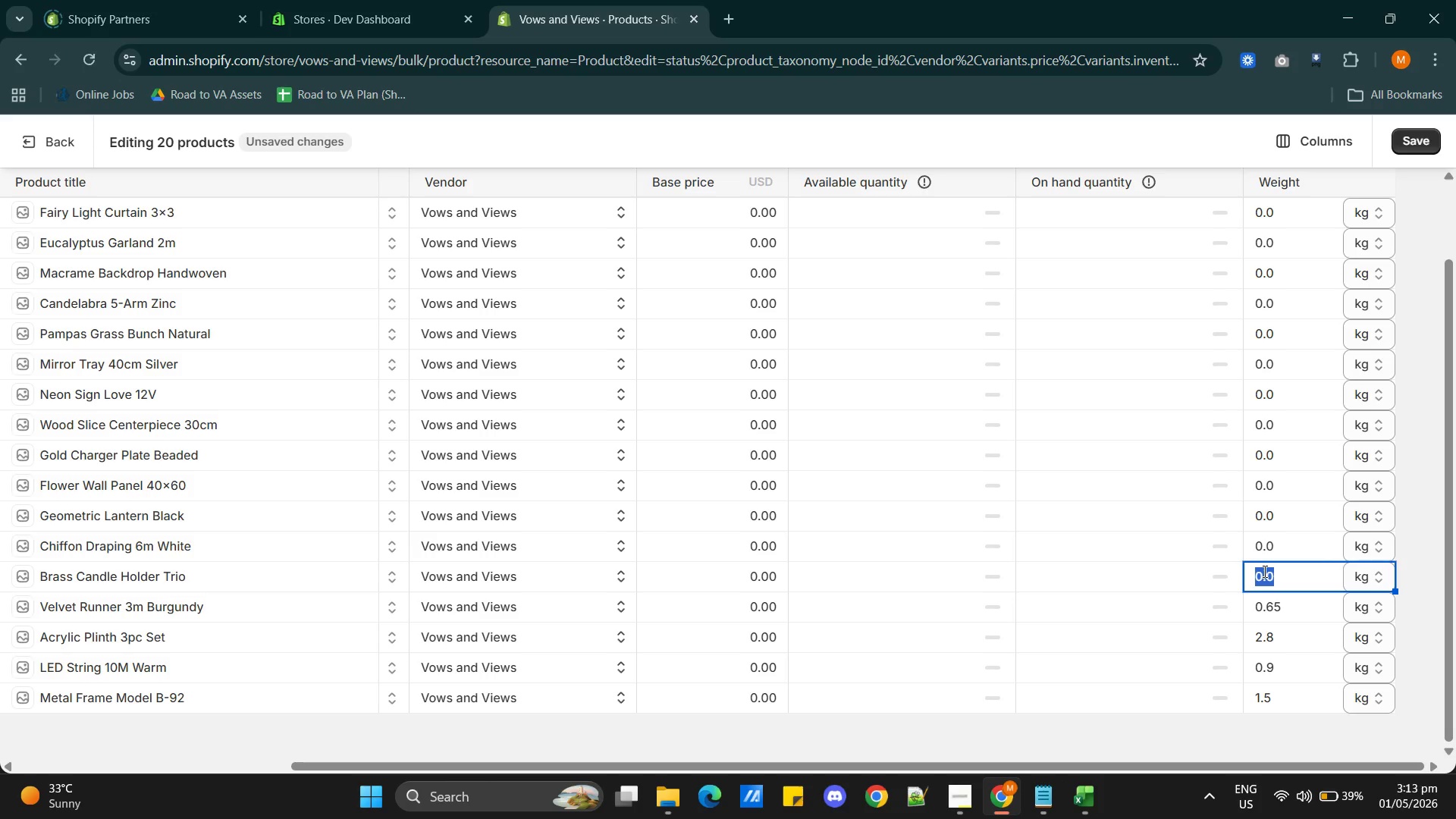 
triple_click([1263, 571])
 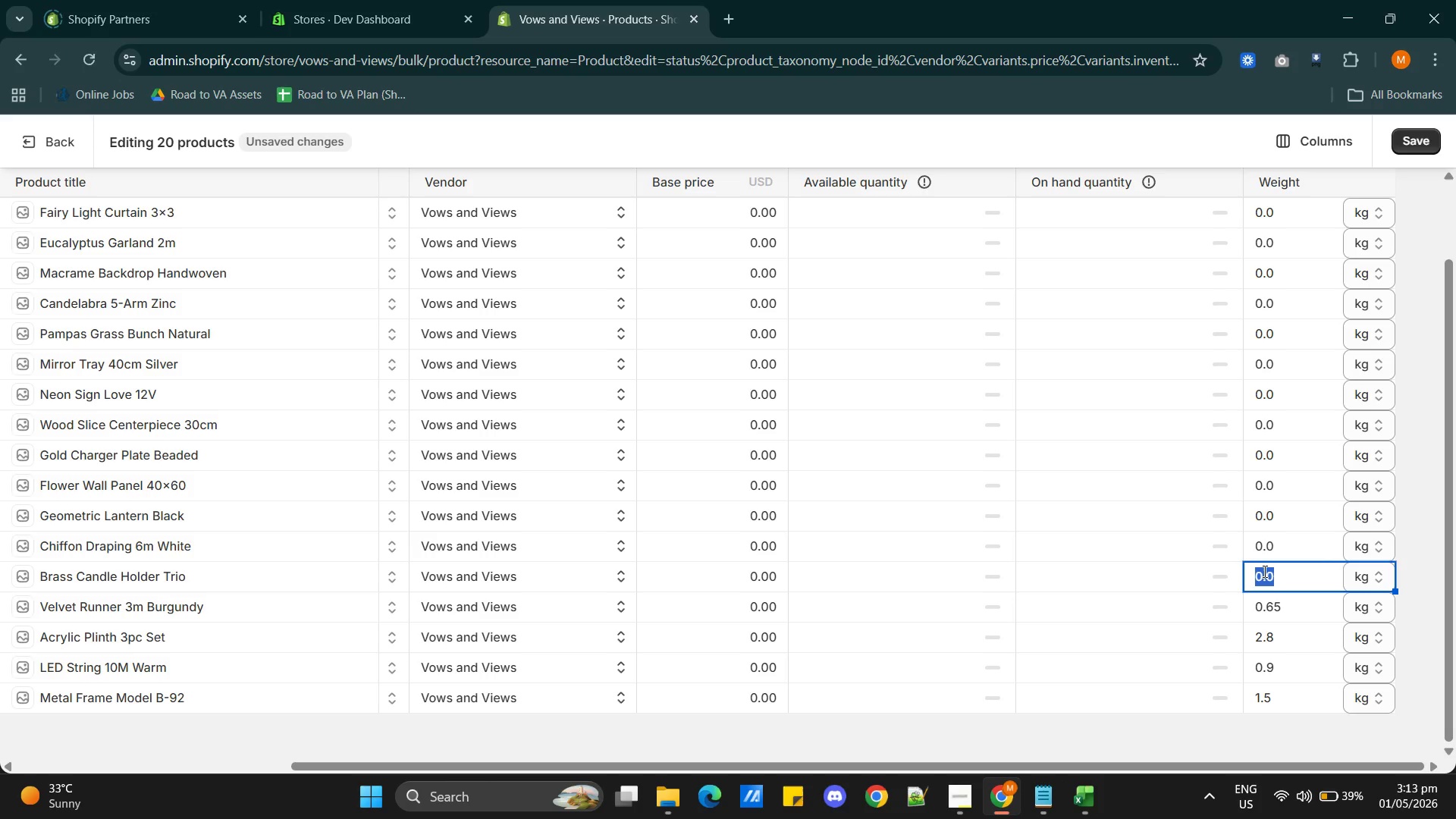 
key(Control+V)
 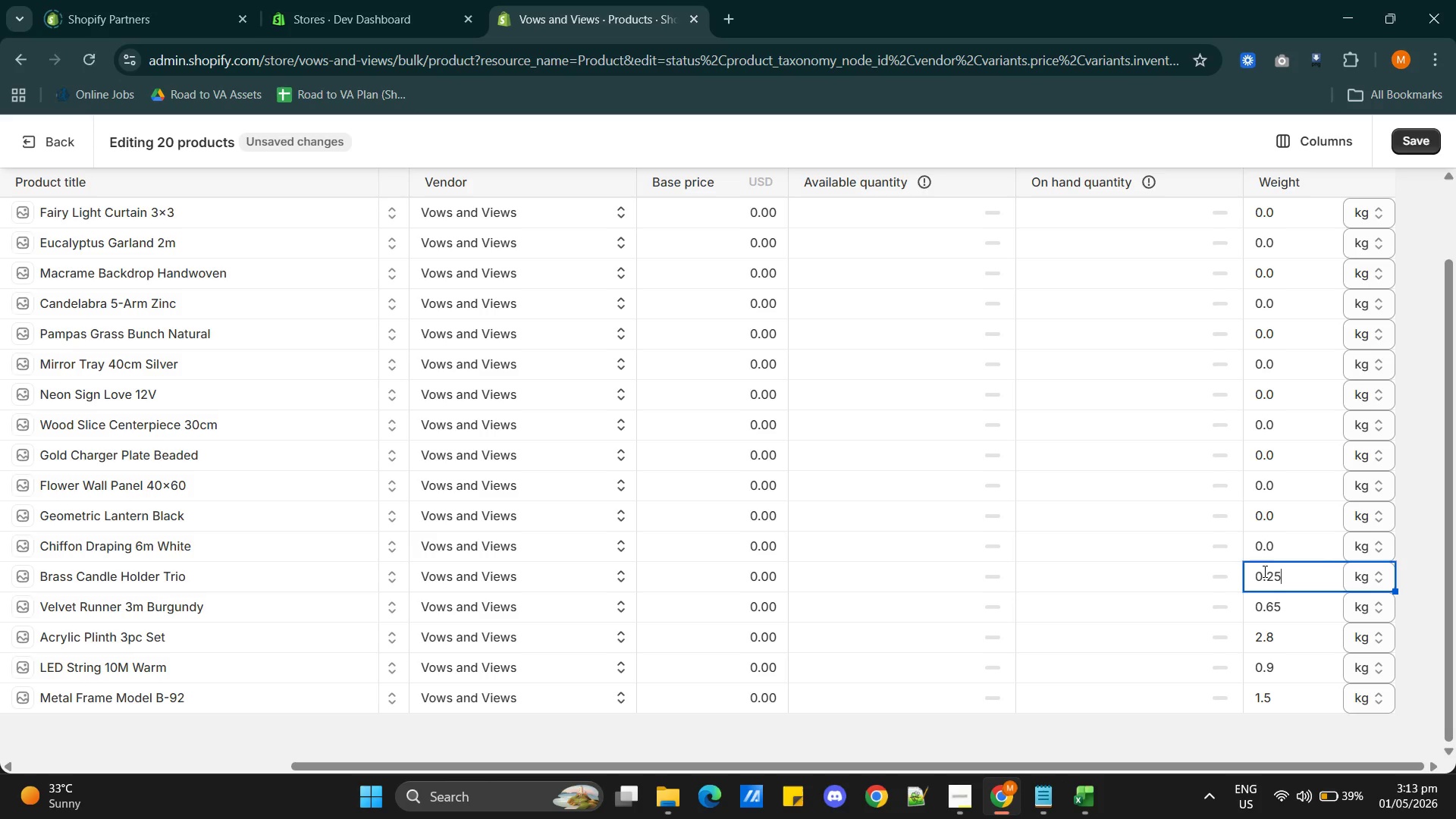 
key(Alt+AltLeft)
 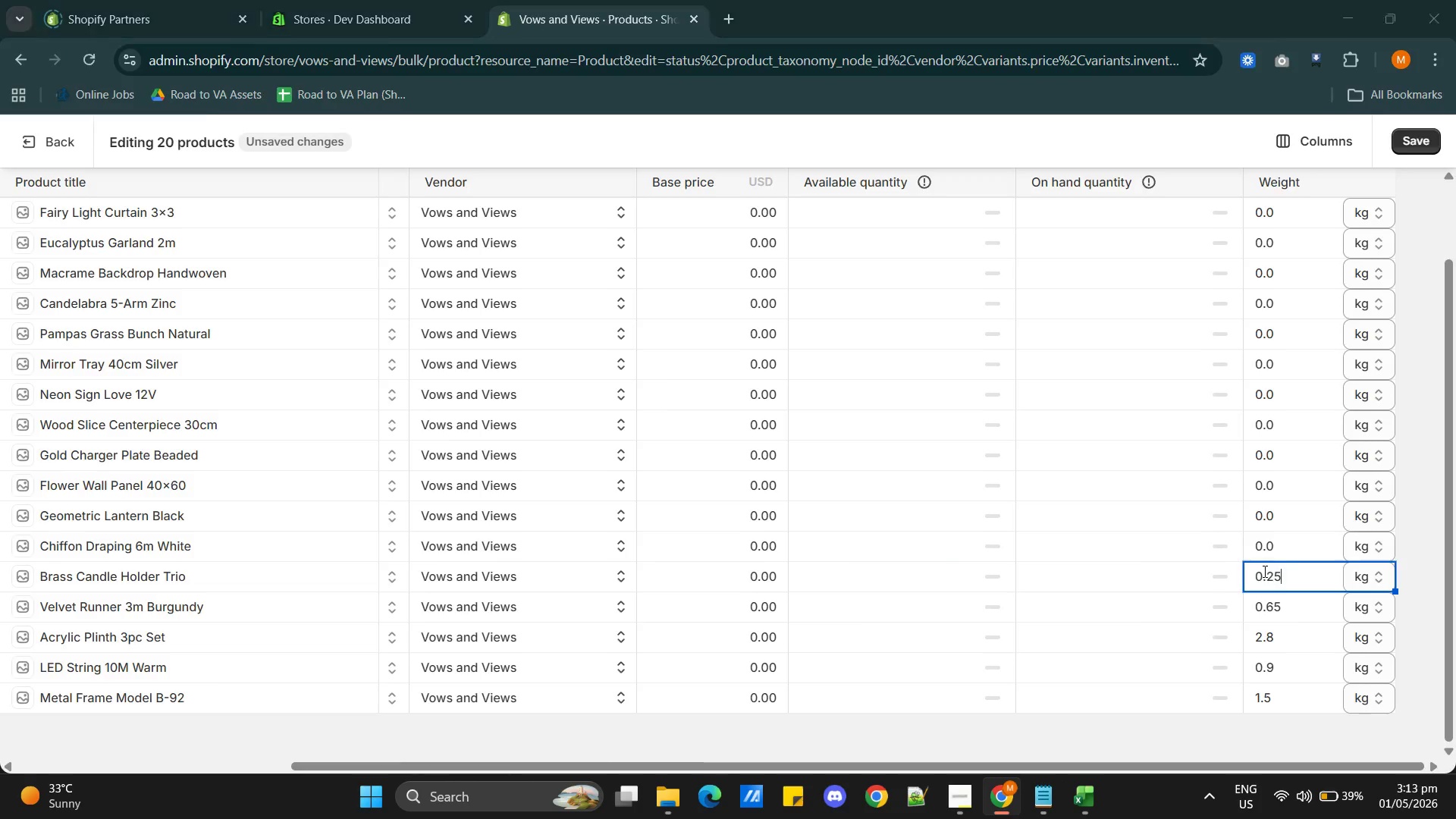 
key(Alt+Tab)
 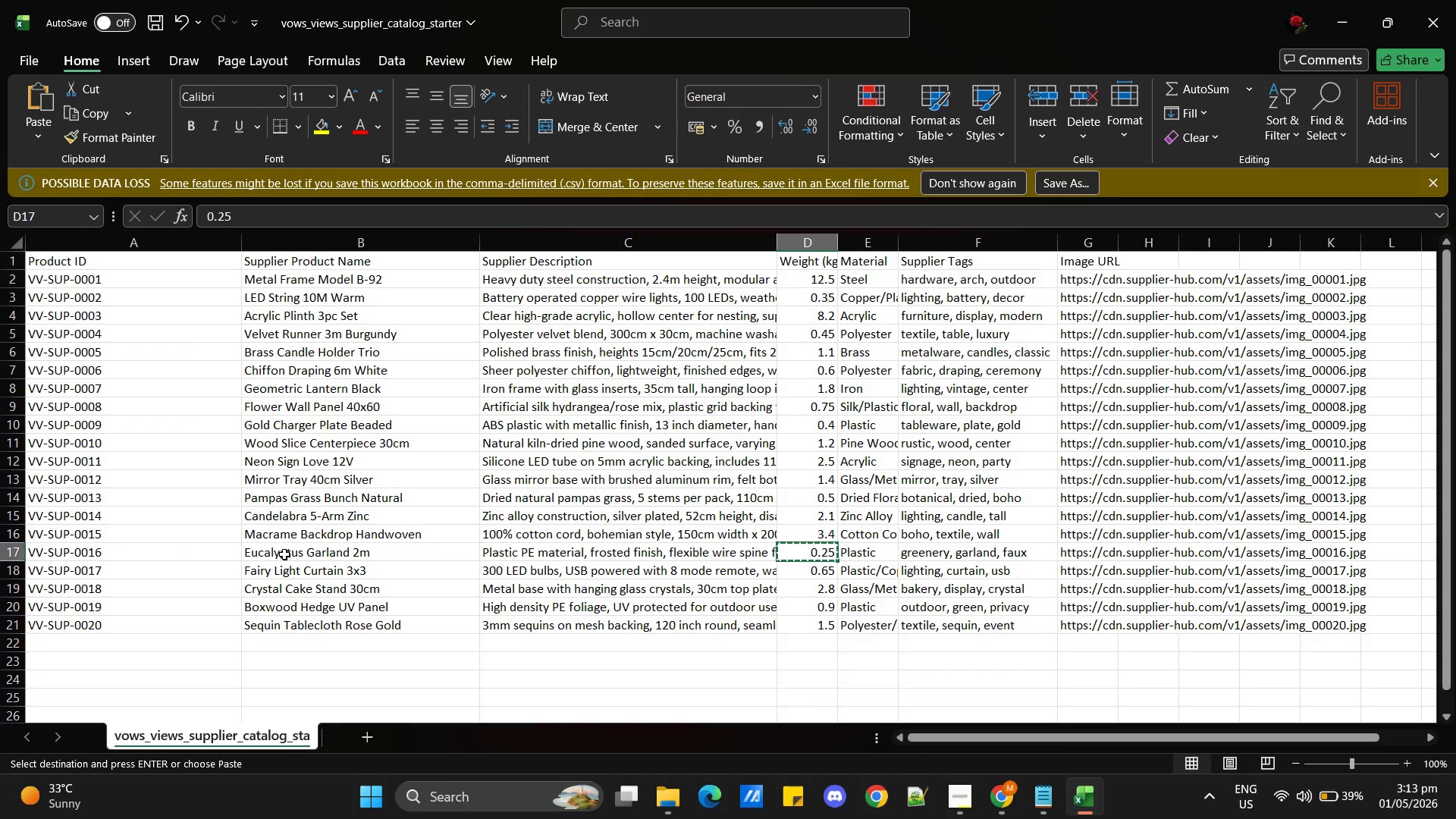 
wait(8.41)
 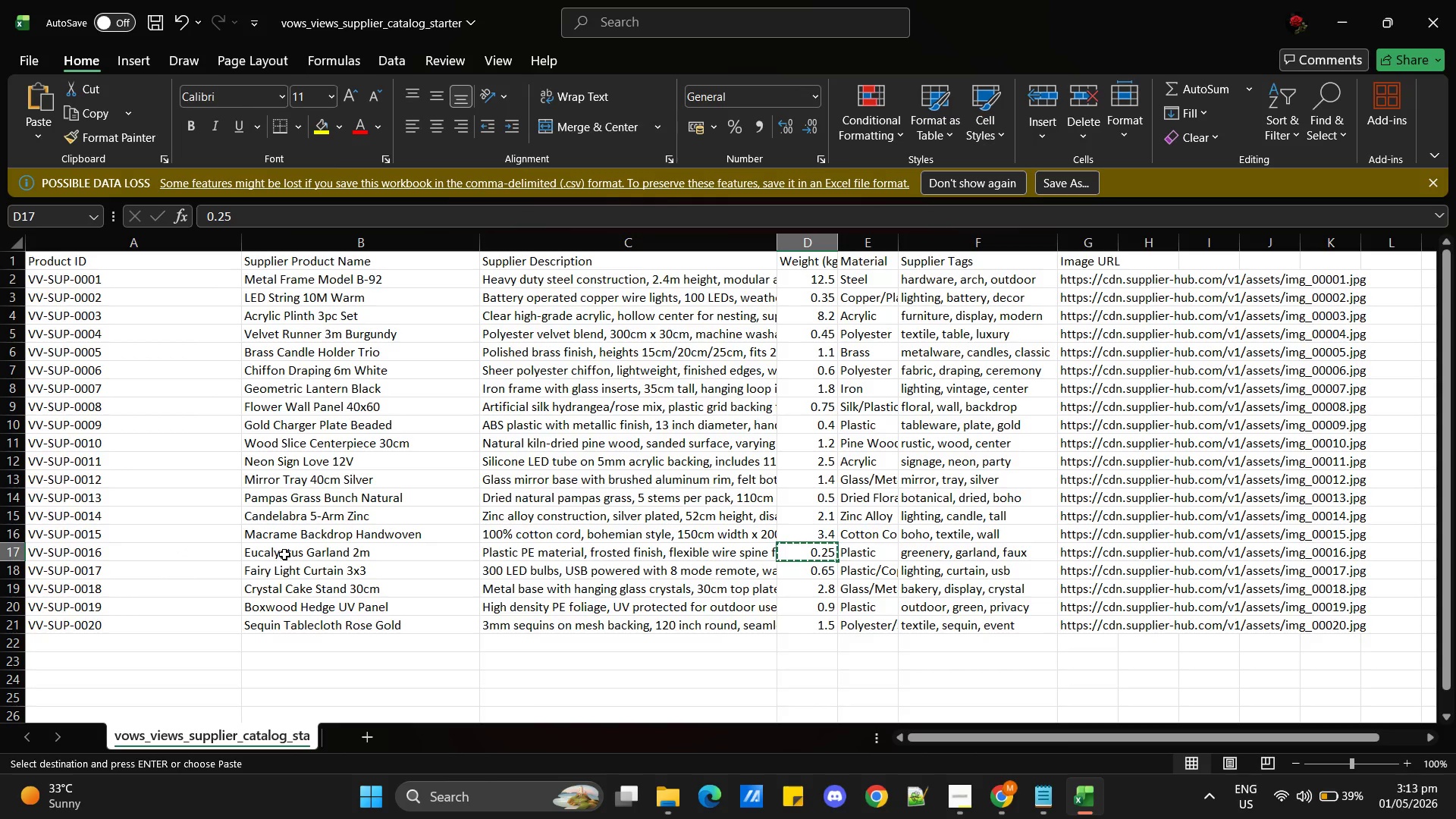 
left_click([786, 573])
 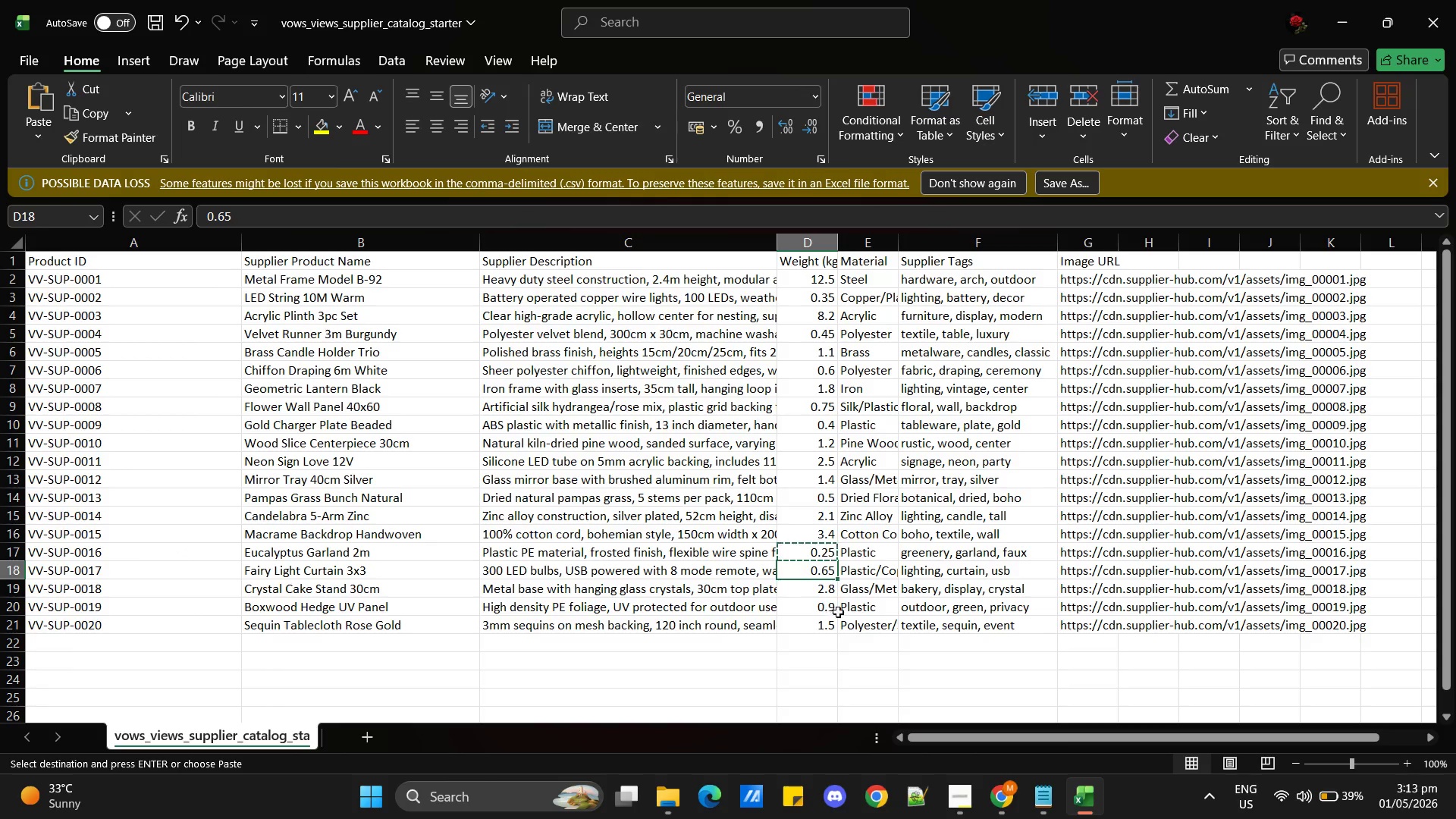 
left_click([824, 622])
 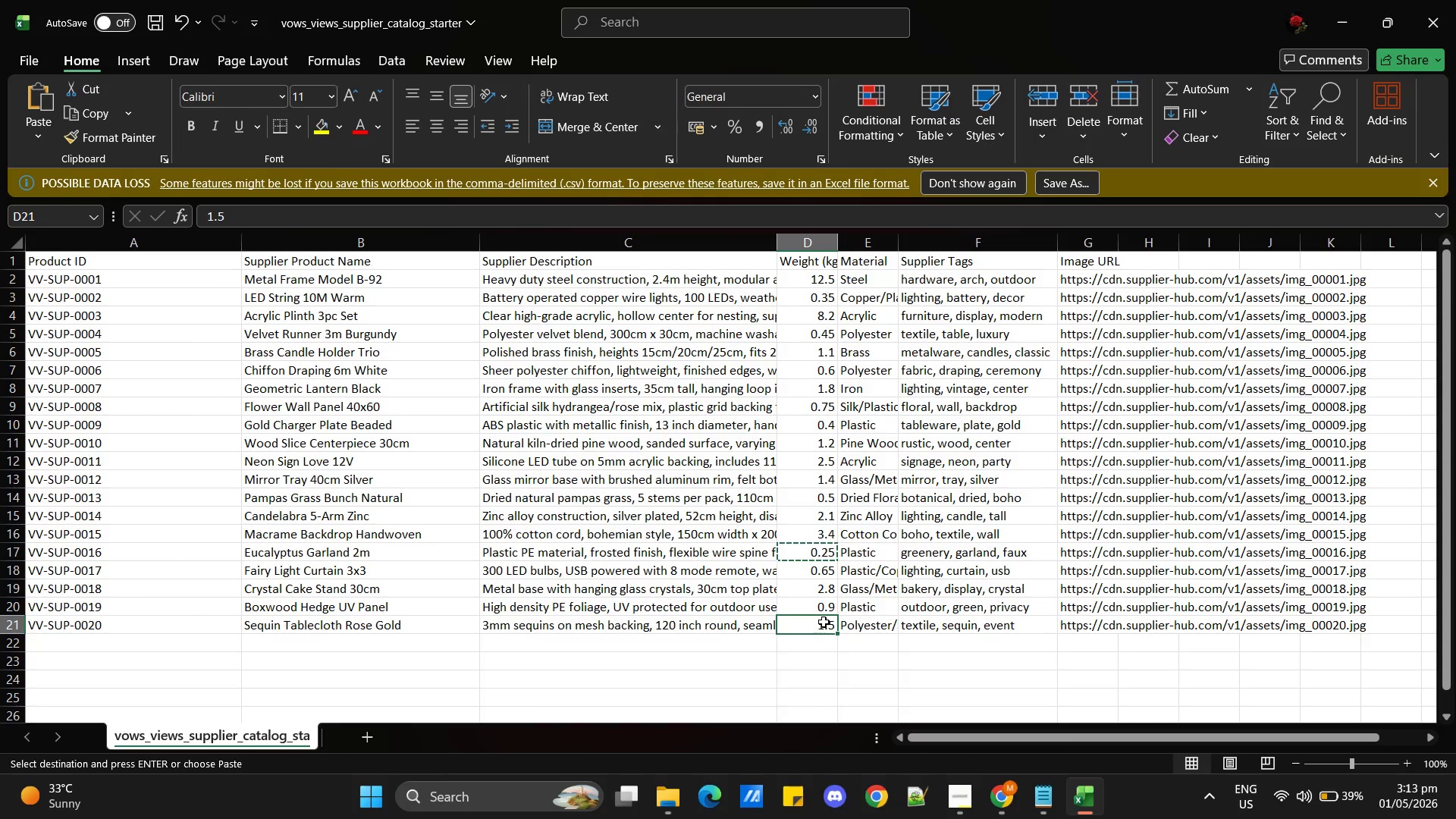 
key(Alt+AltLeft)
 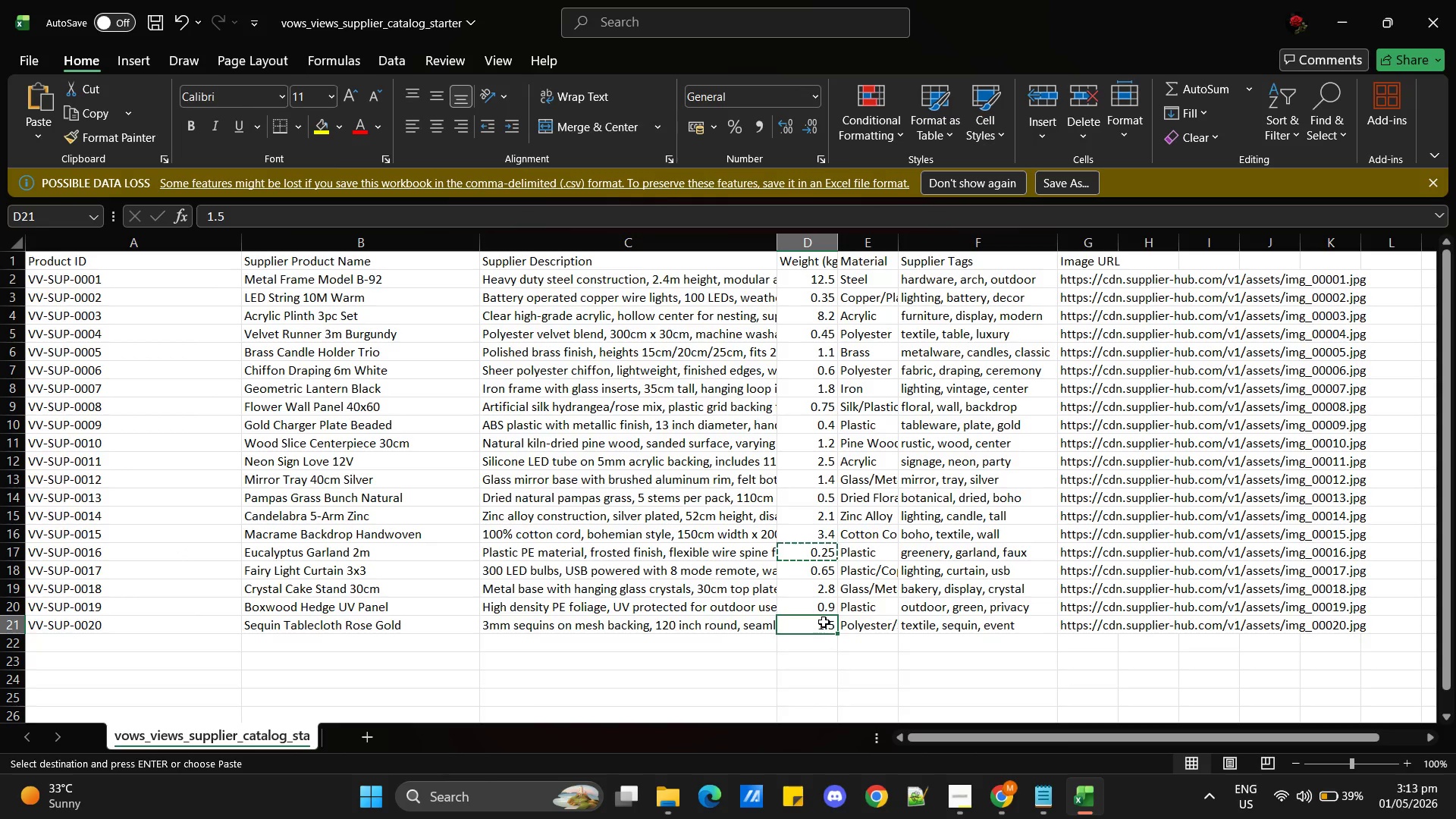 
key(Alt+Tab)
 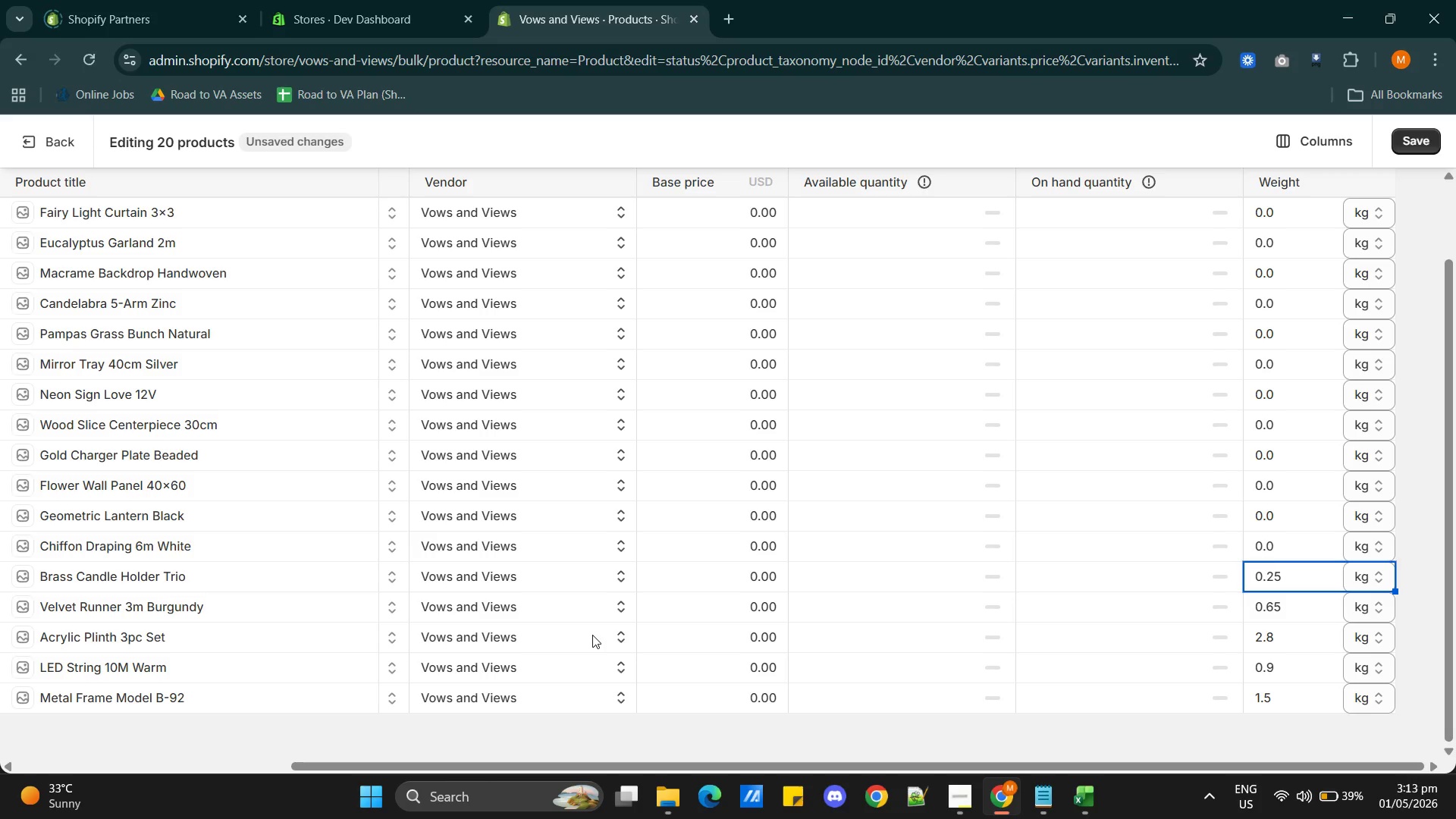 
key(Alt+AltLeft)
 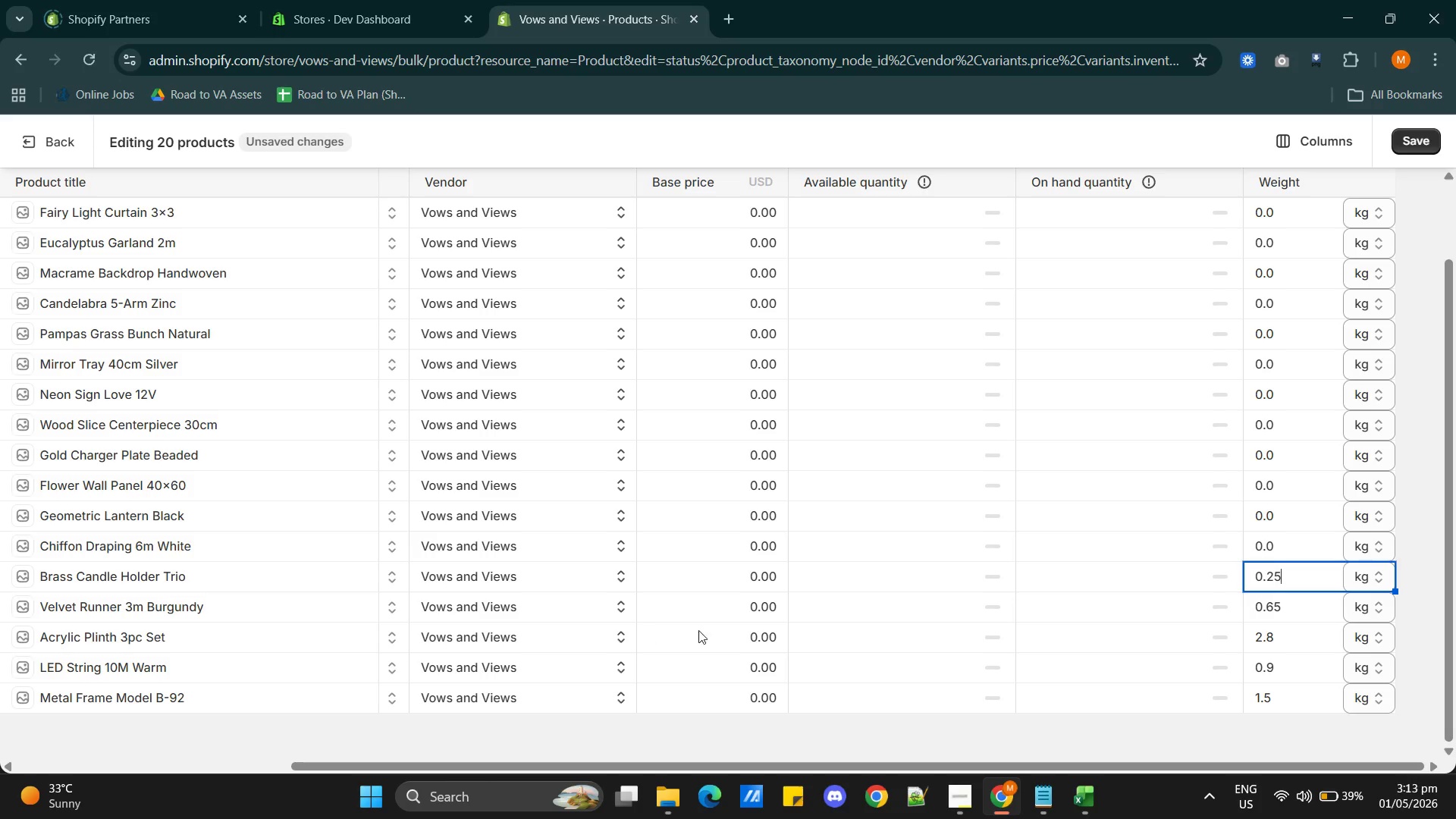 
key(Alt+Tab)
 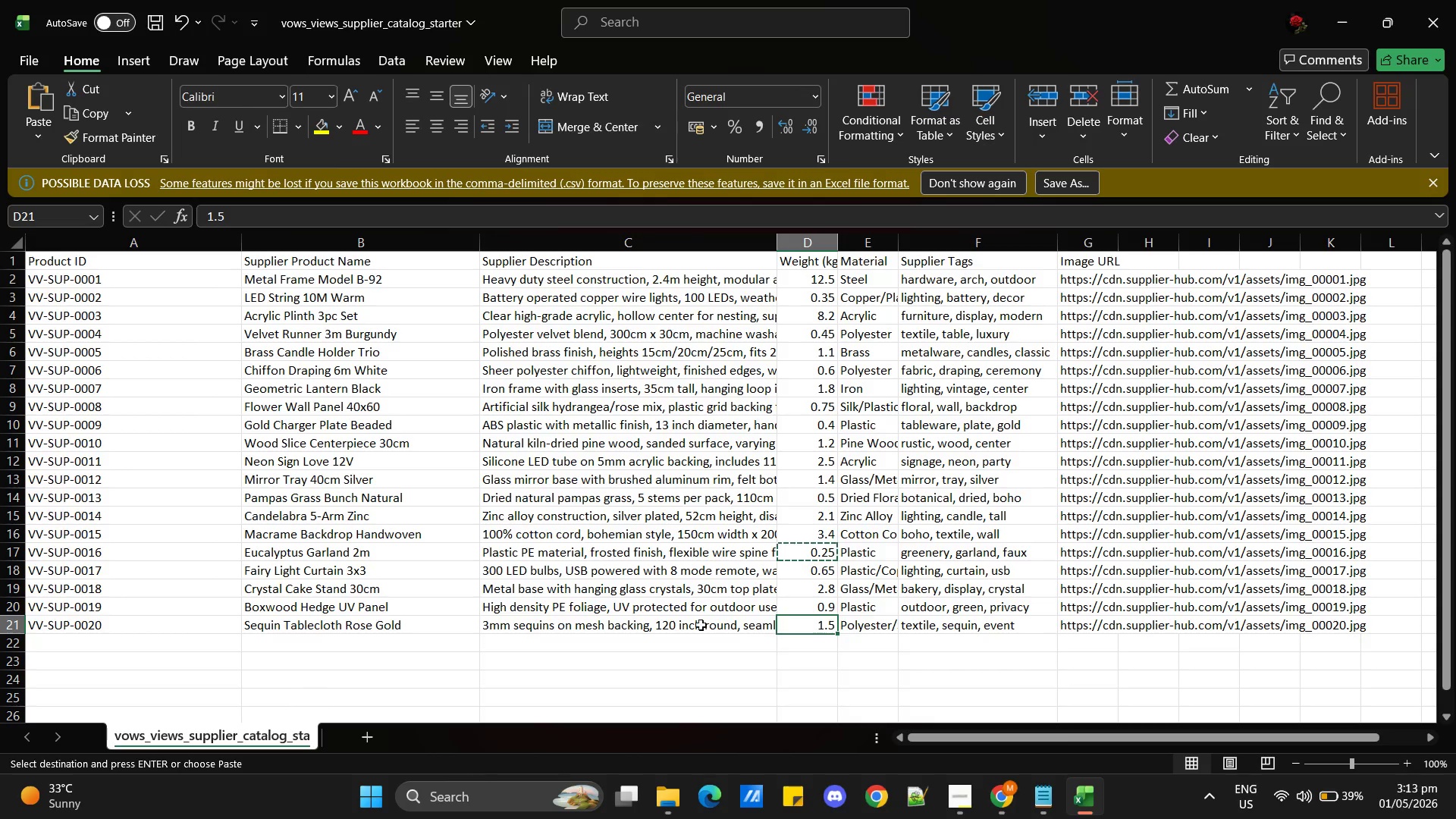 
left_click([818, 275])
 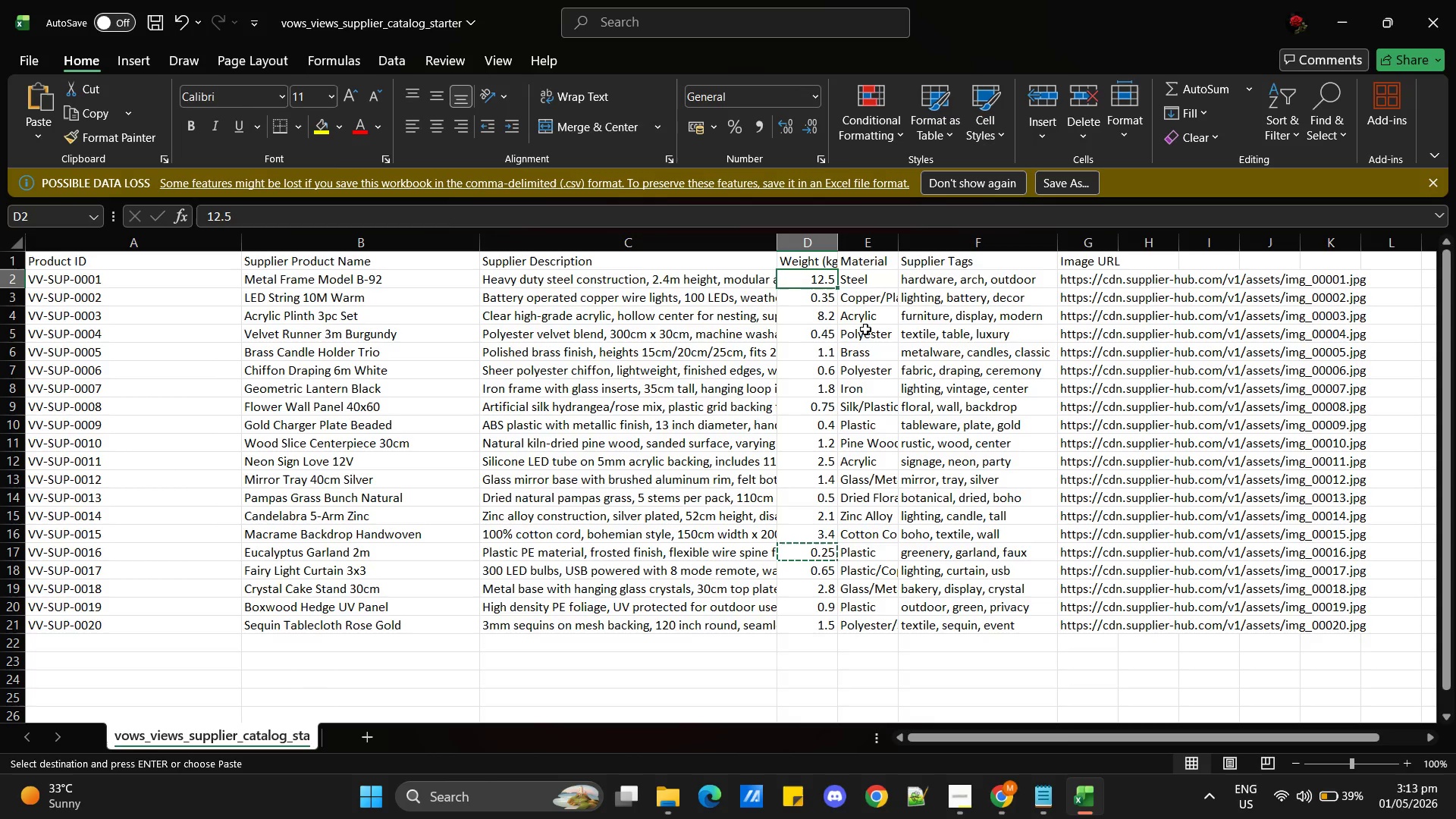 
key(Control+C)
 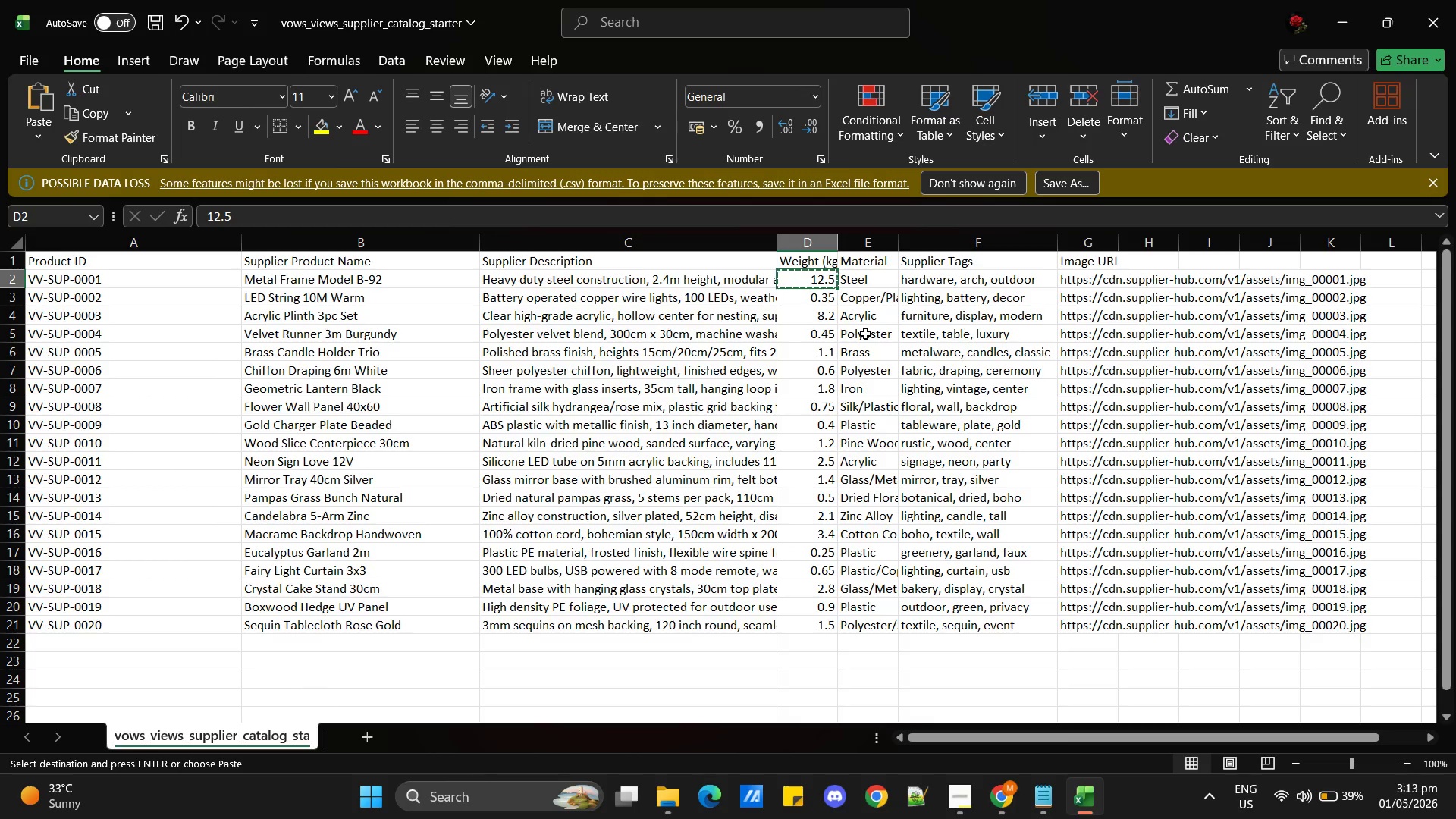 
key(Alt+AltLeft)
 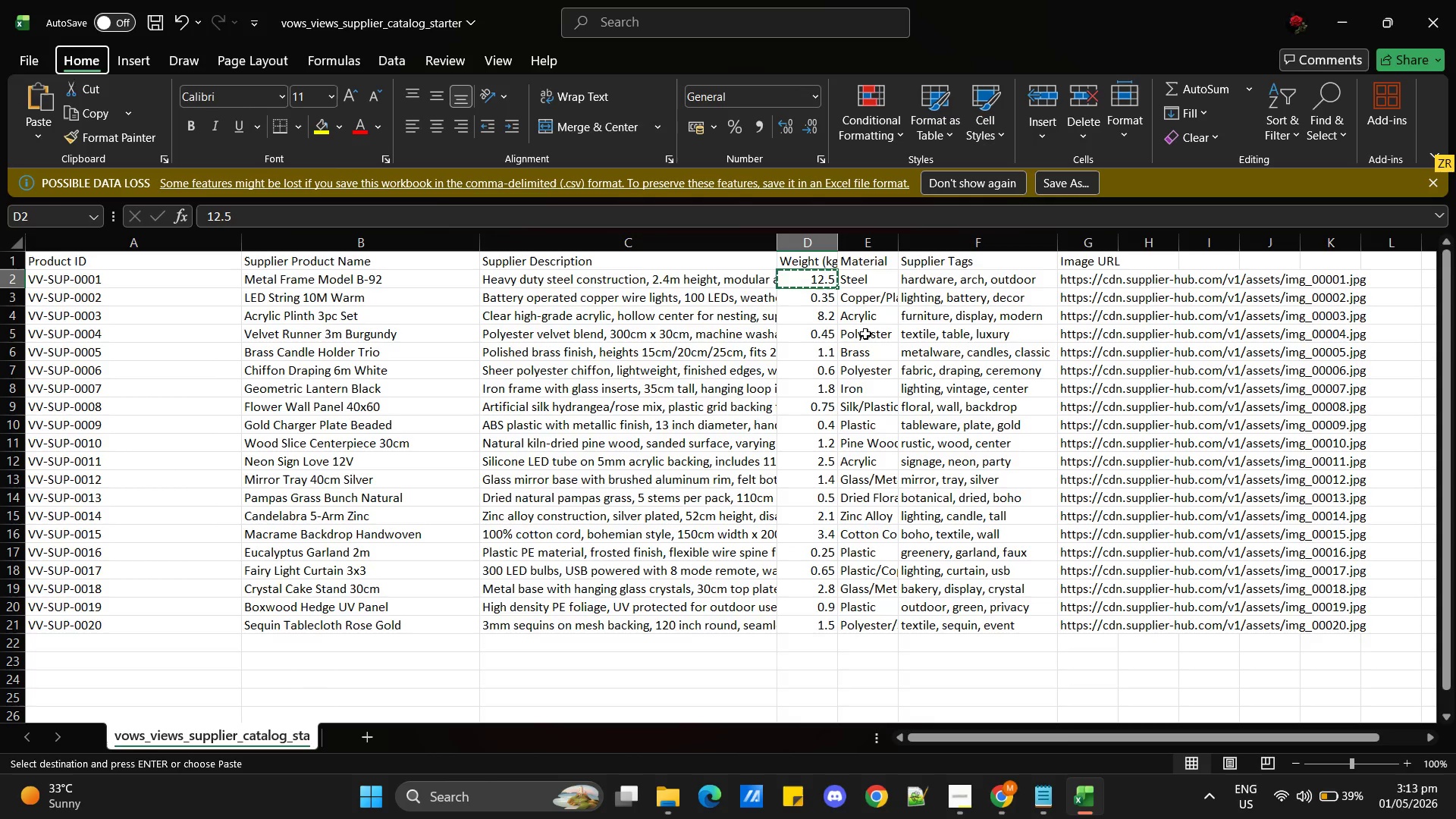 
key(Alt+AltLeft)
 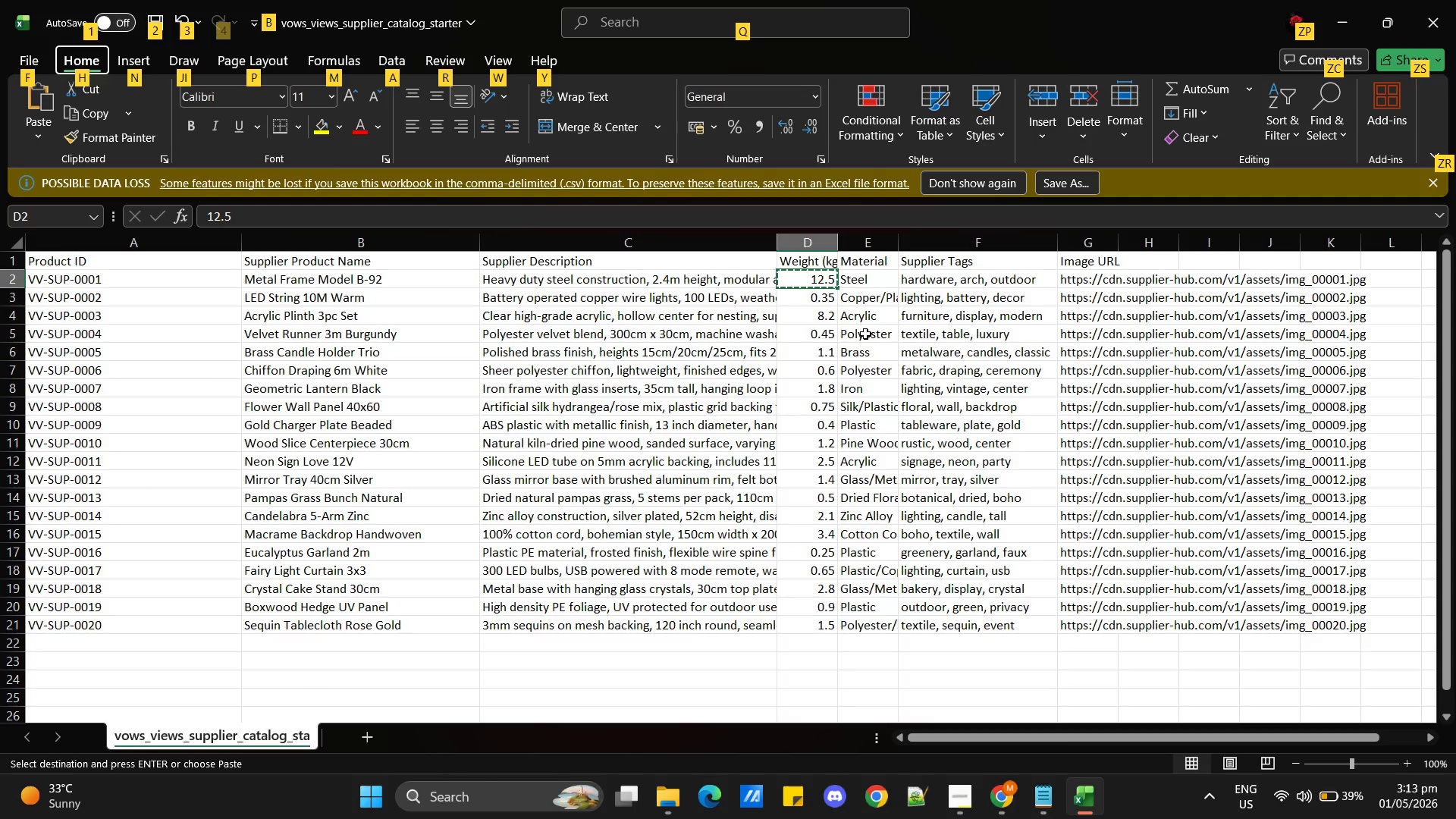 
key(Alt+Tab)
 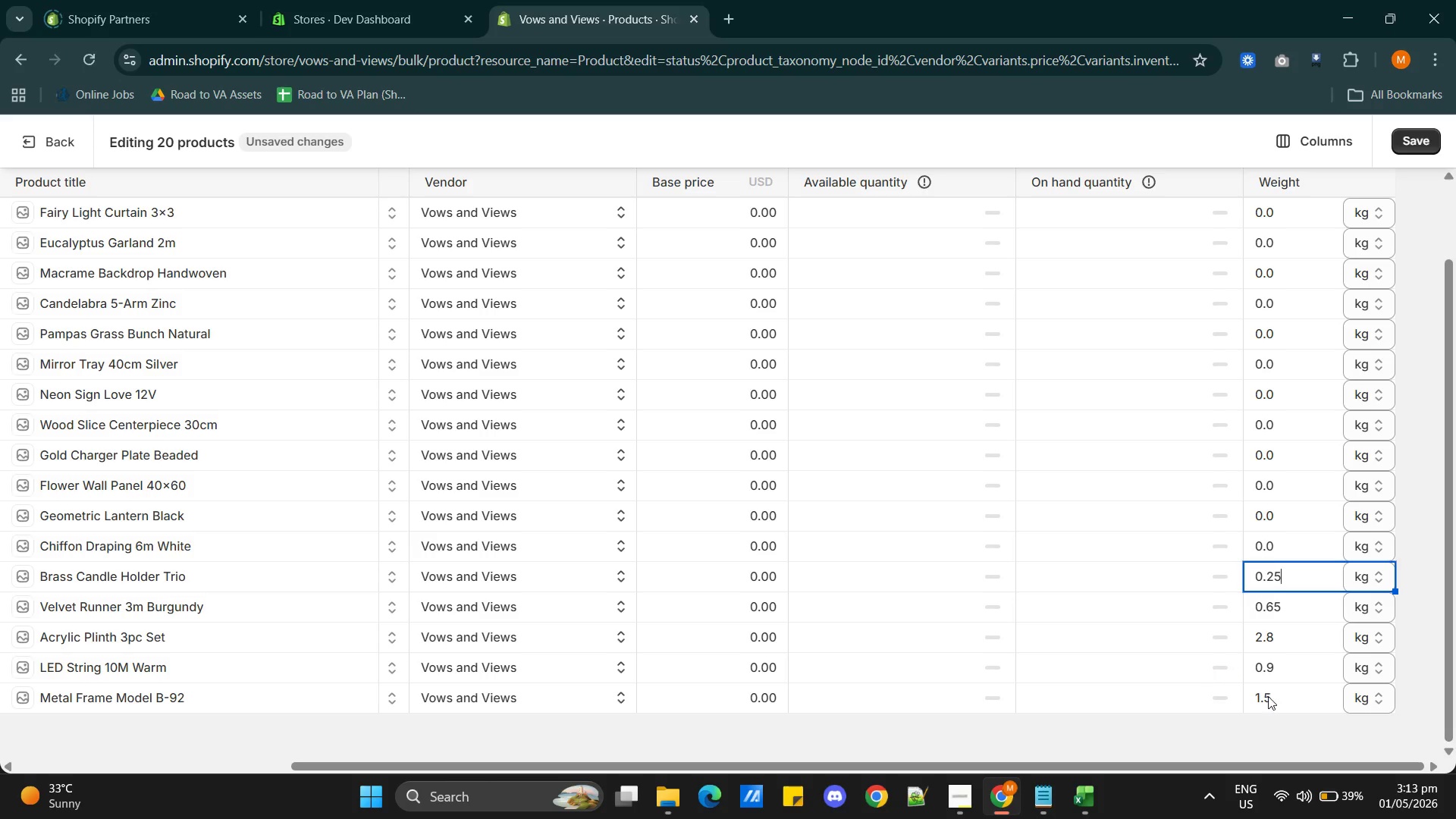 
double_click([1264, 688])
 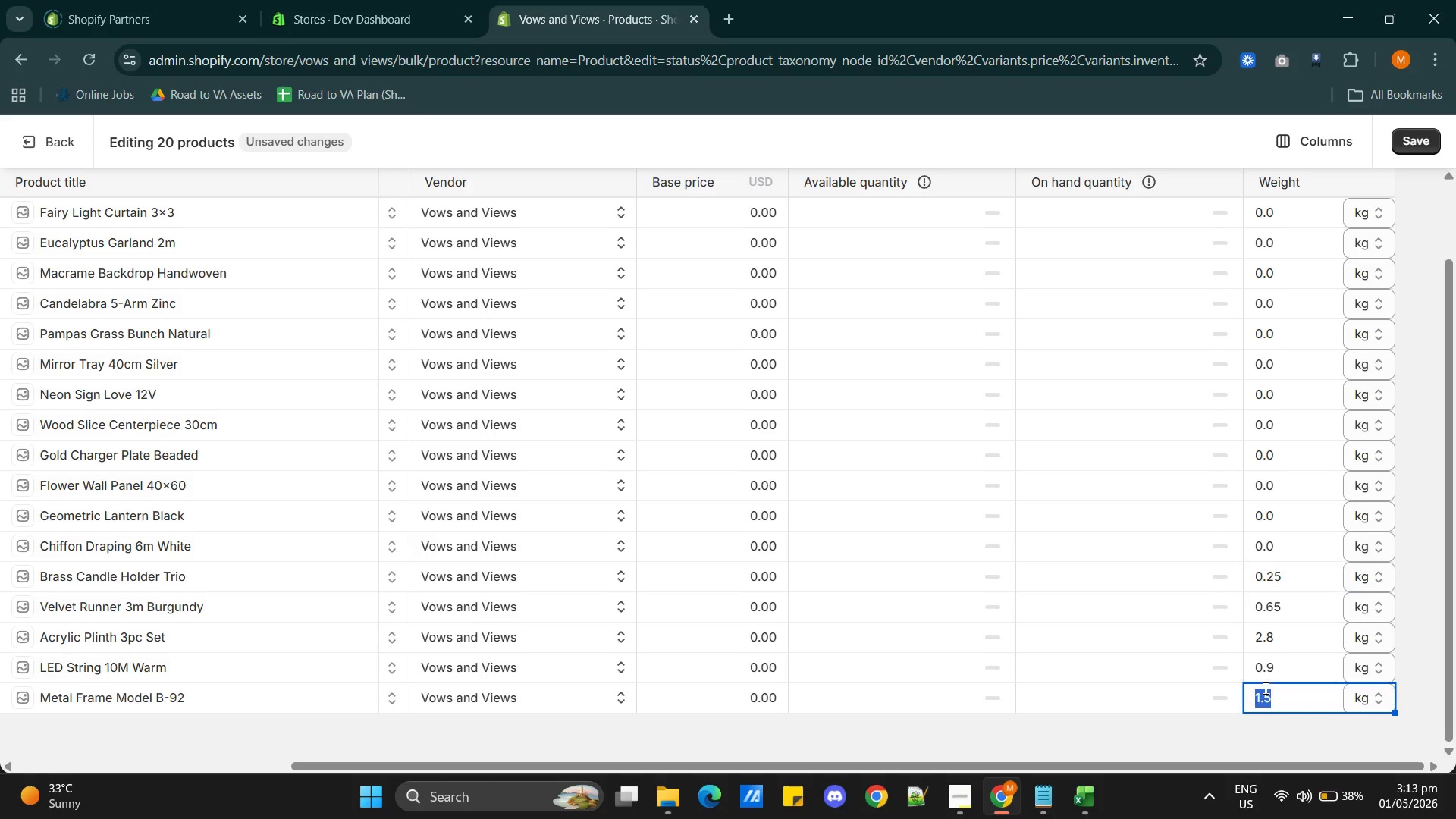 
triple_click([1264, 688])
 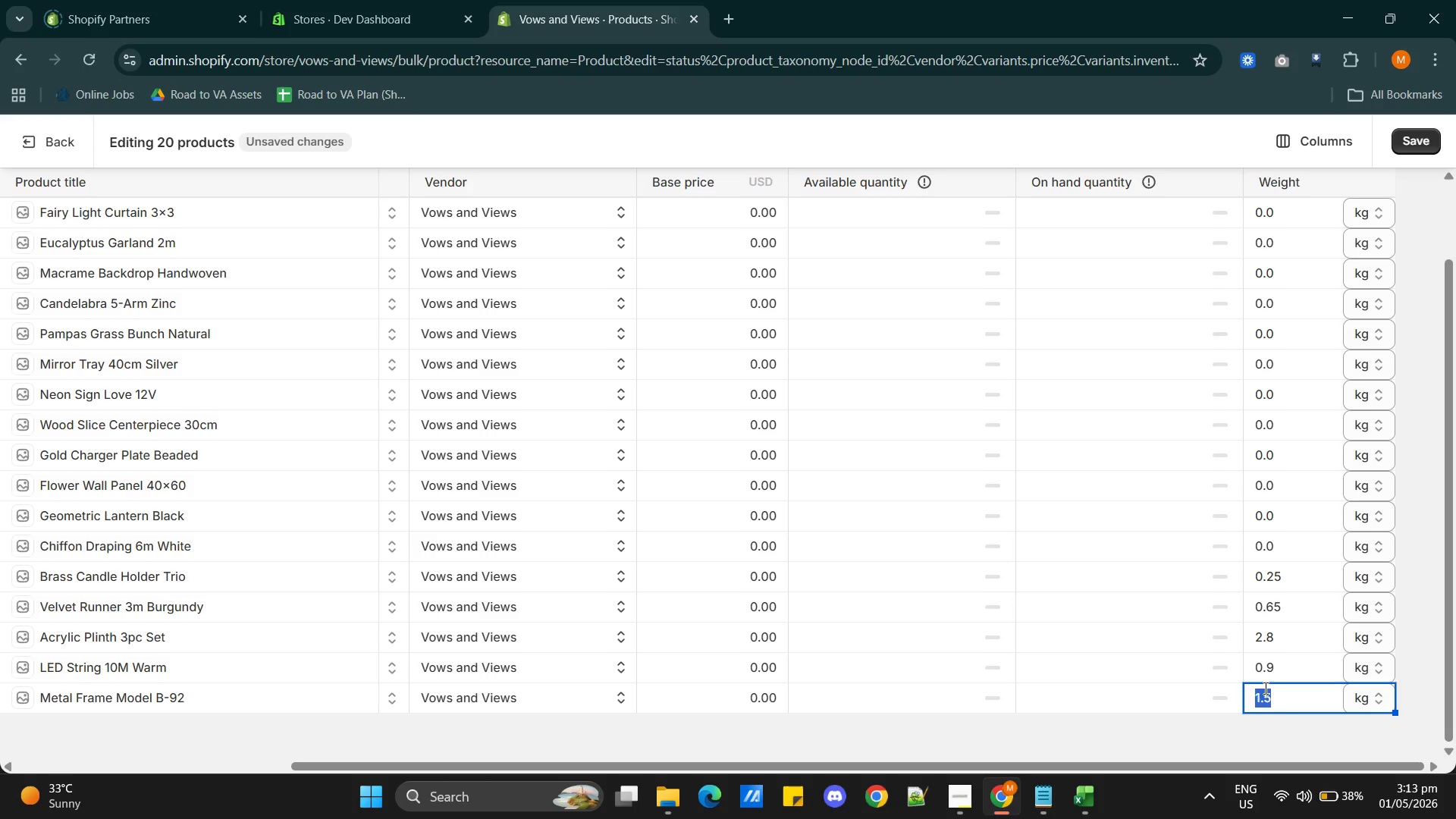 
triple_click([1264, 688])
 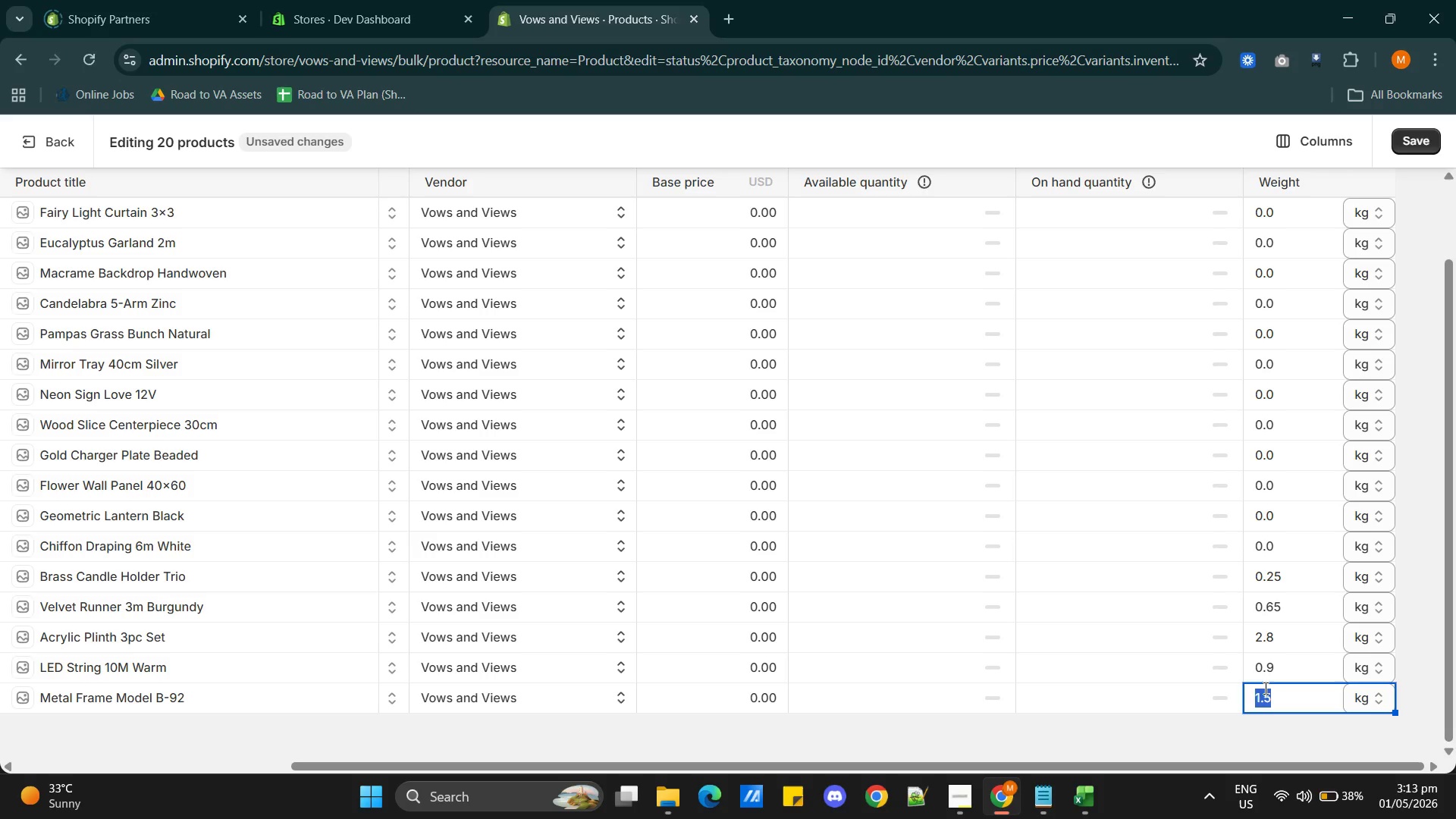 
key(Control+V)
 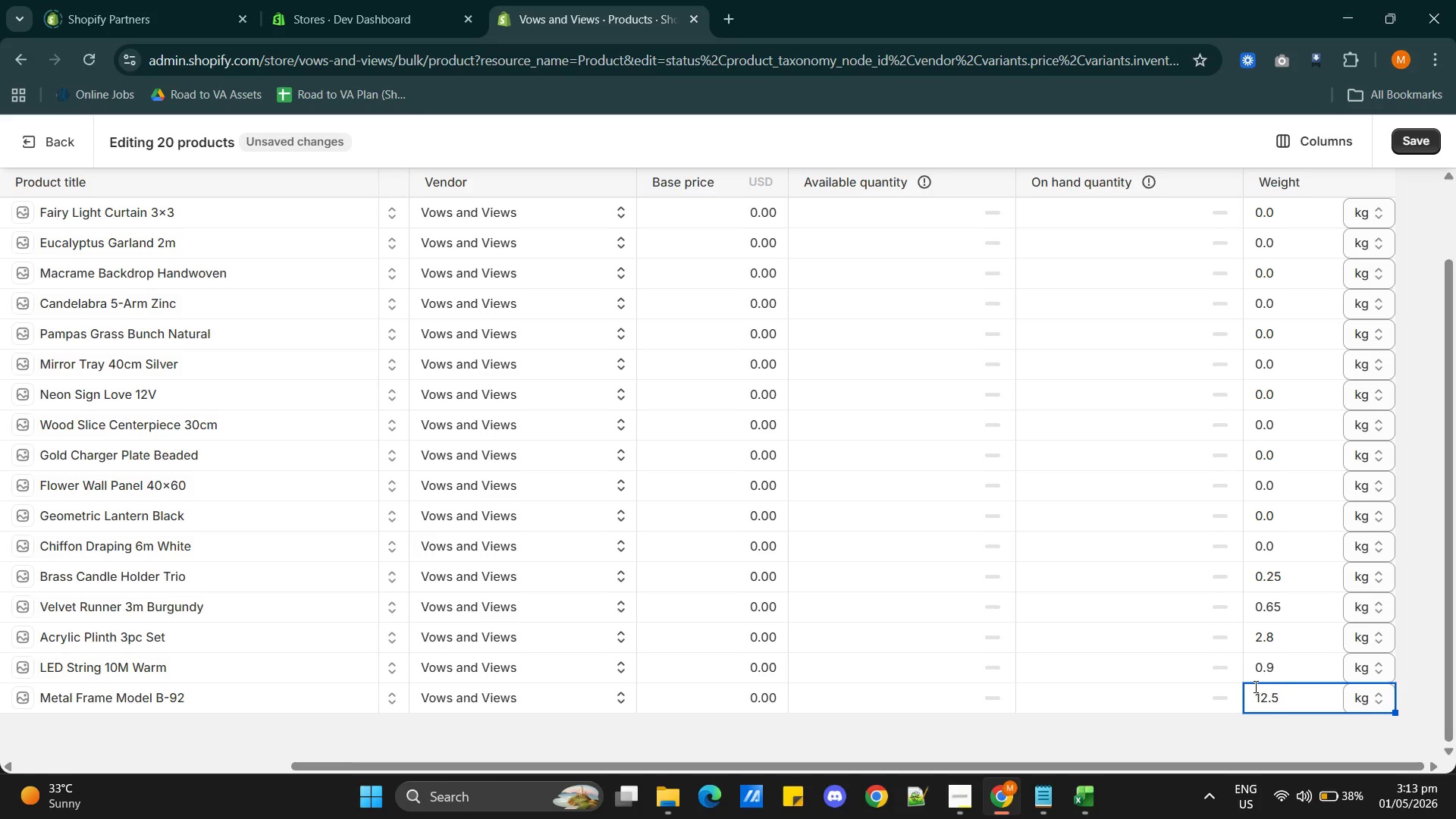 
key(Alt+AltLeft)
 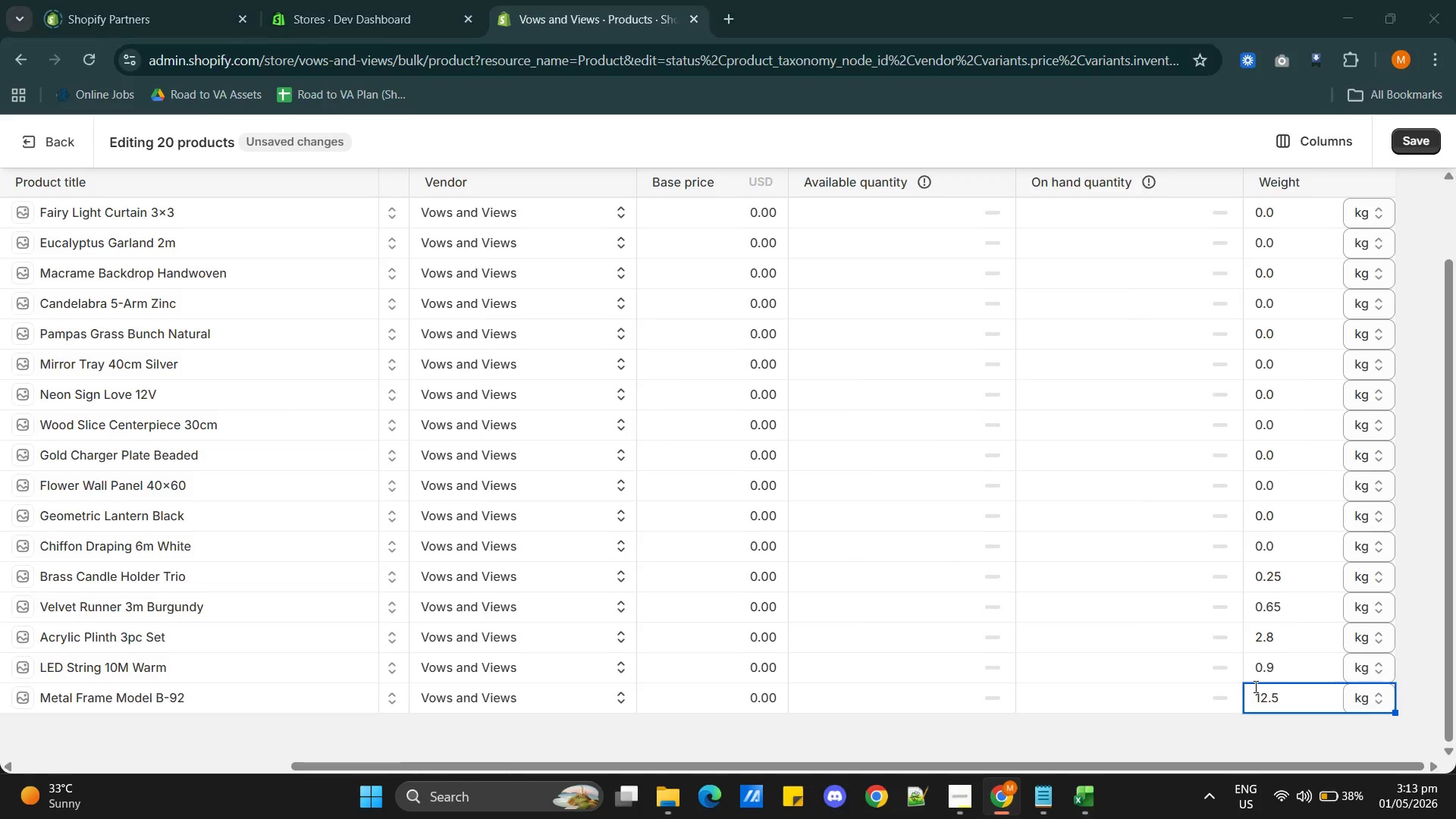 
key(Alt+Tab)
 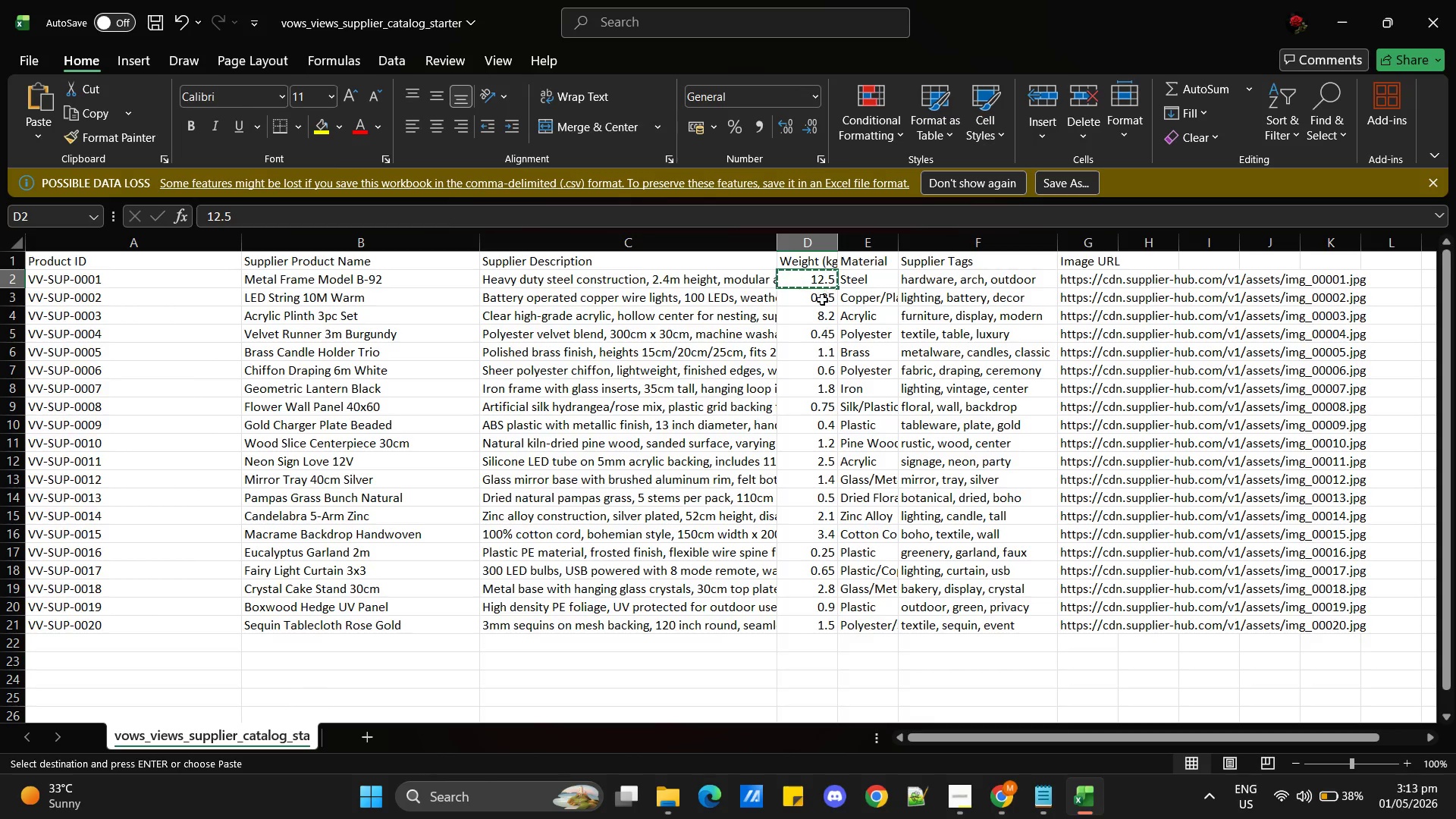 
left_click([821, 297])
 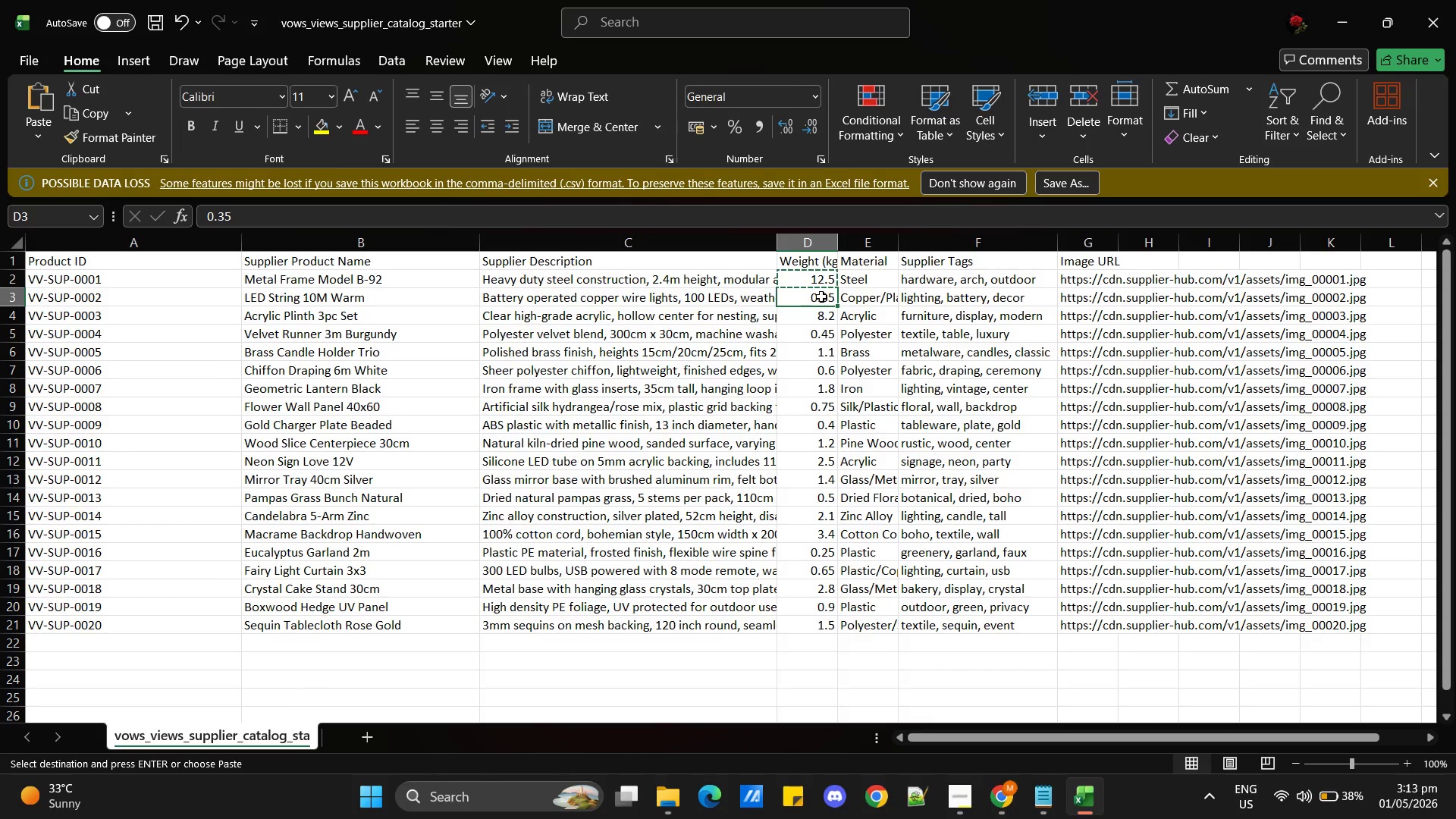 
key(Control+C)
 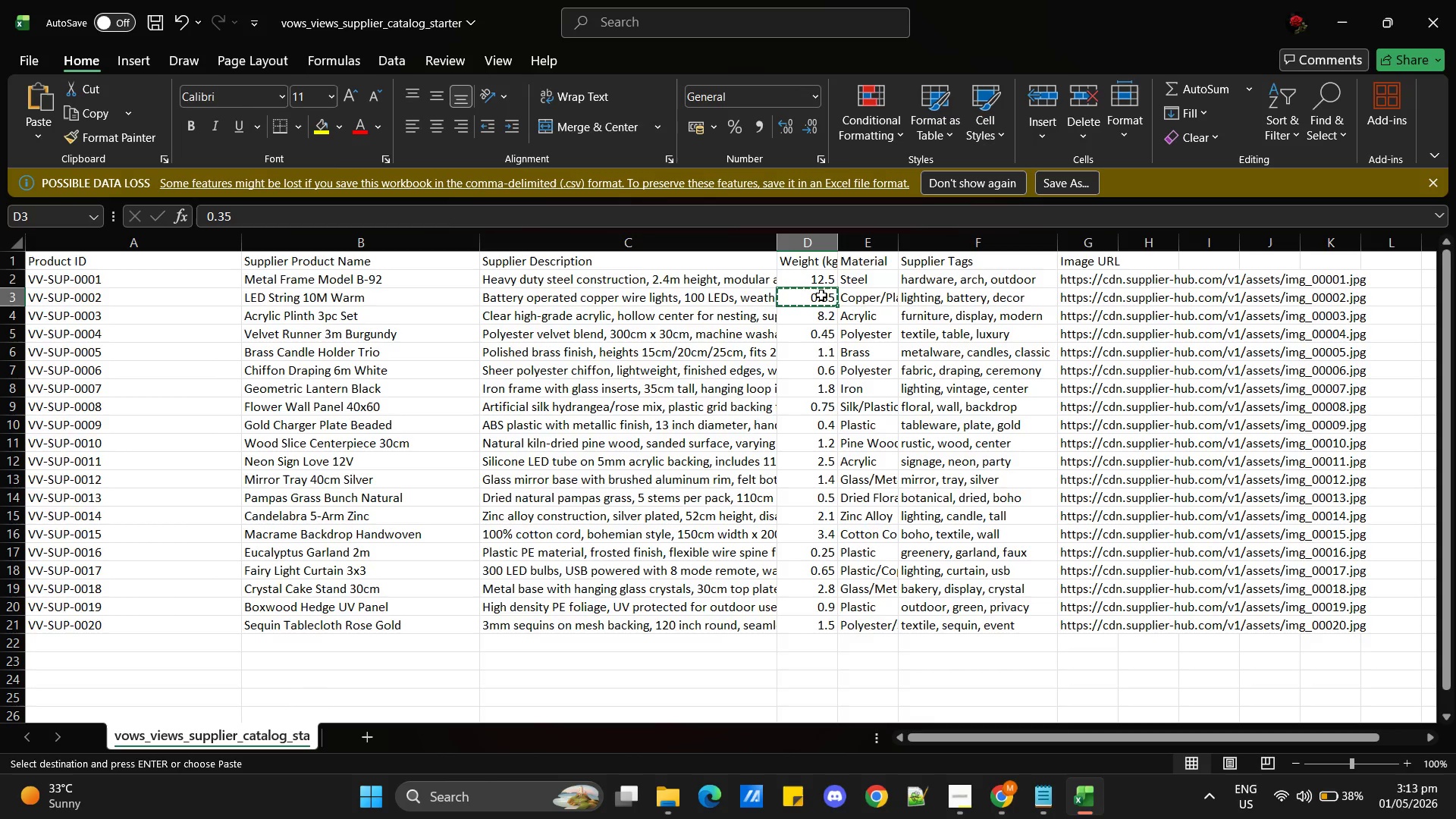 
key(Alt+Tab)
 